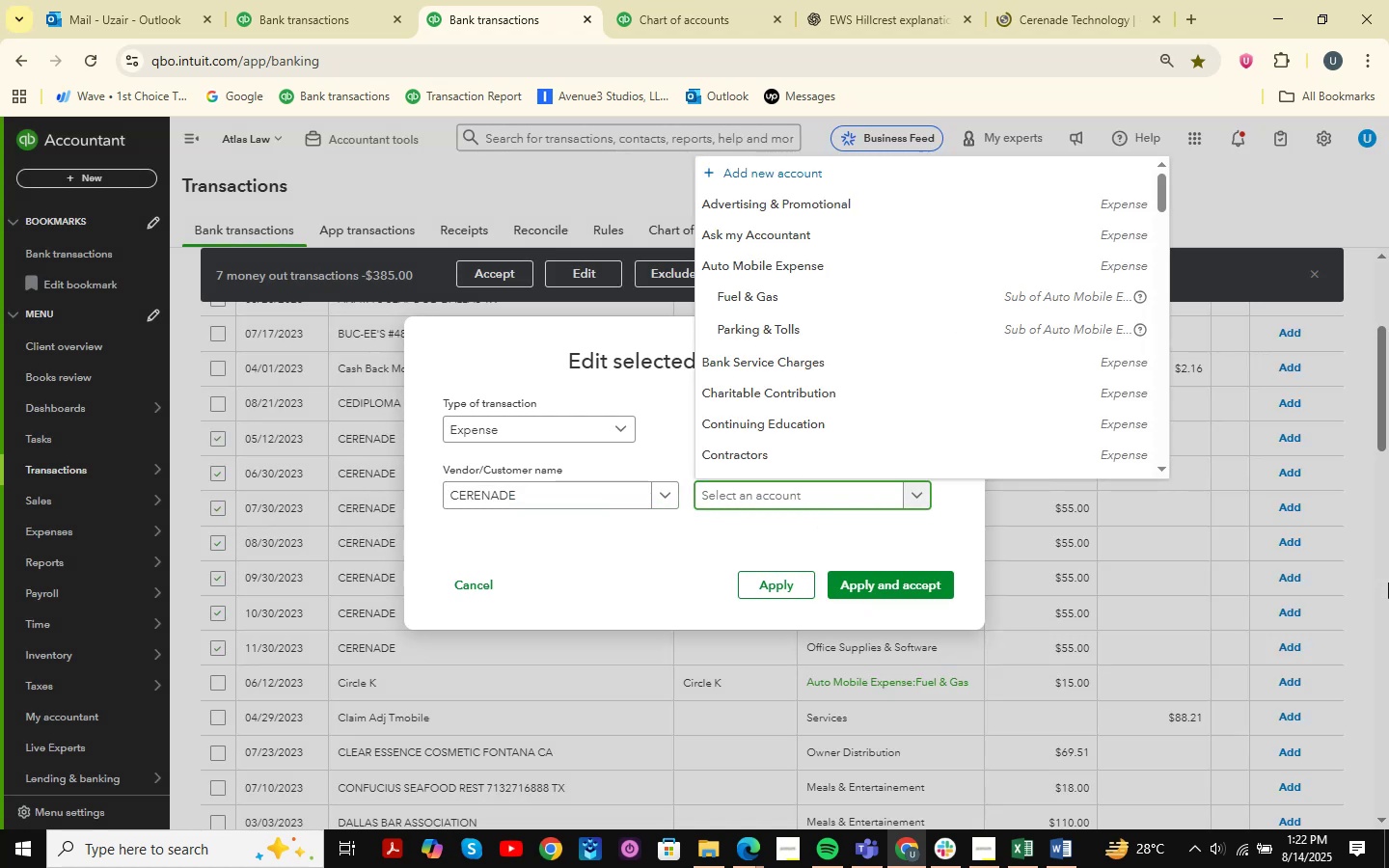 
type(office)
 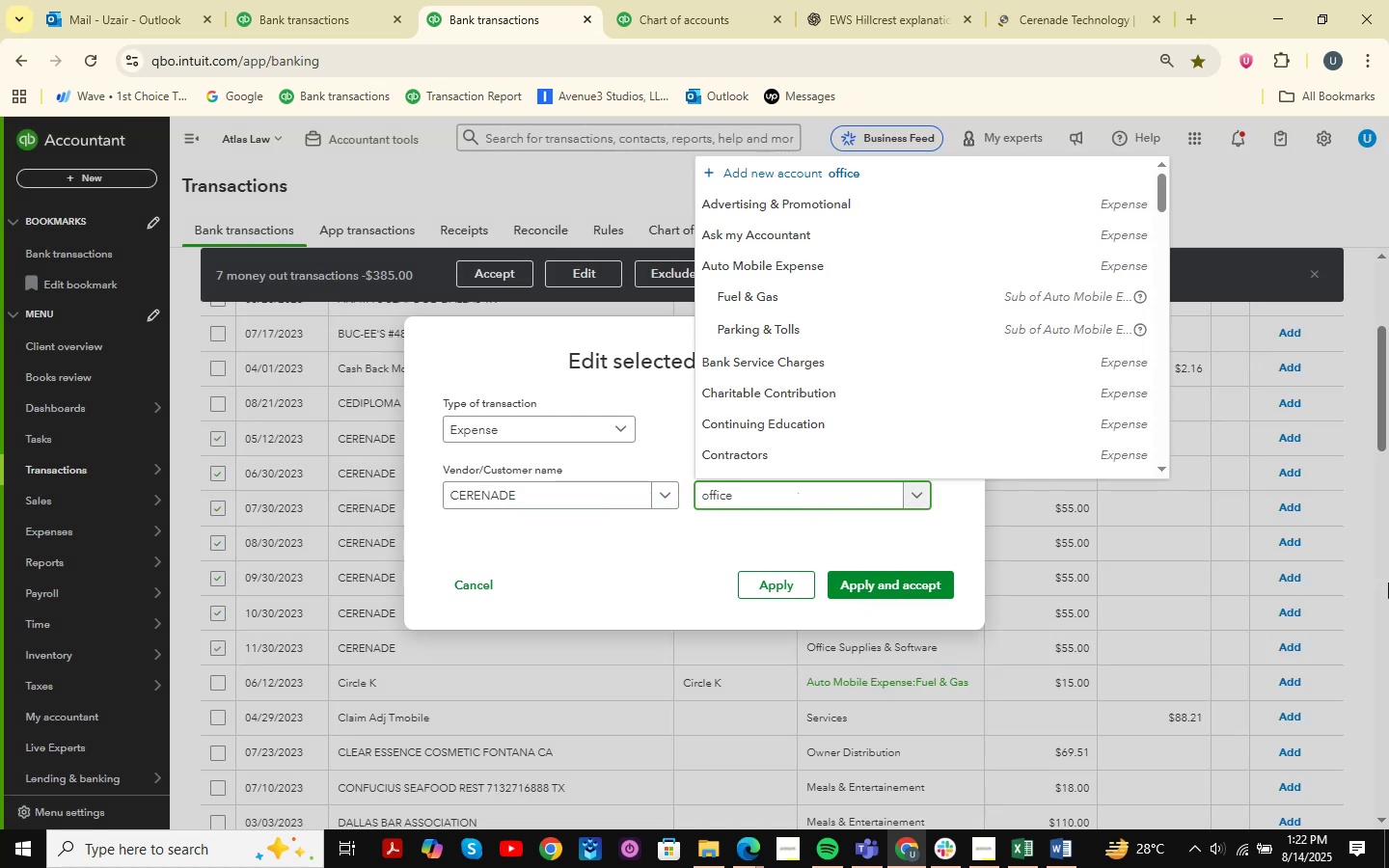 
key(ArrowDown)
 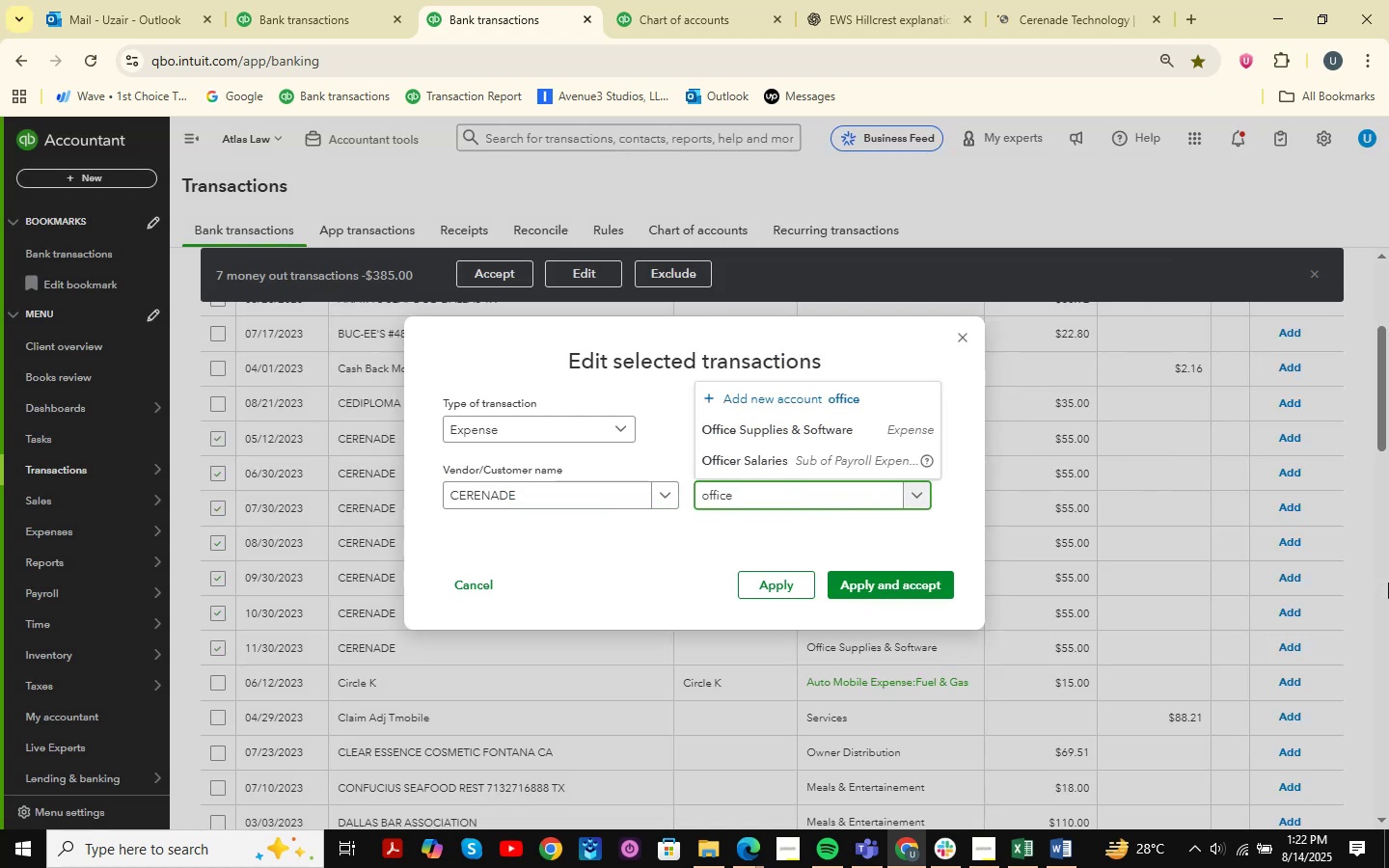 
key(ArrowDown)
 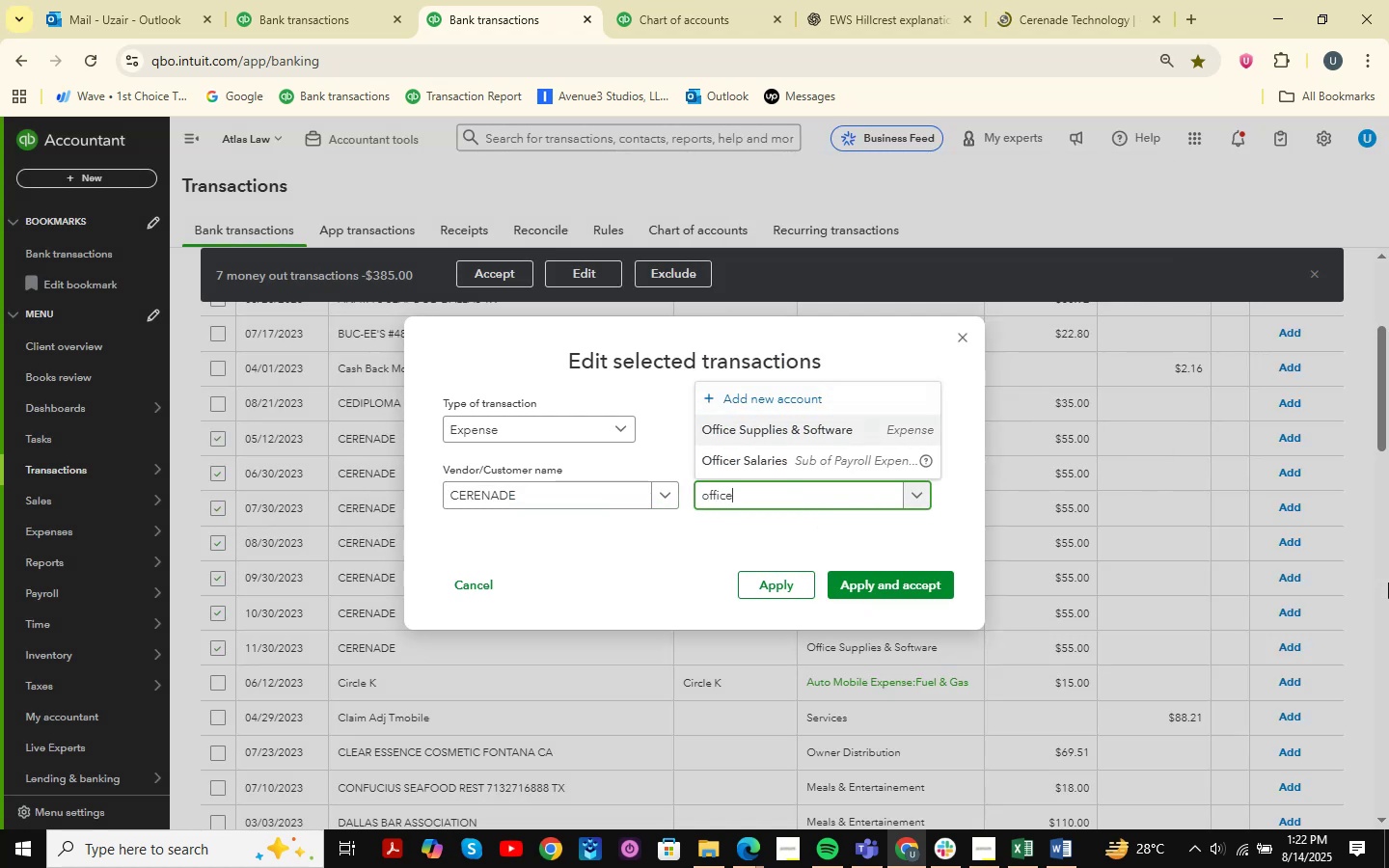 
key(Enter)
 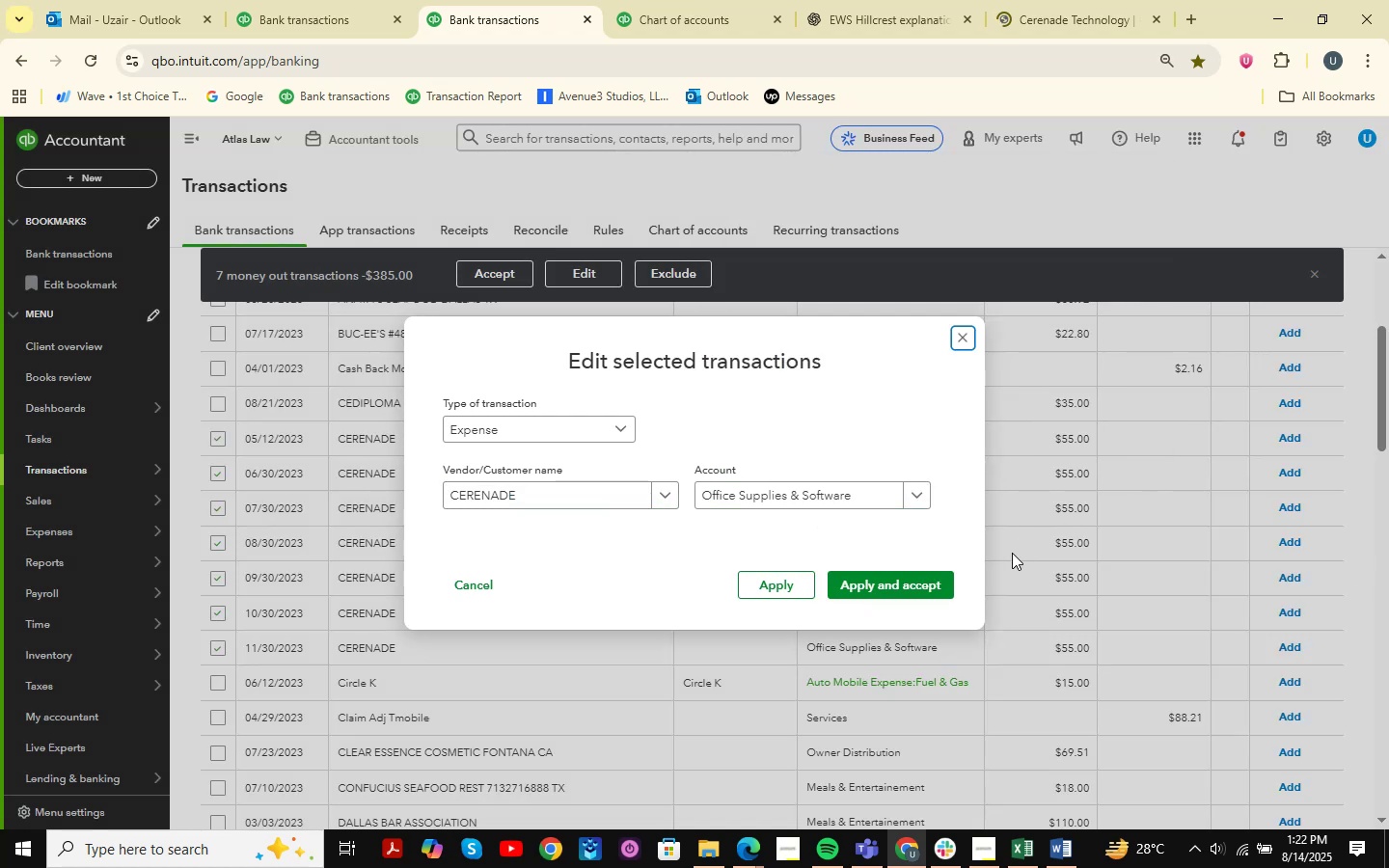 
left_click([939, 589])
 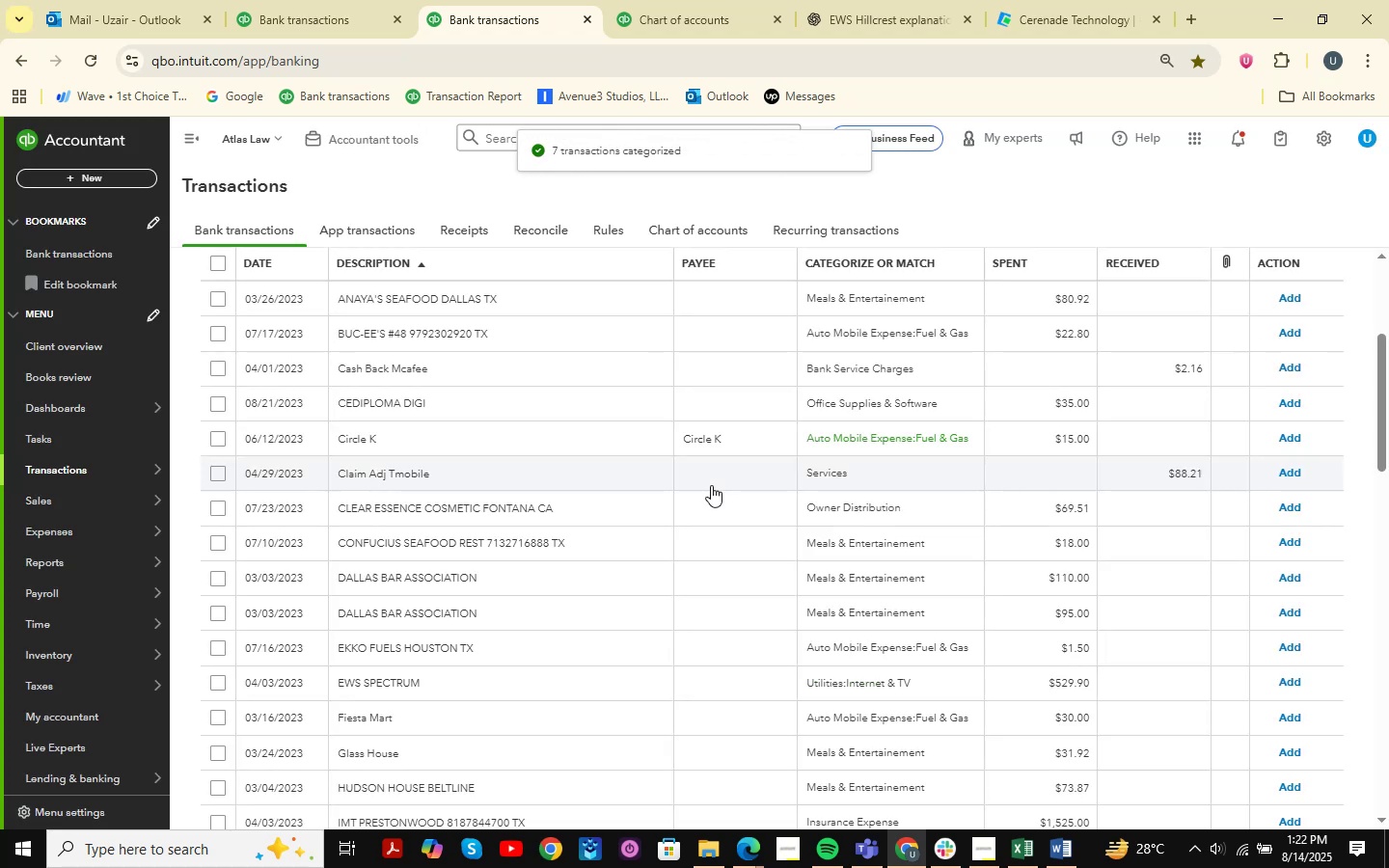 
wait(5.64)
 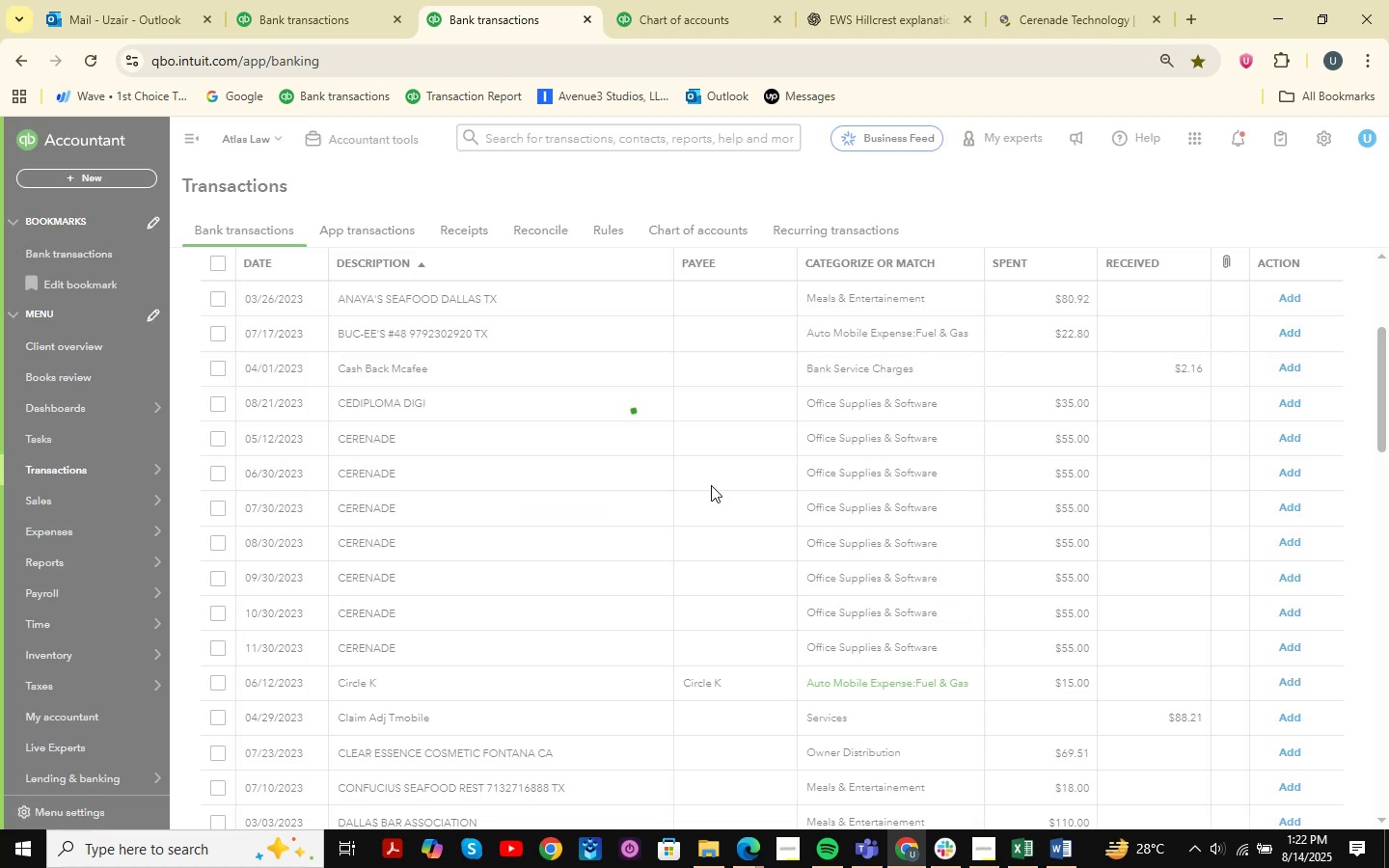 
scroll: coordinate [694, 553], scroll_direction: down, amount: 1.0
 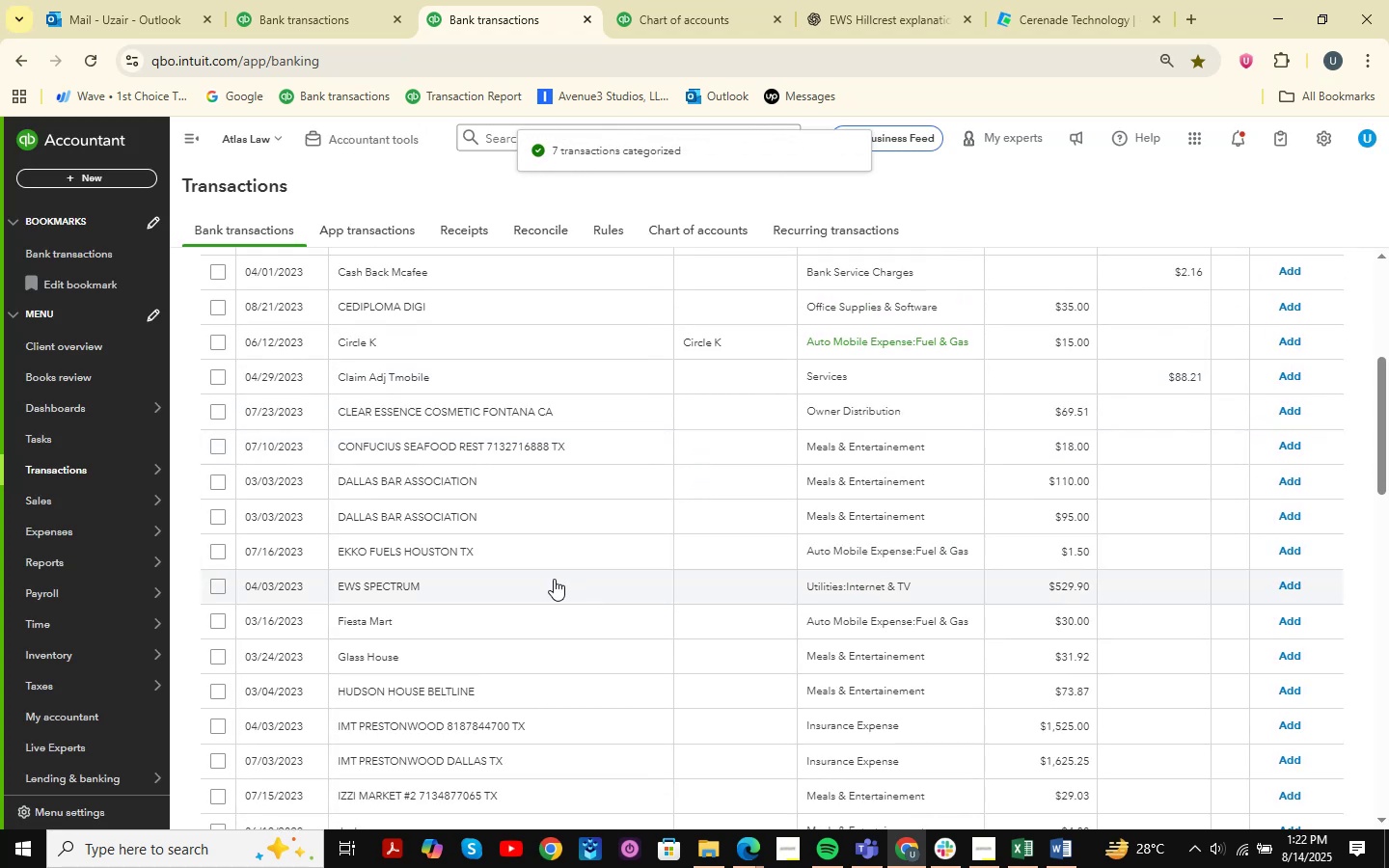 
left_click([554, 579])
 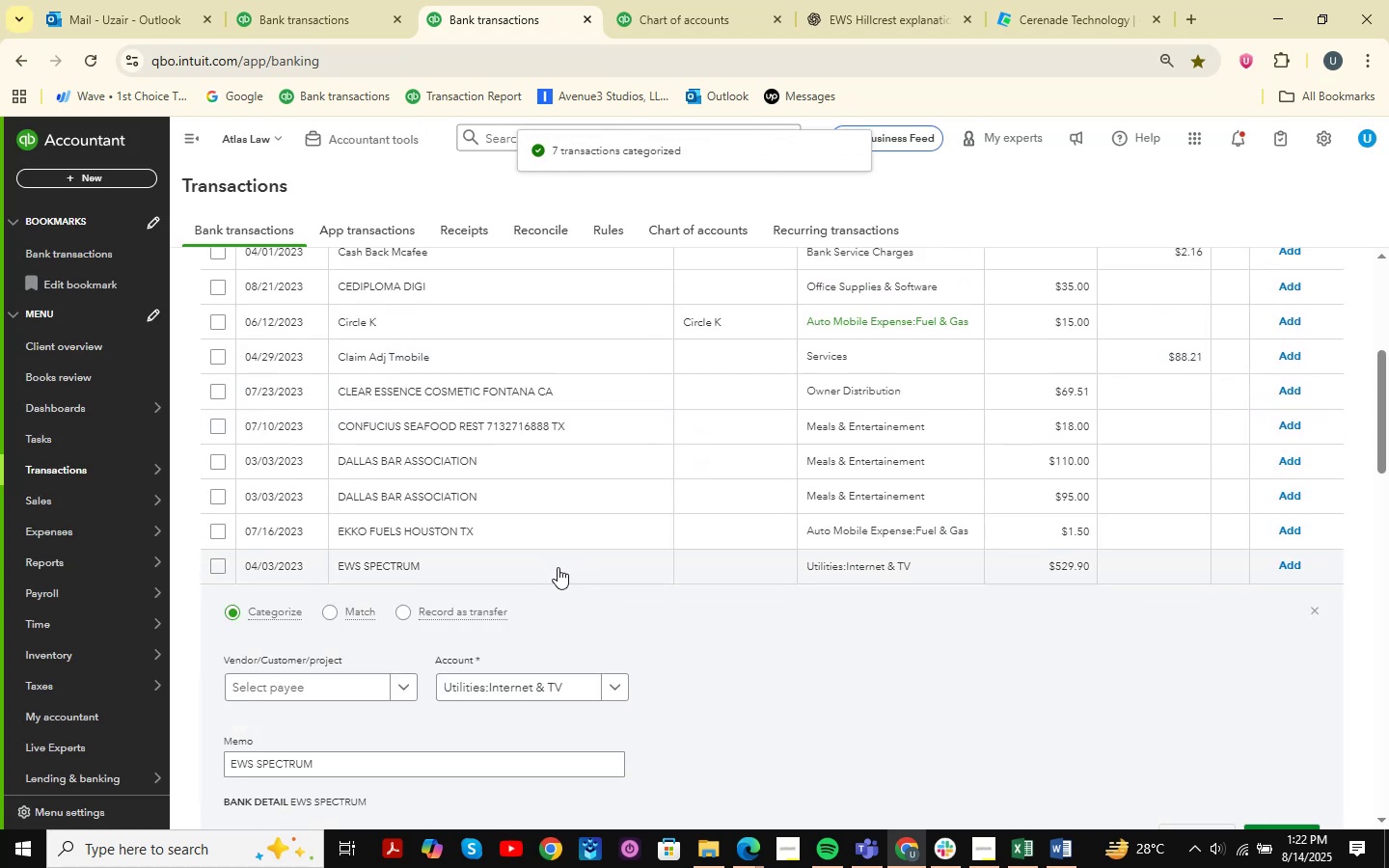 
scroll: coordinate [539, 588], scroll_direction: down, amount: 1.0
 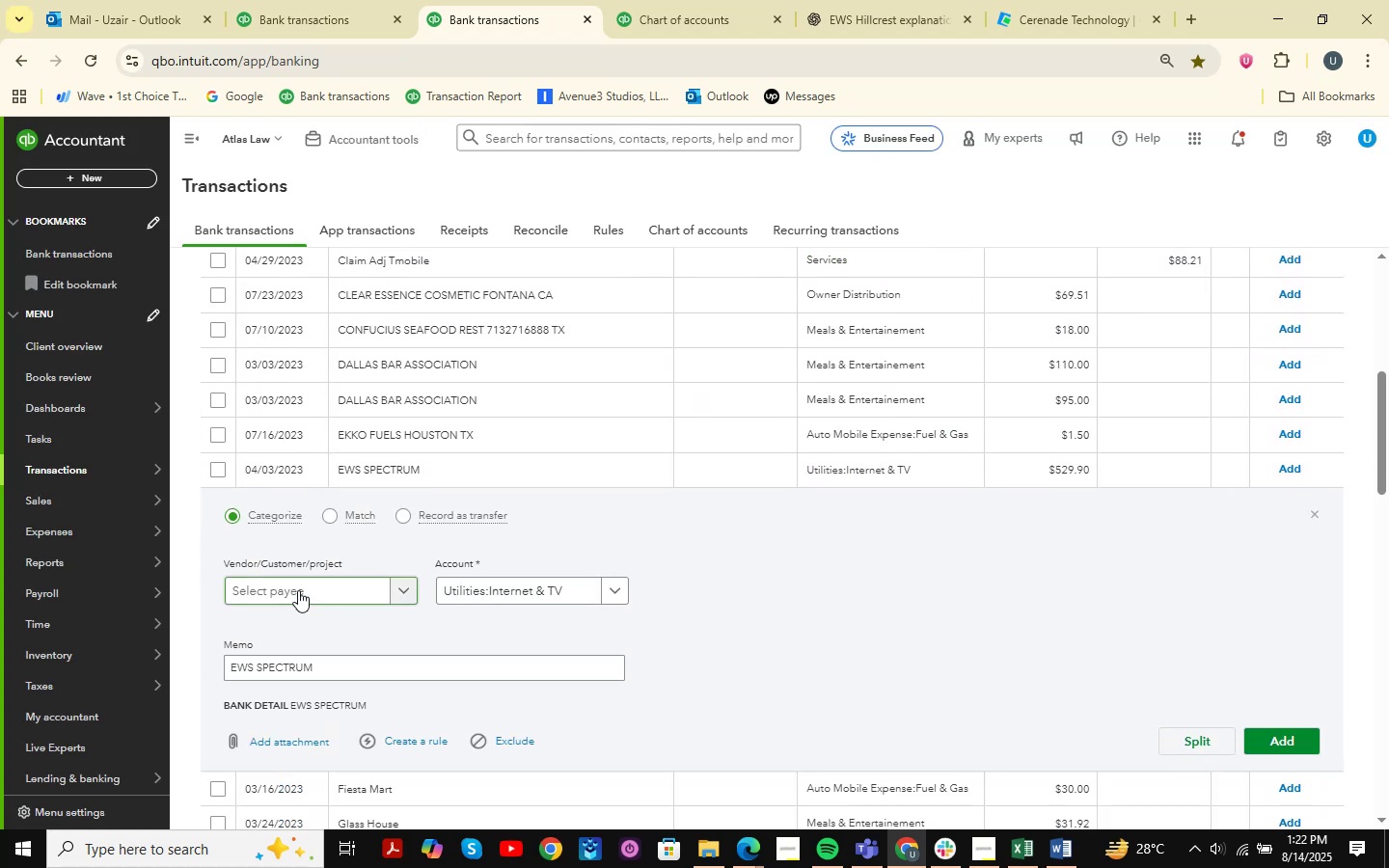 
left_click([293, 579])
 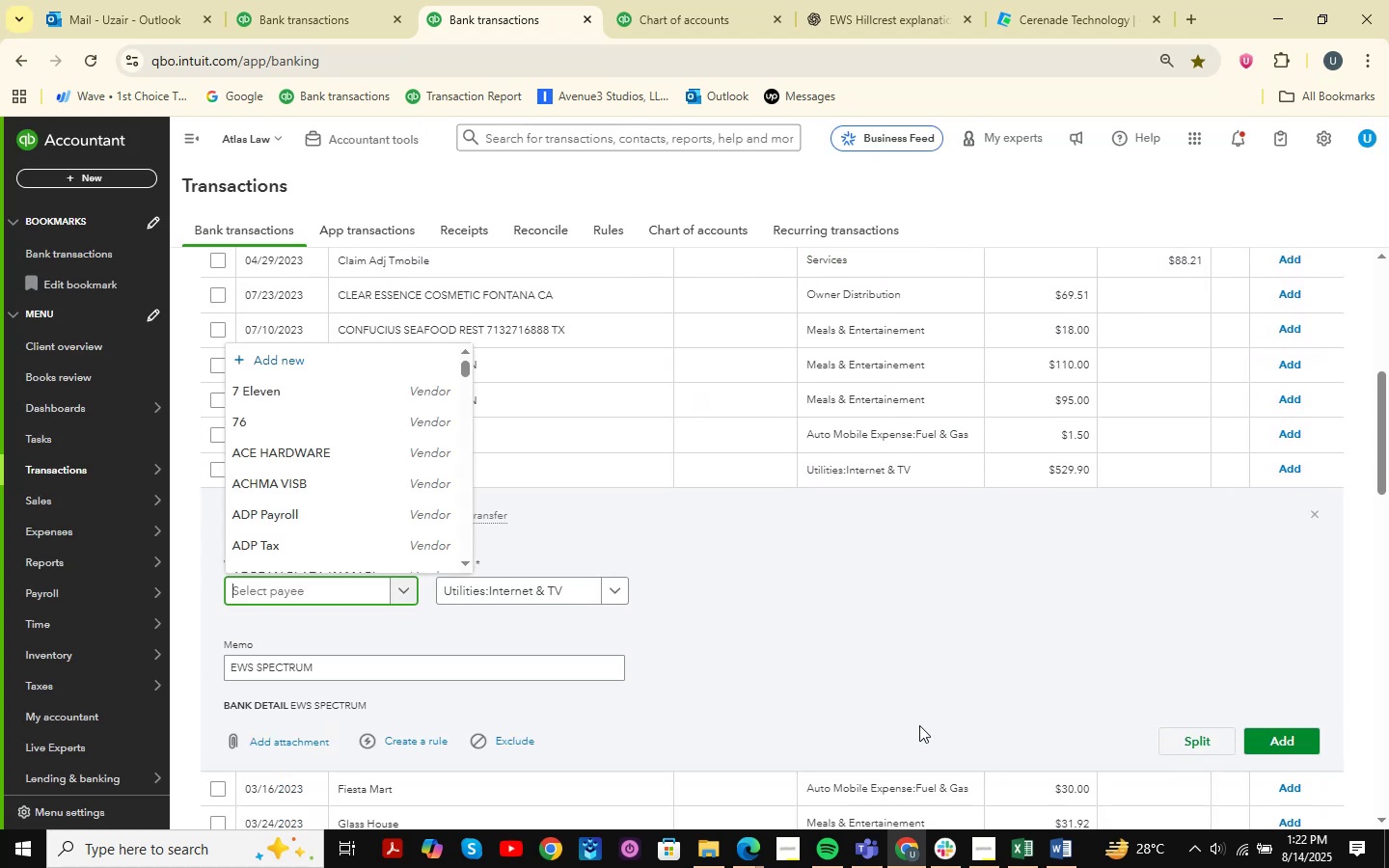 
type(Spectrum )
 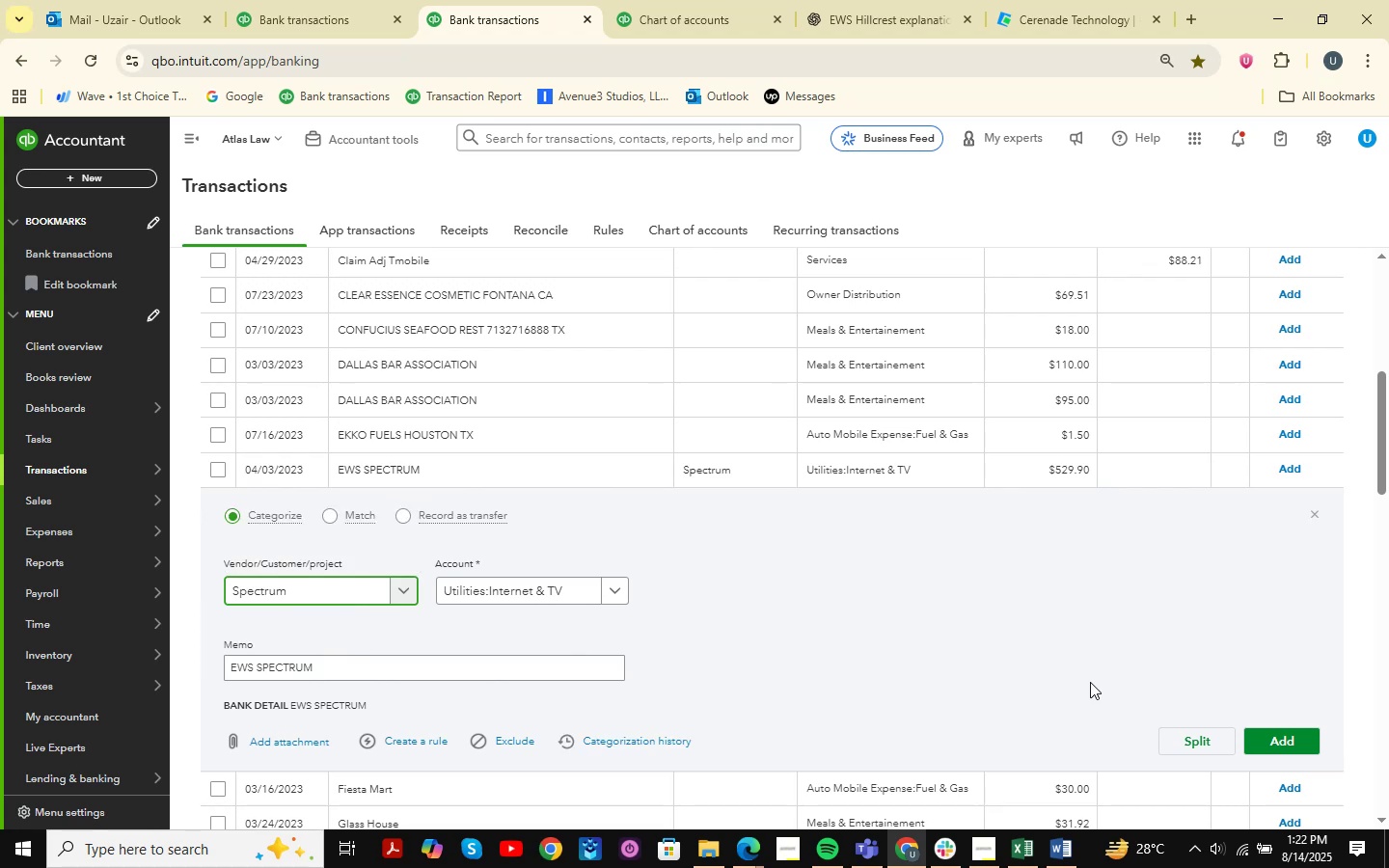 
left_click([1286, 736])
 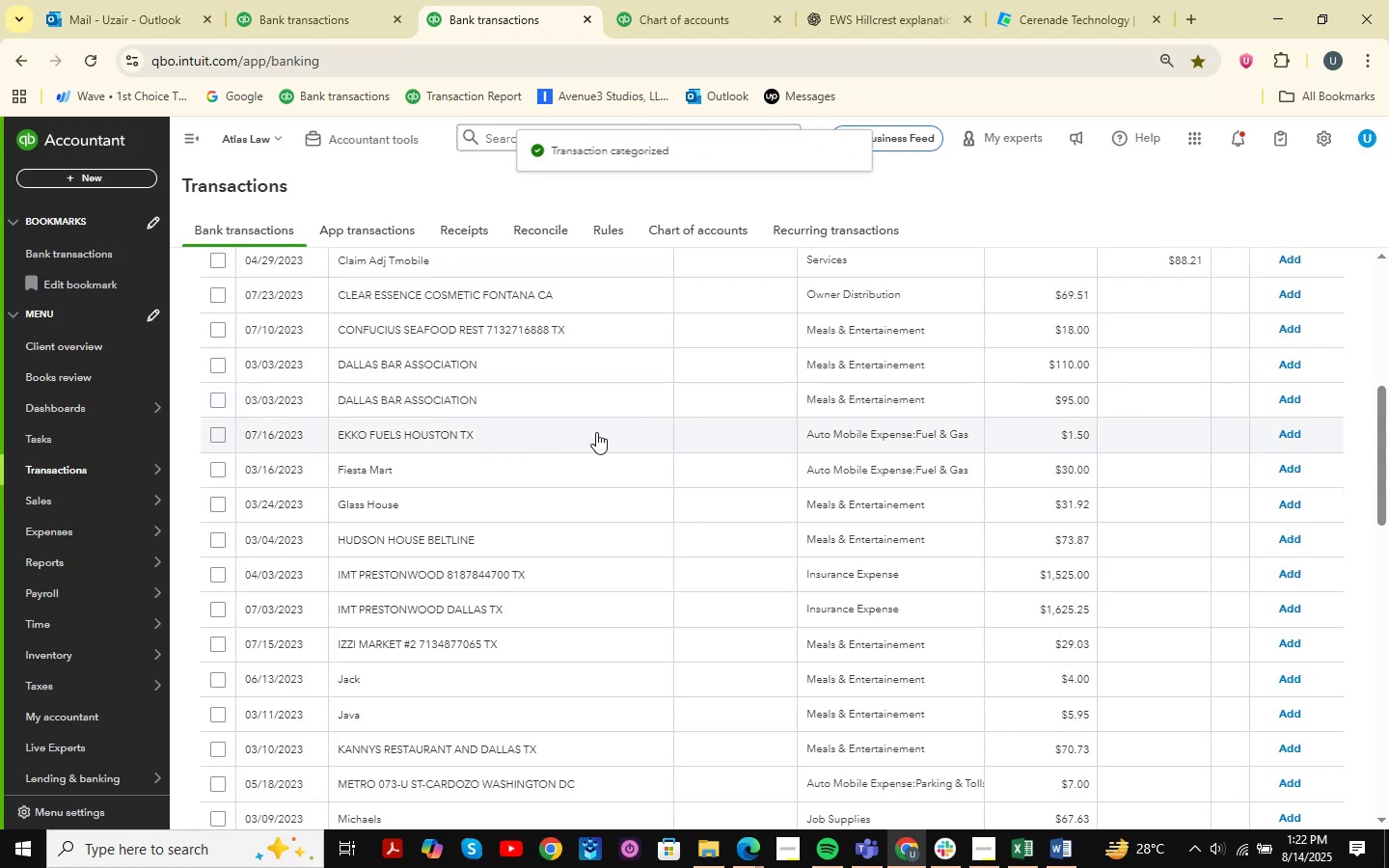 
left_click([440, 433])
 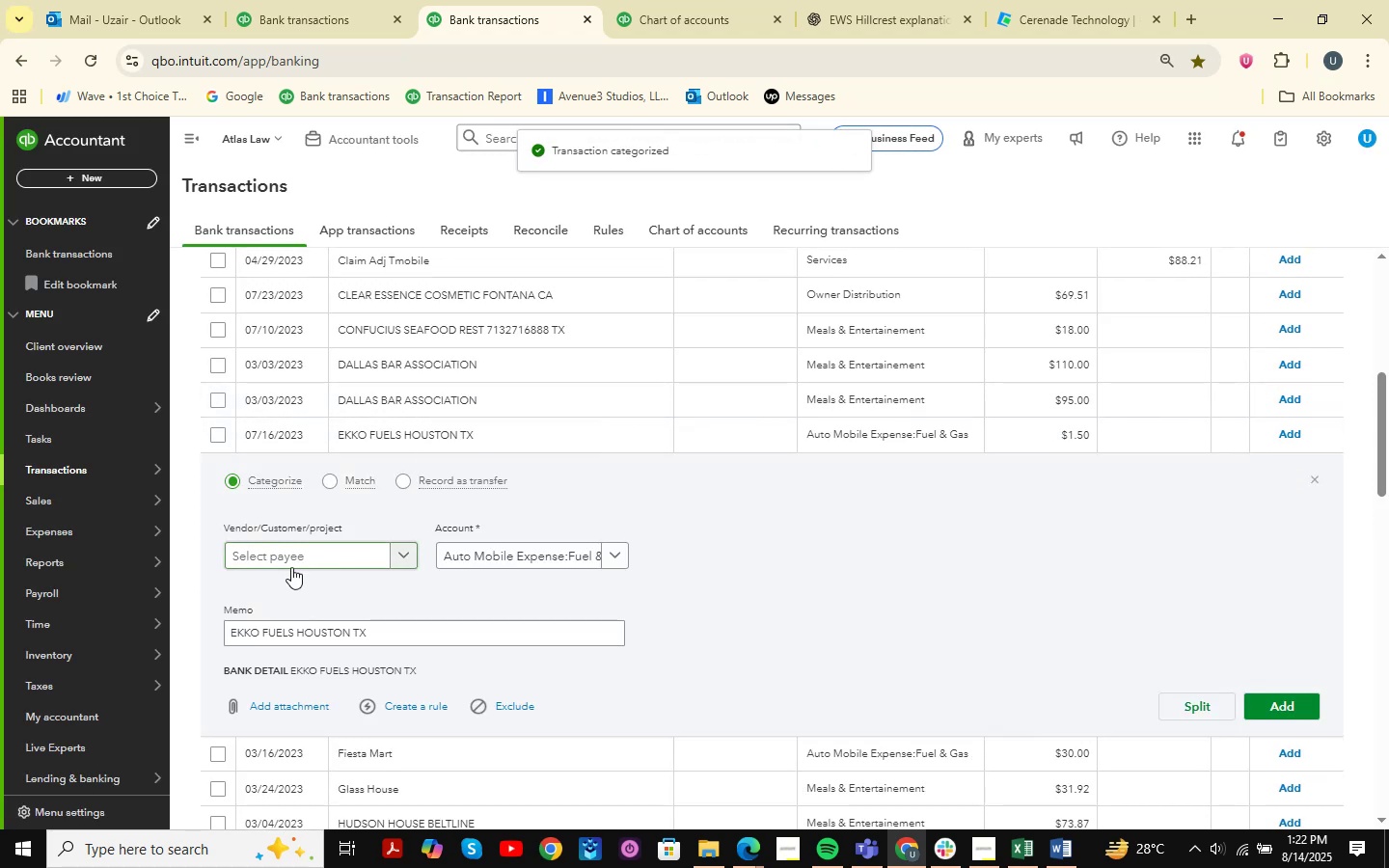 
left_click([297, 553])
 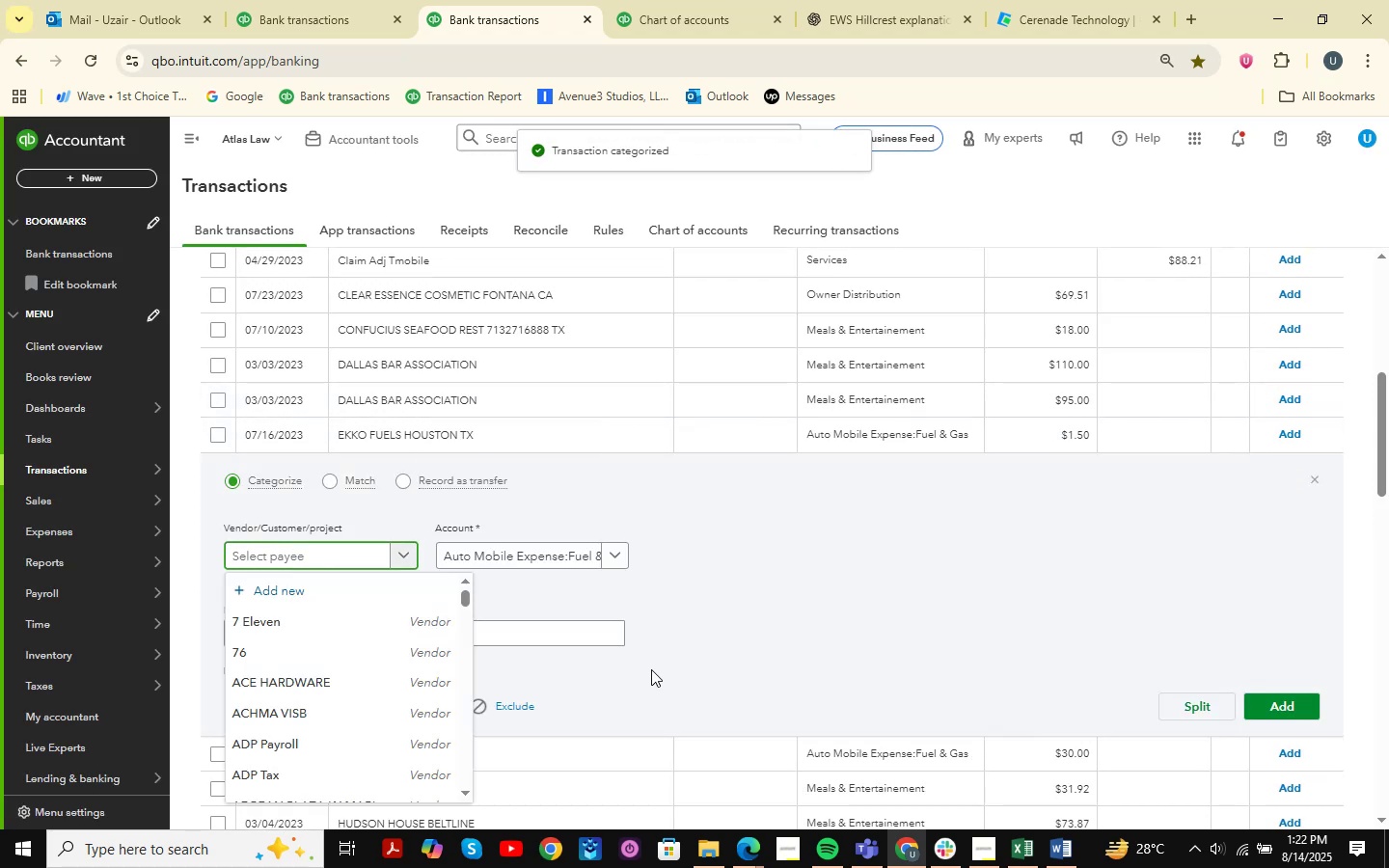 
type(Ekko )
 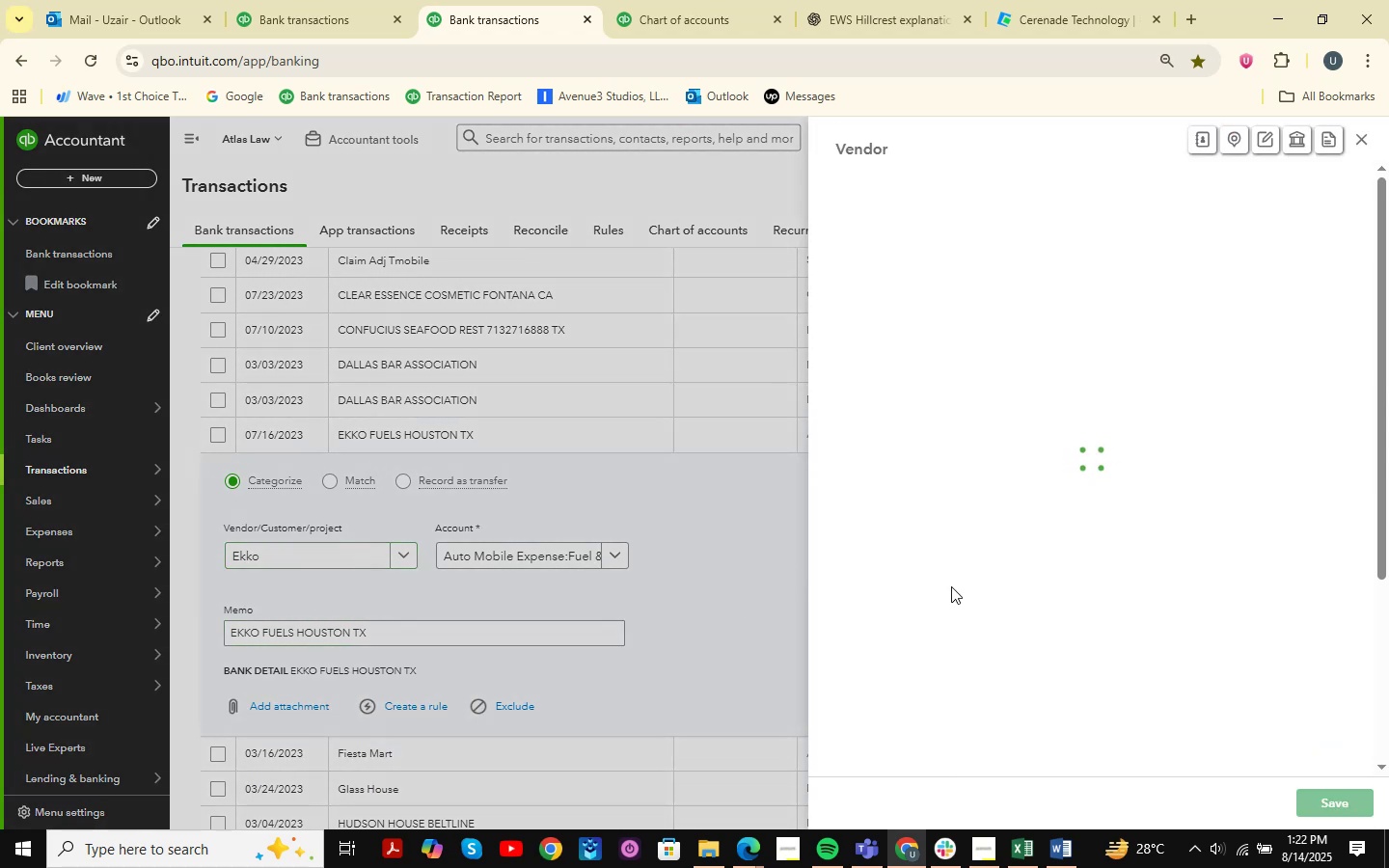 
left_click([1341, 797])
 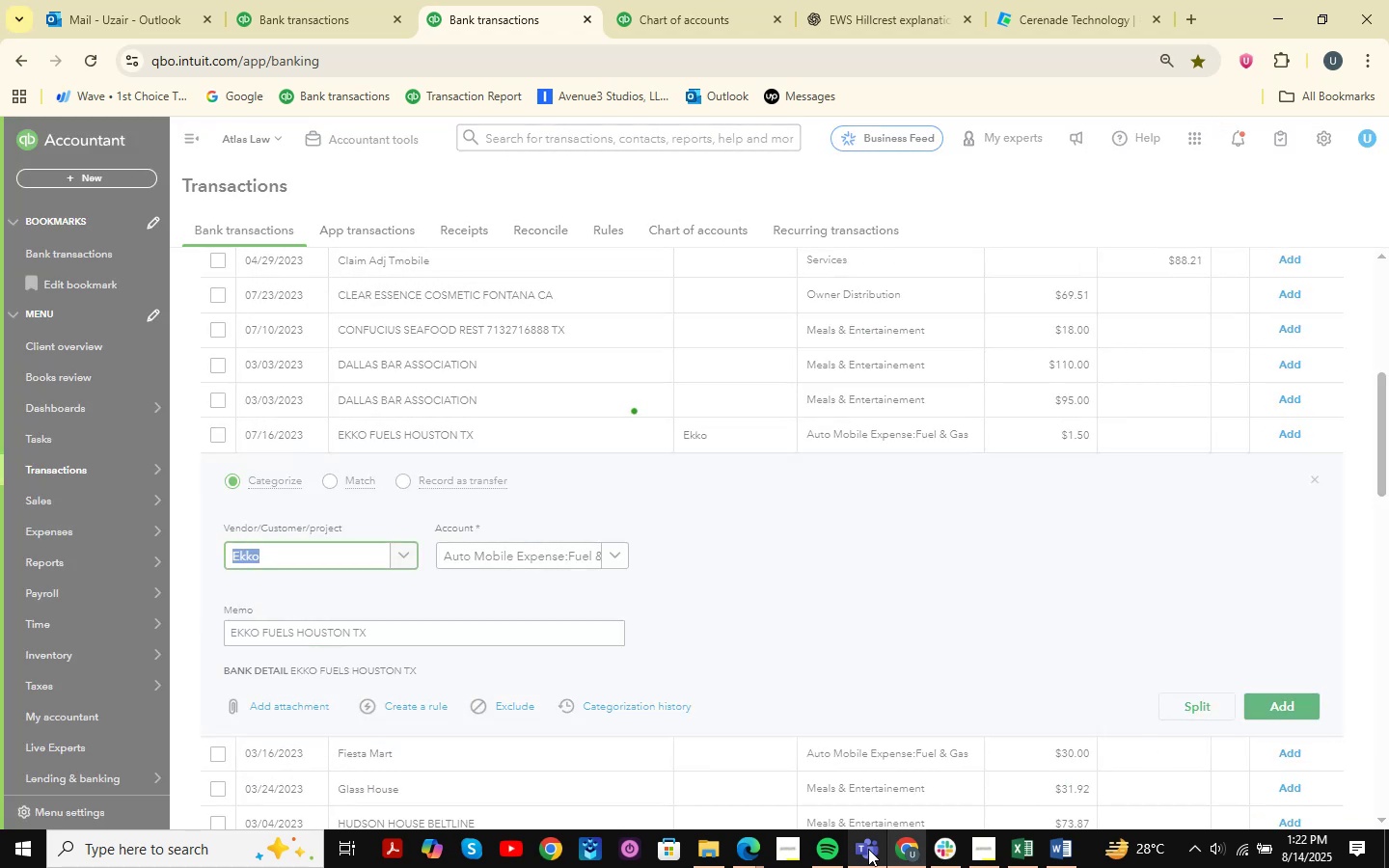 
double_click([703, 766])
 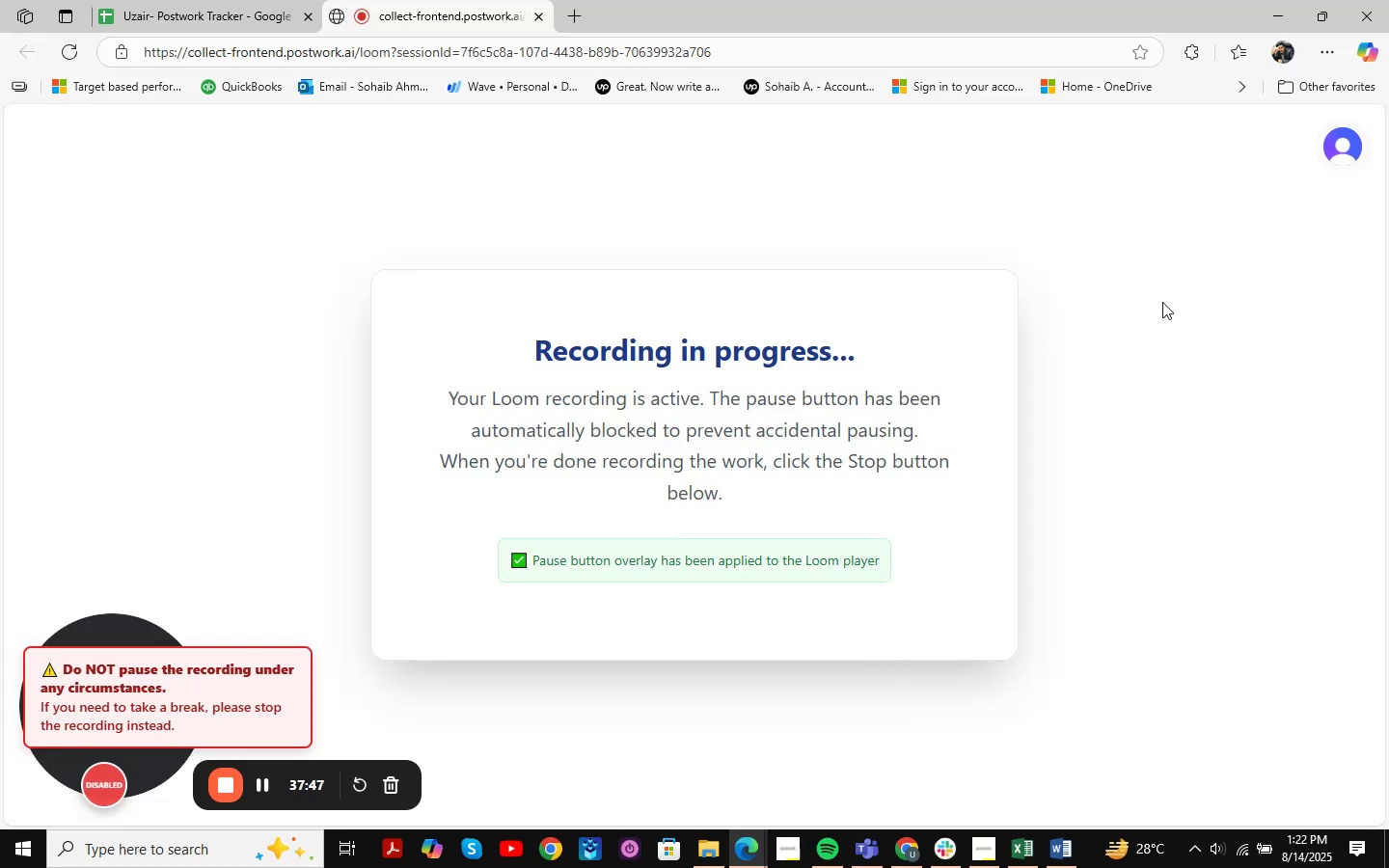 
left_click([1280, 0])
 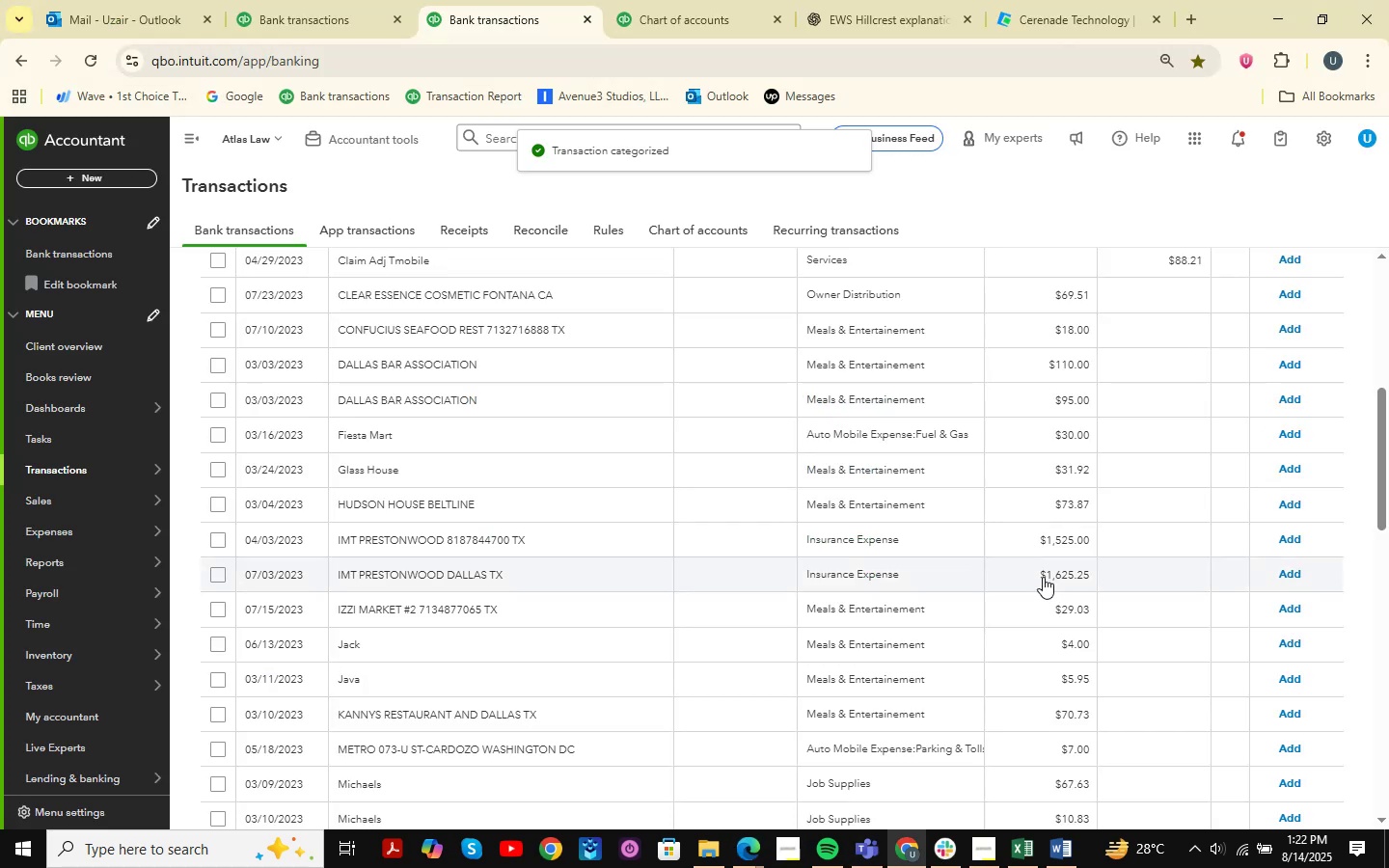 
scroll: coordinate [769, 454], scroll_direction: down, amount: 4.0
 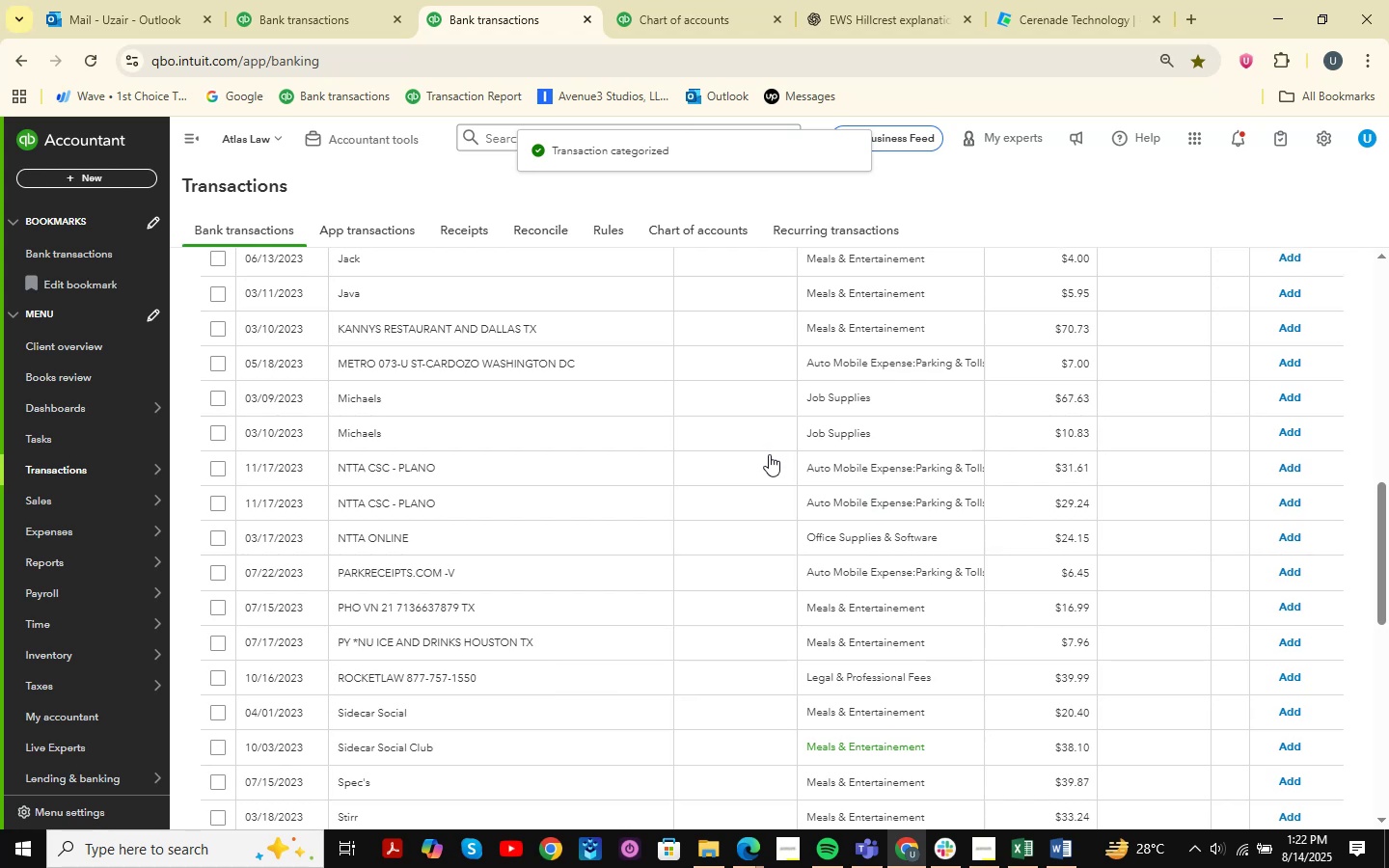 
scroll: coordinate [759, 466], scroll_direction: up, amount: 18.0
 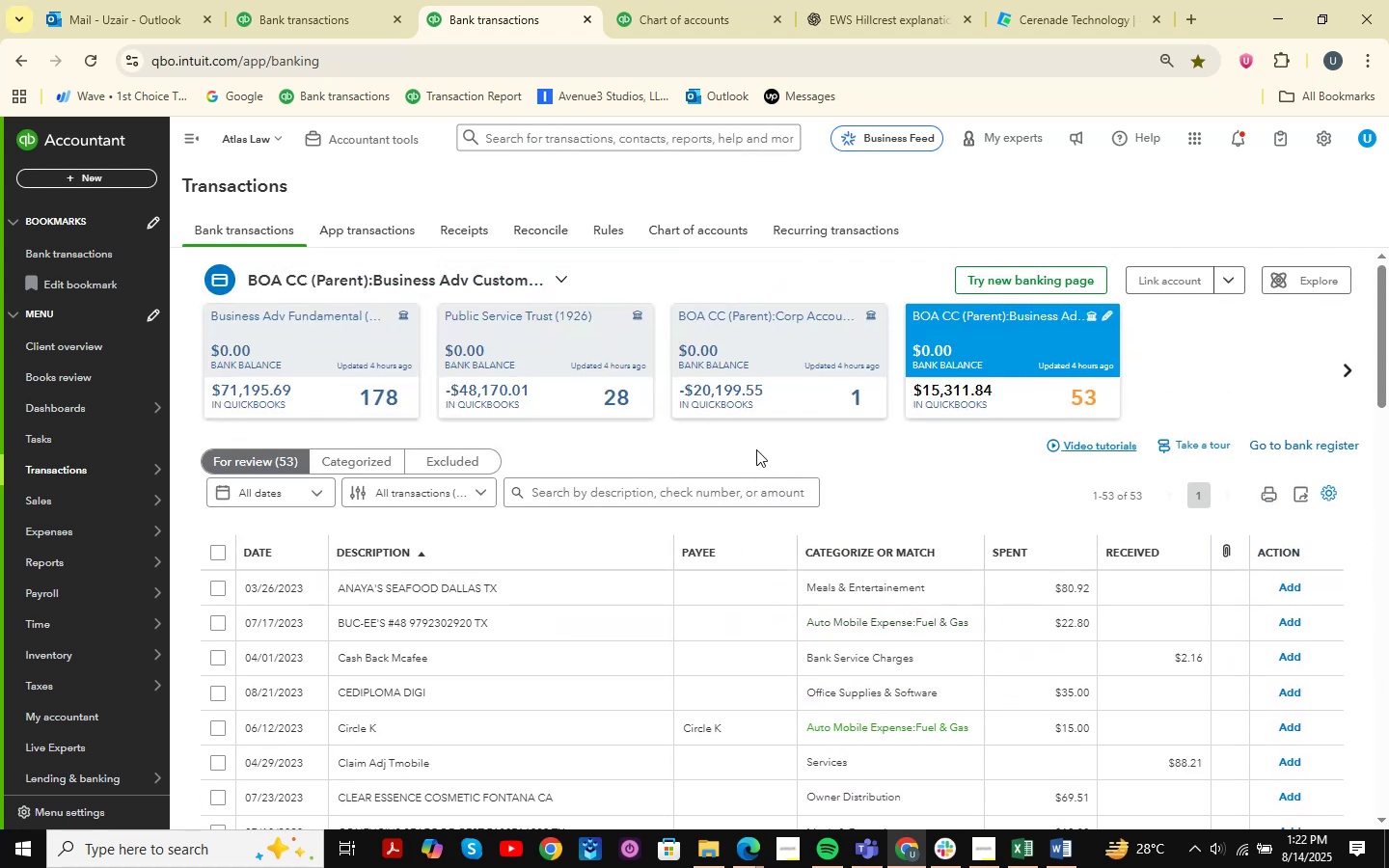 
left_click([757, 385])
 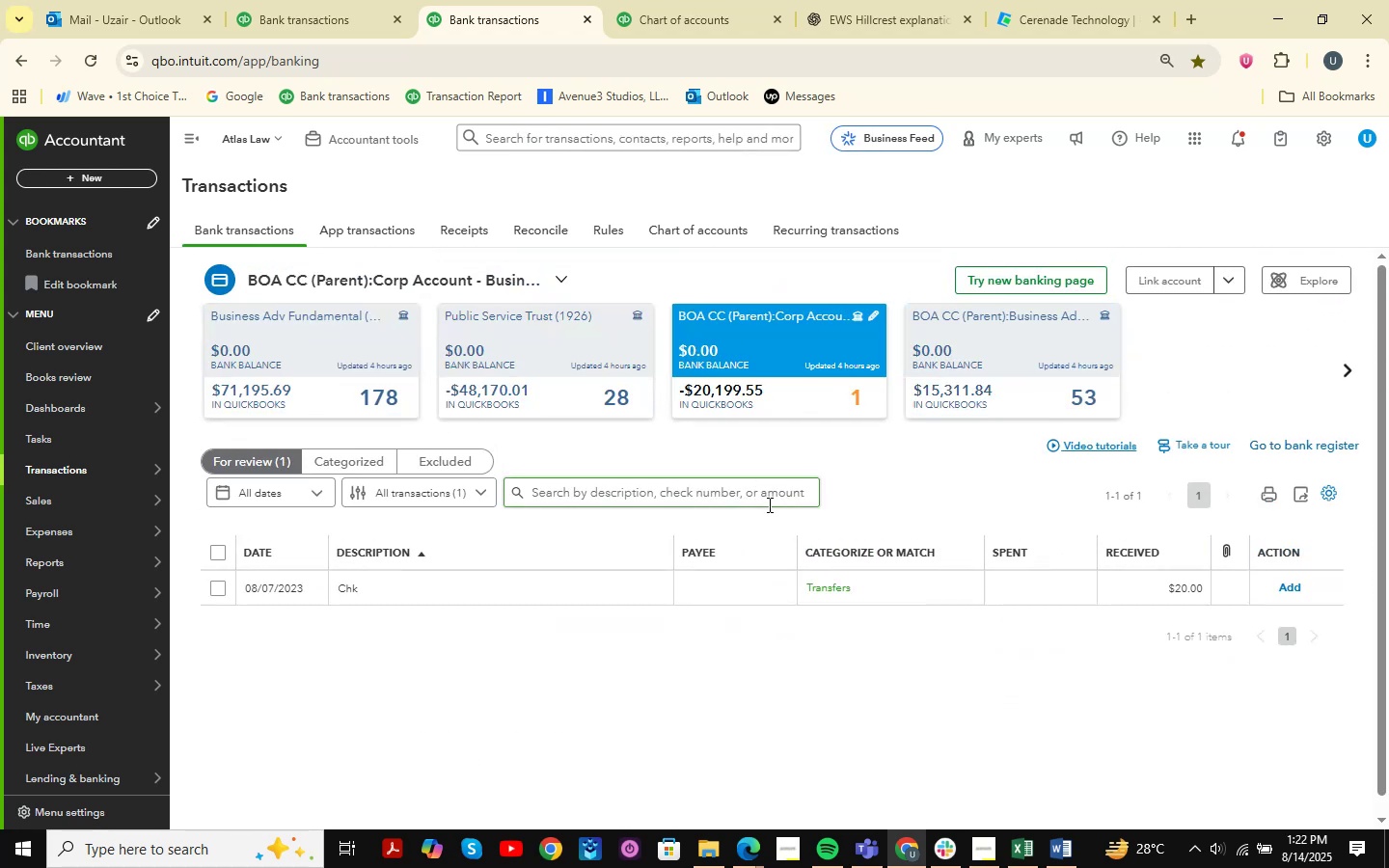 
left_click([578, 397])
 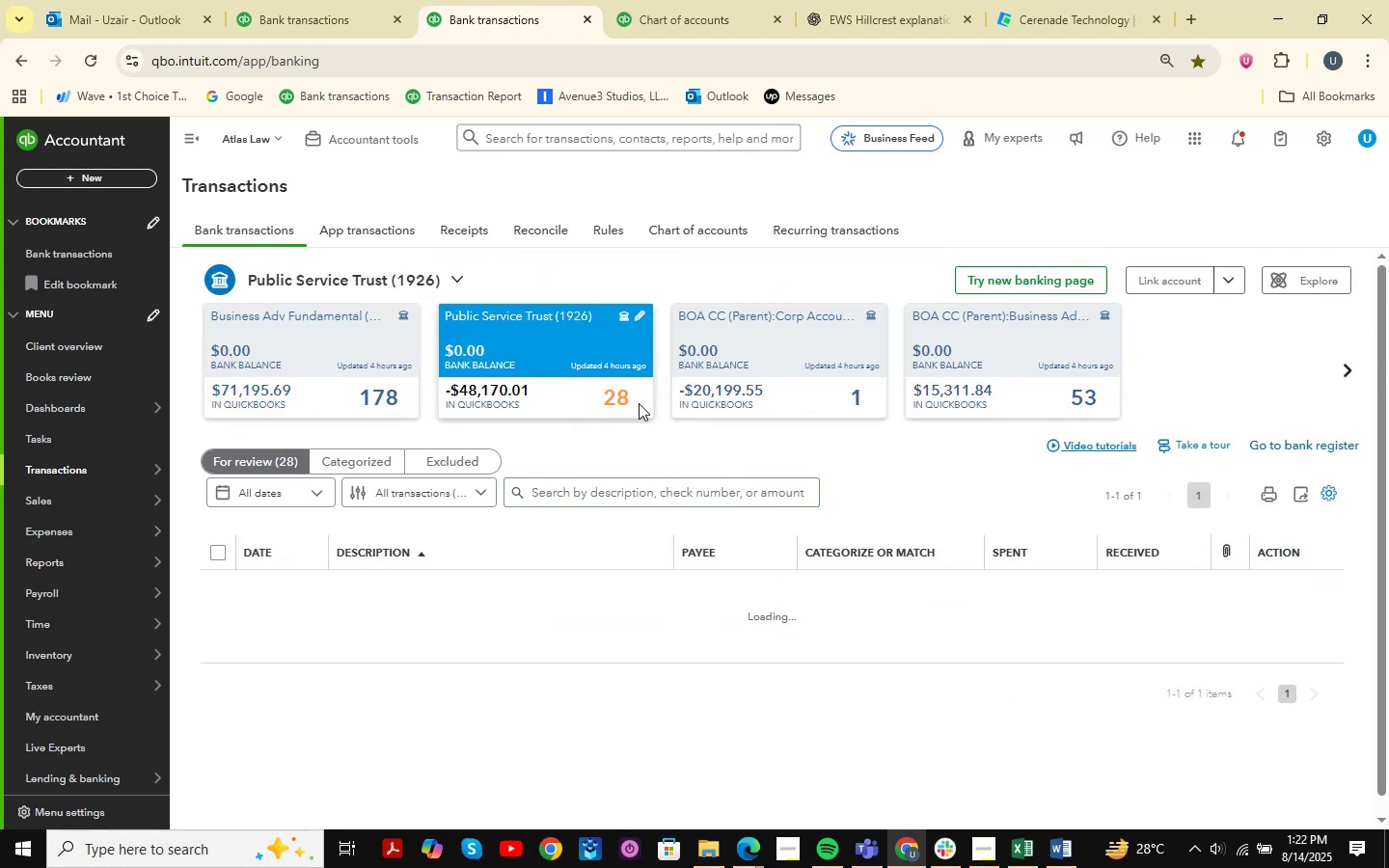 
scroll: coordinate [894, 514], scroll_direction: down, amount: 11.0
 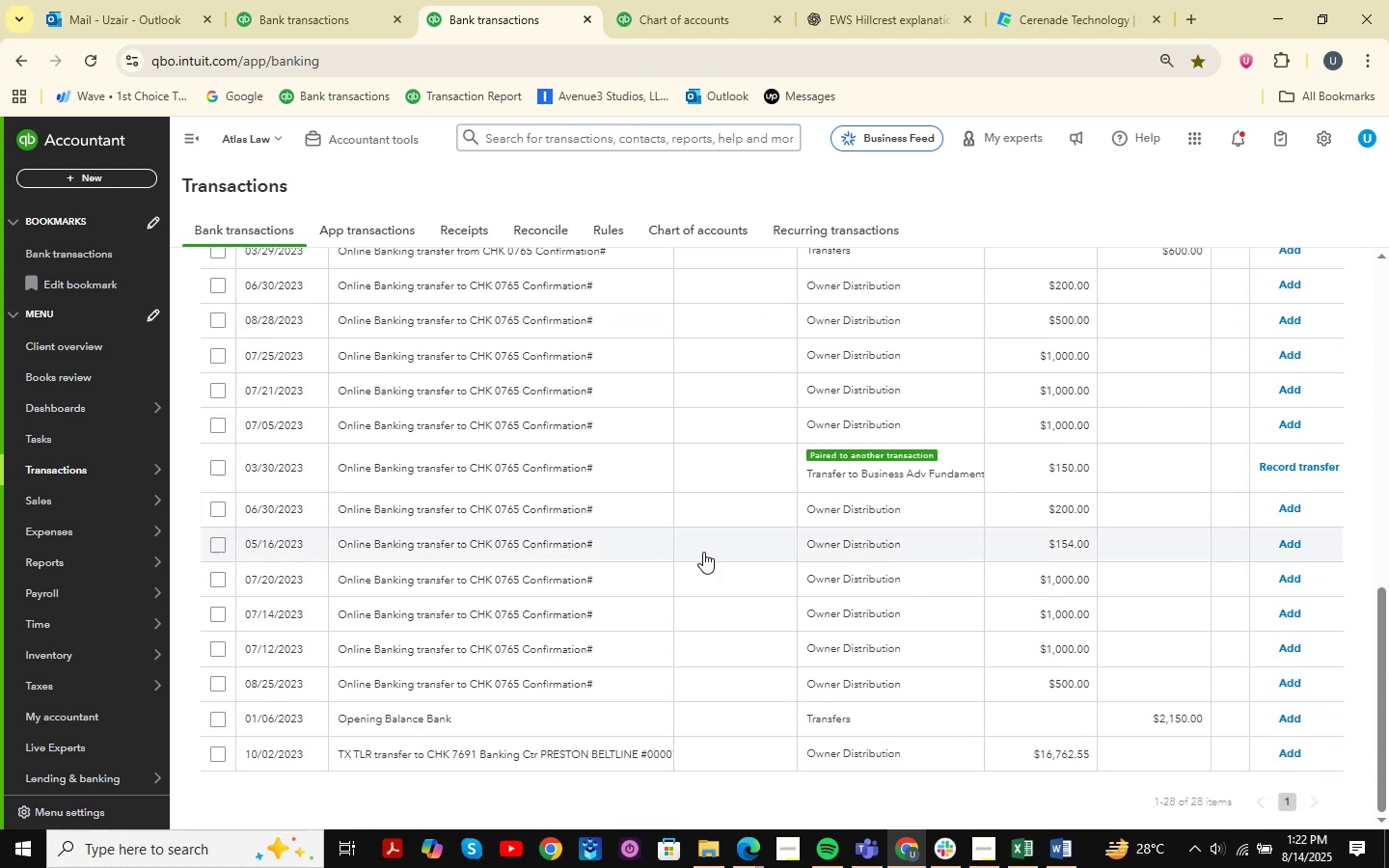 
left_click([522, 549])
 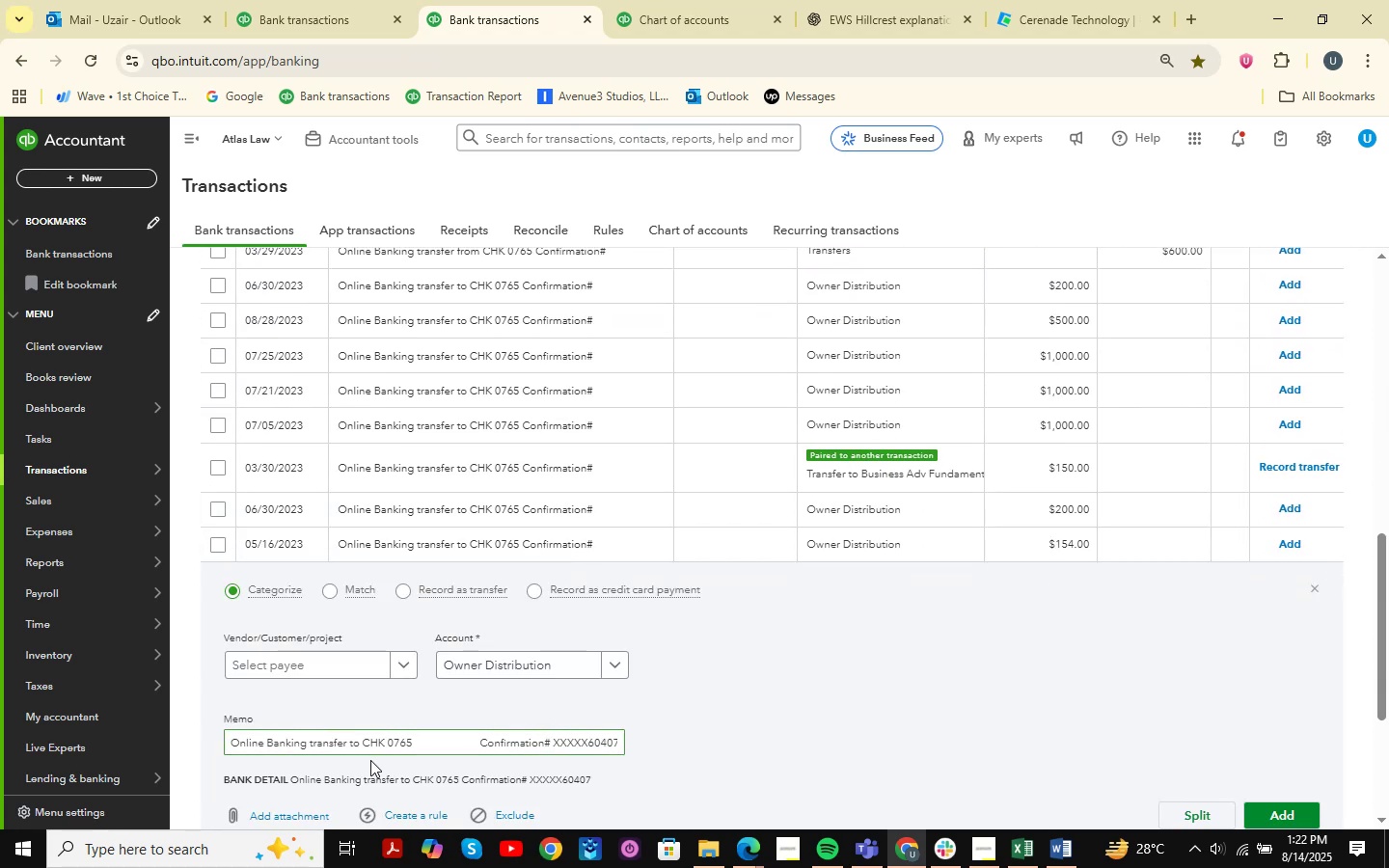 
left_click_drag(start_coordinate=[426, 740], to_coordinate=[0, 737])
 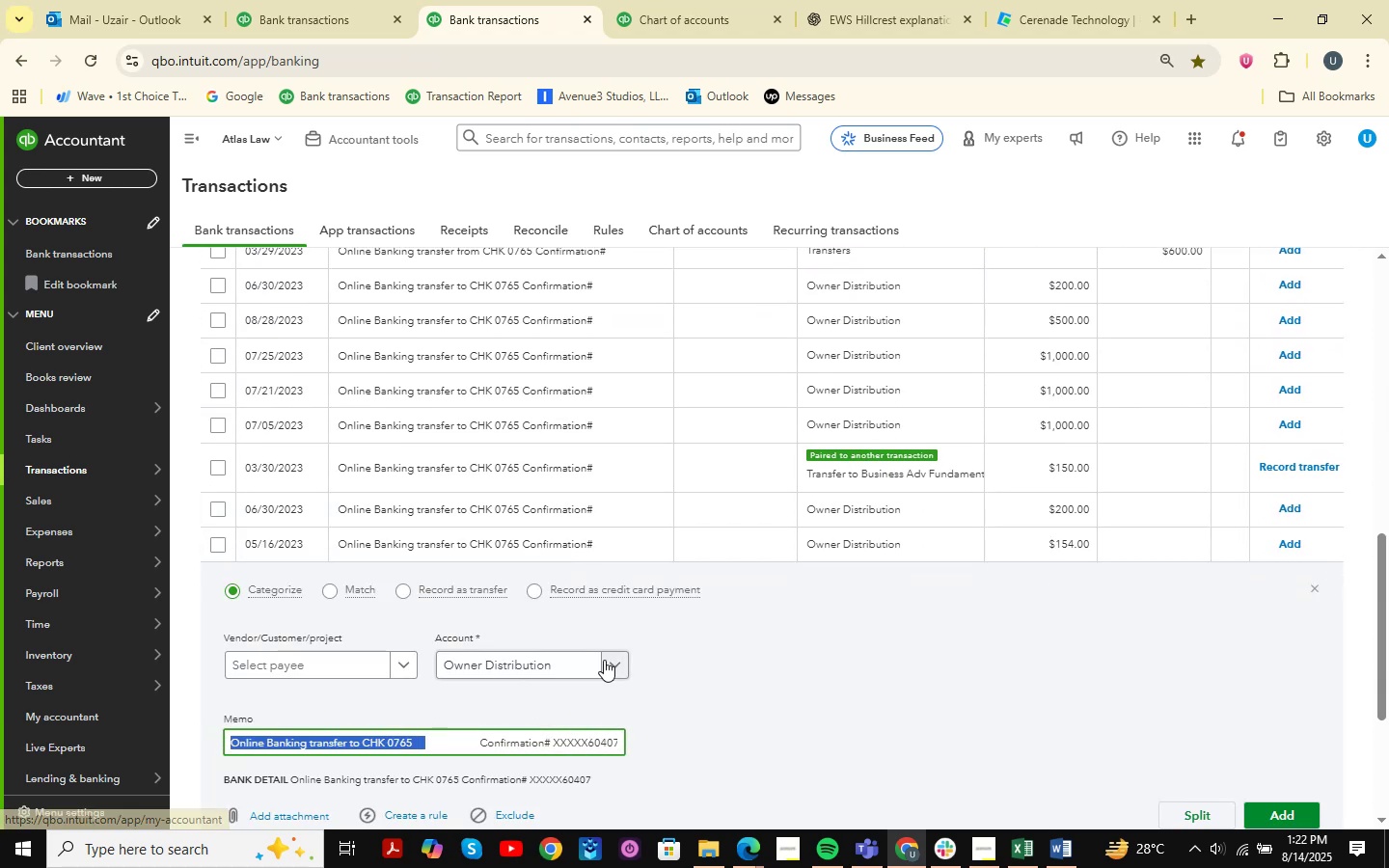 
key(Control+C)
 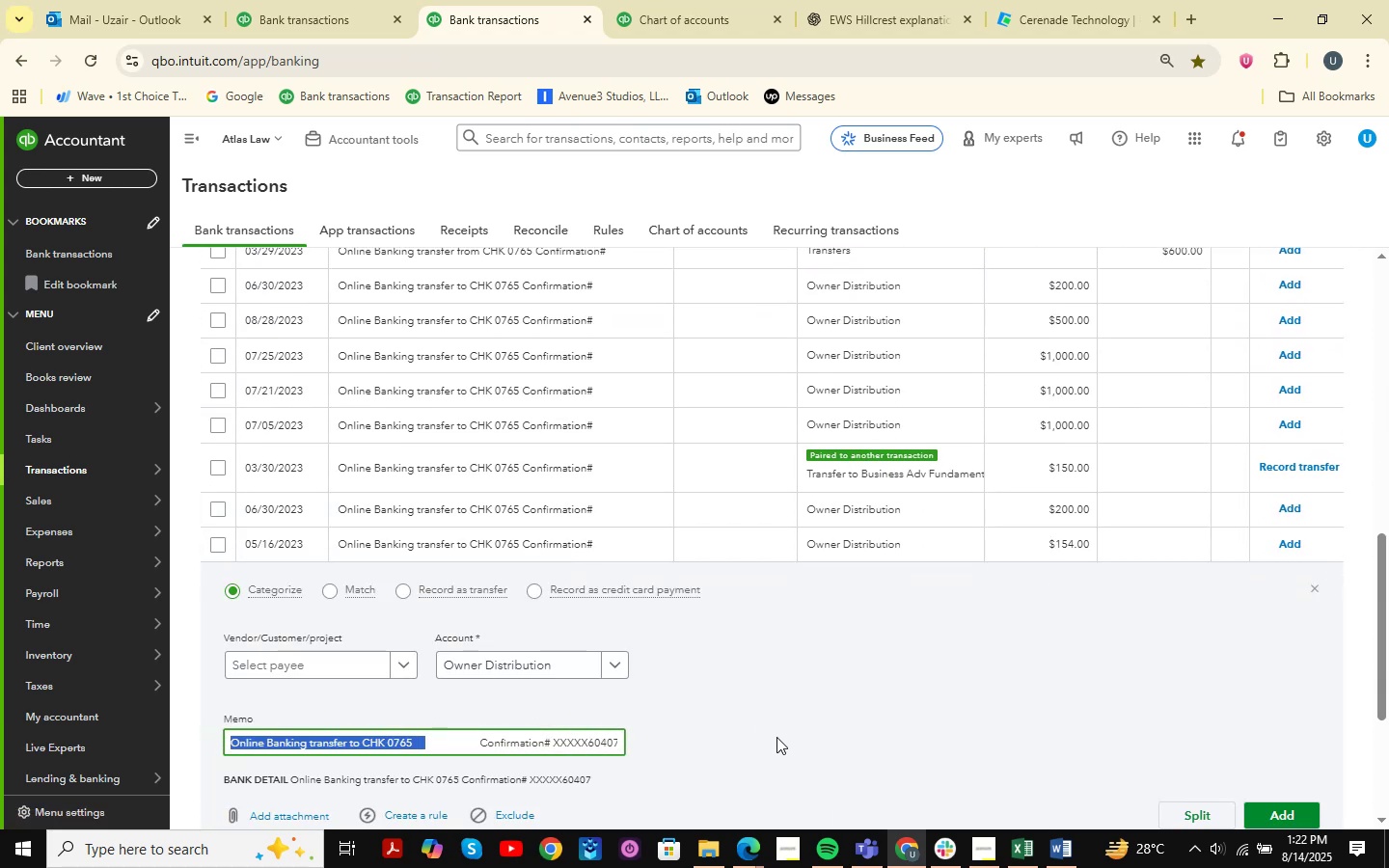 
scroll: coordinate [1026, 658], scroll_direction: down, amount: 2.0
 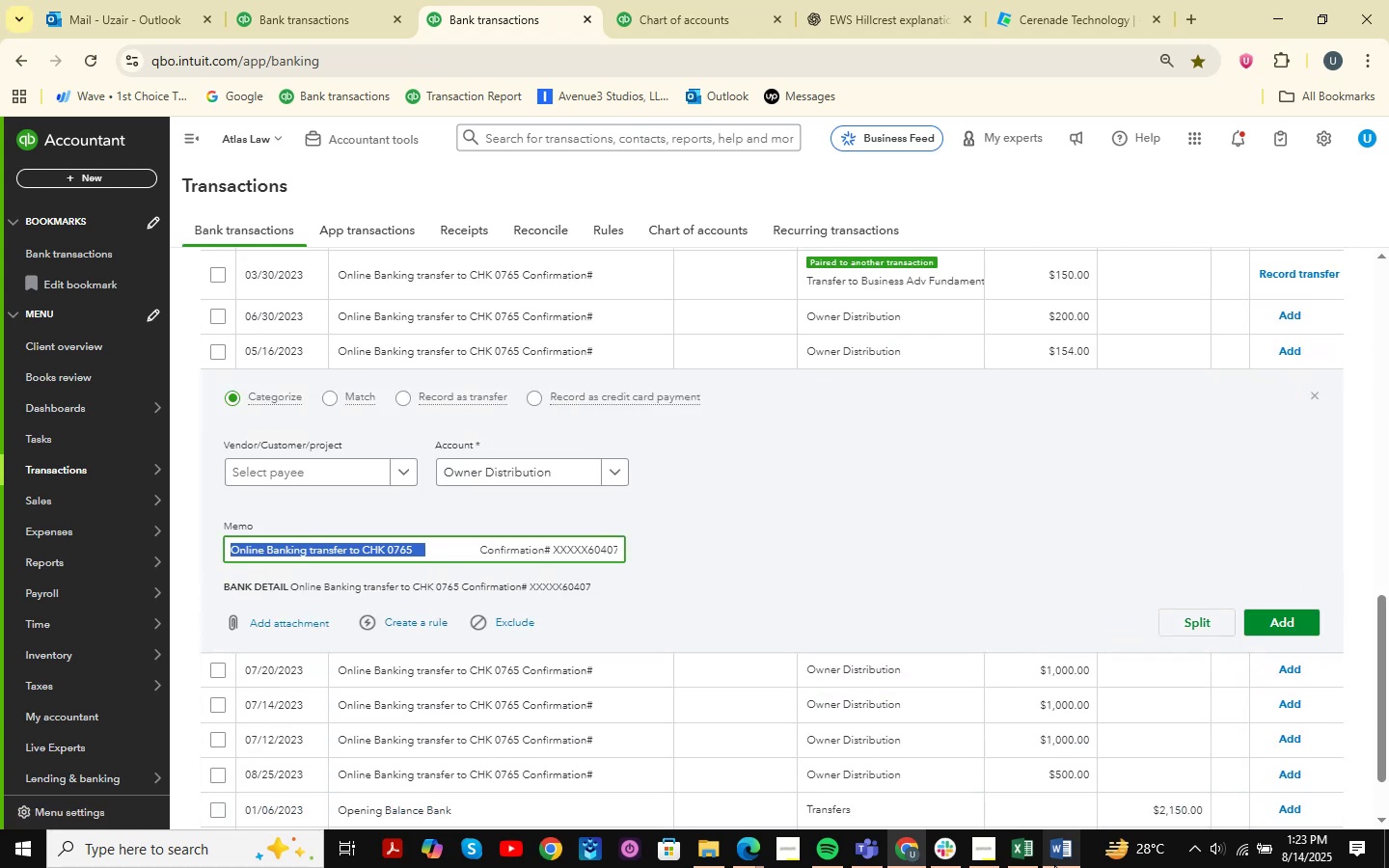 
left_click([1018, 860])
 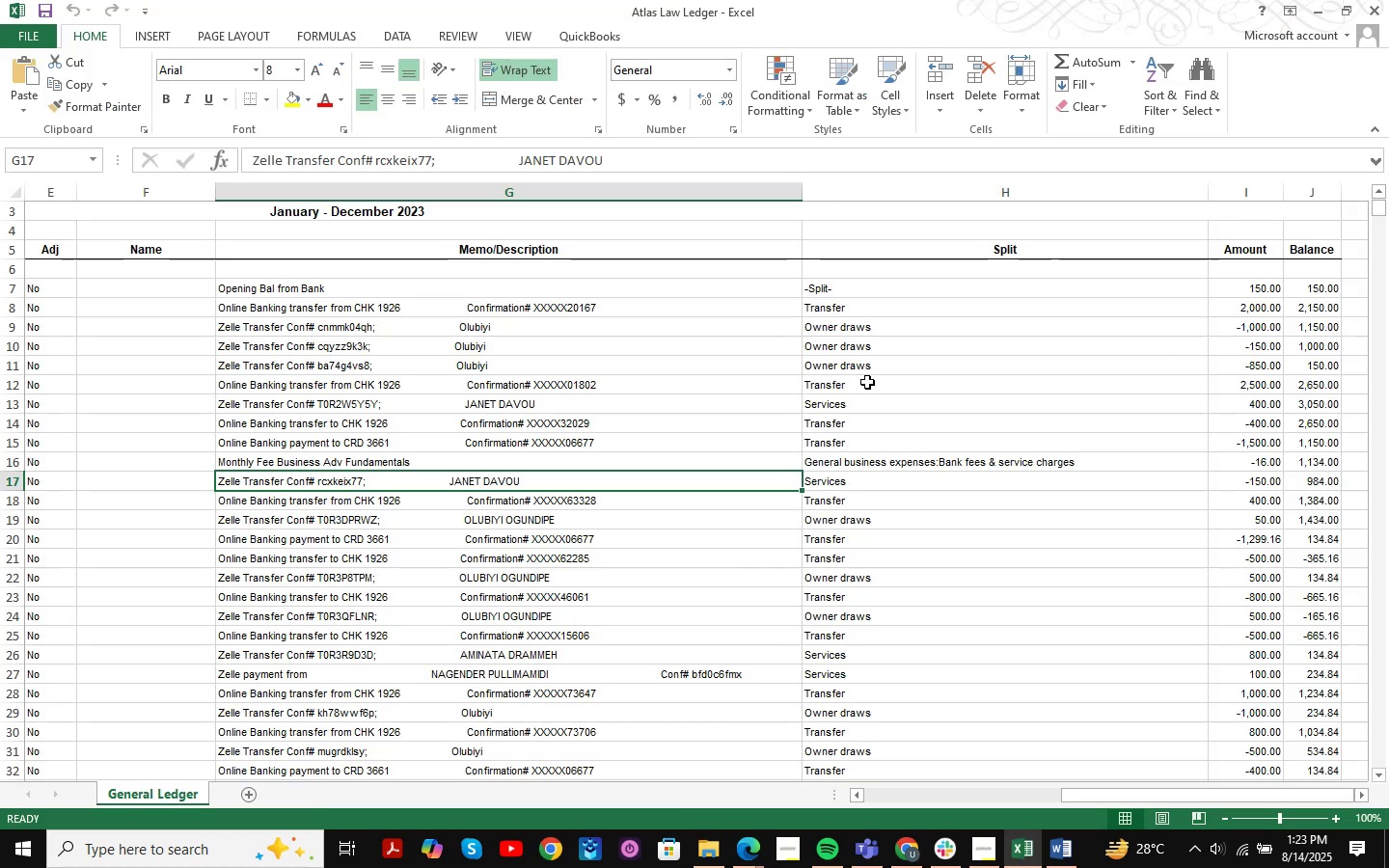 
key(Control+F)
 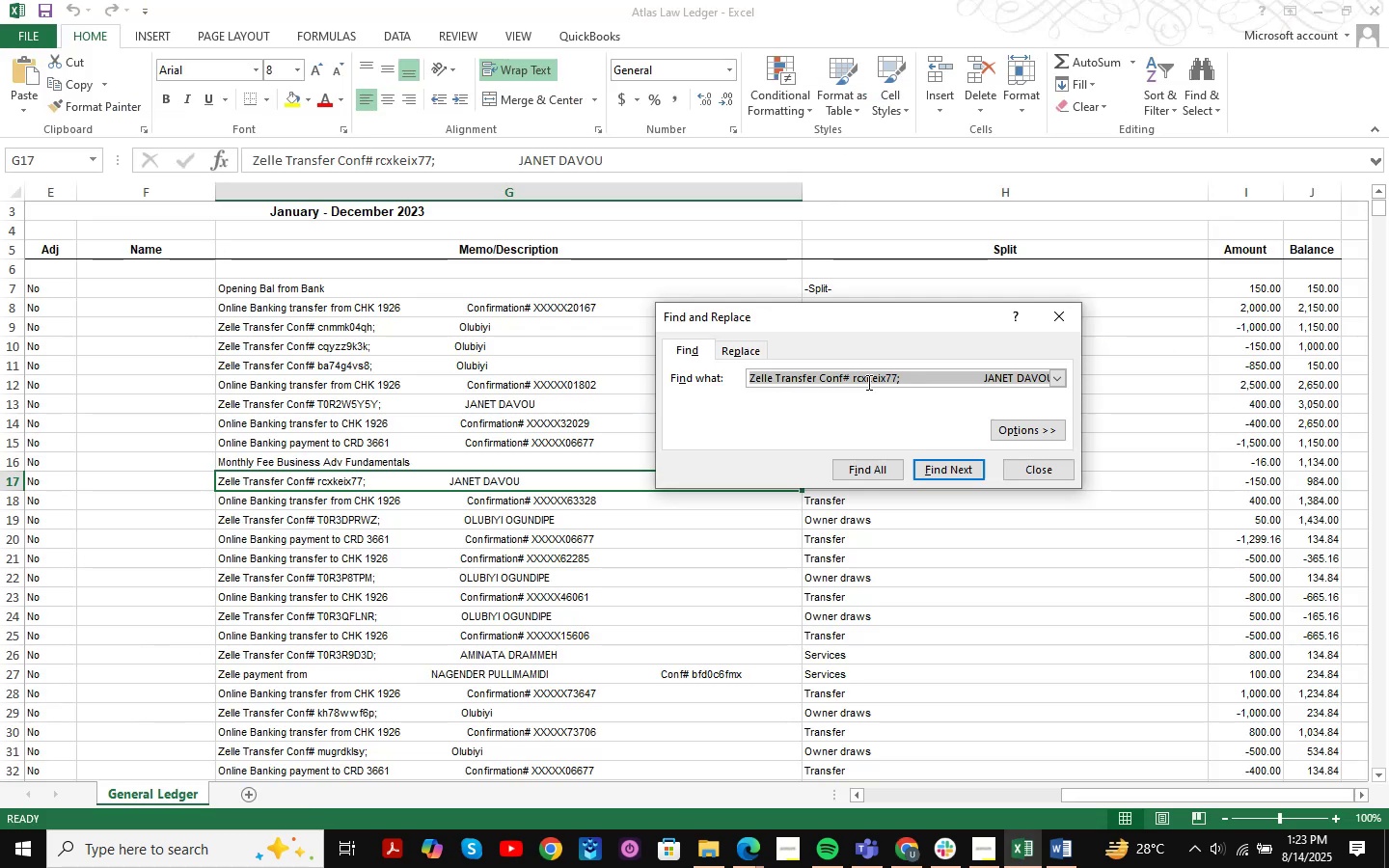 
key(Control+ControlLeft)
 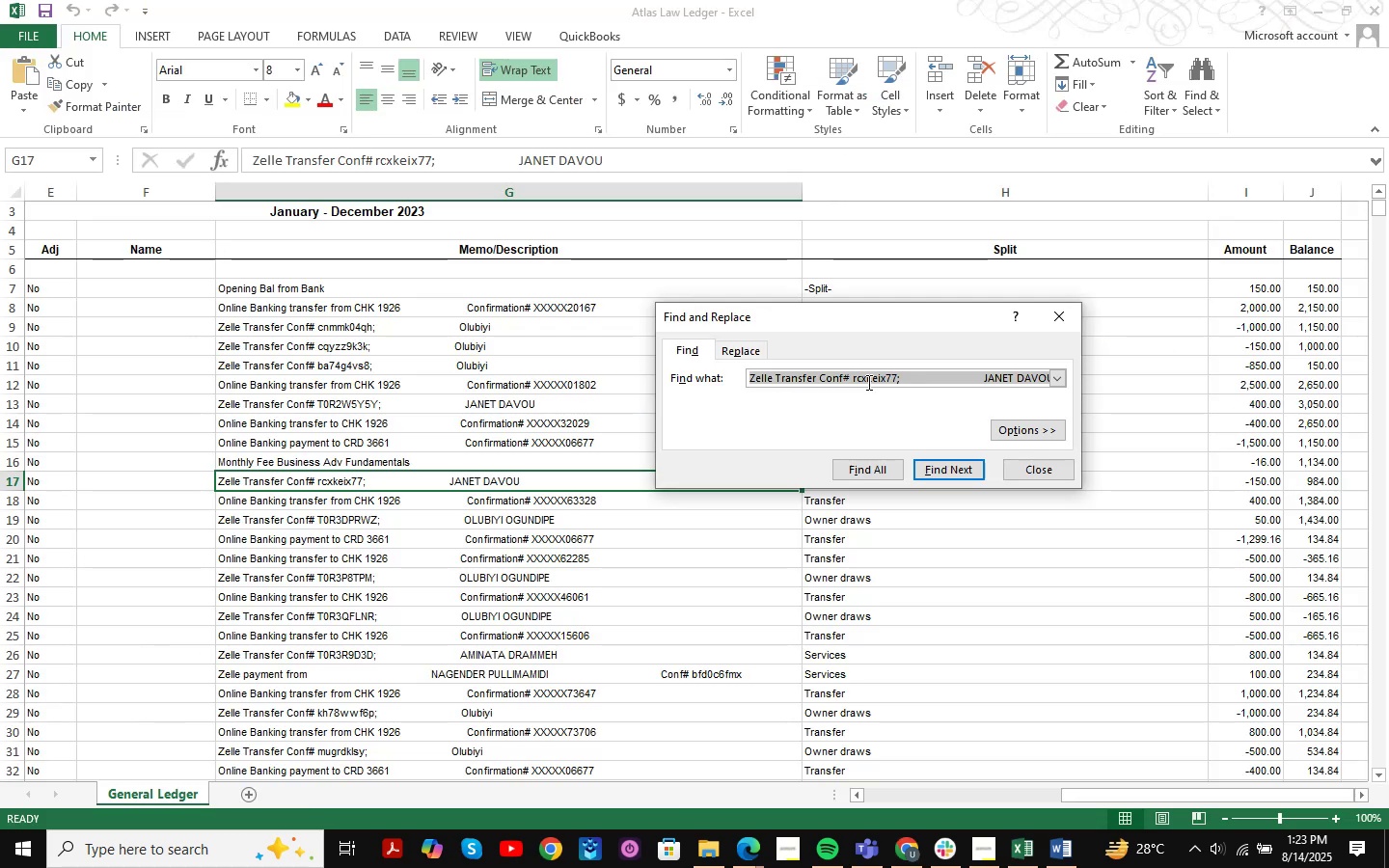 
key(Control+V)
 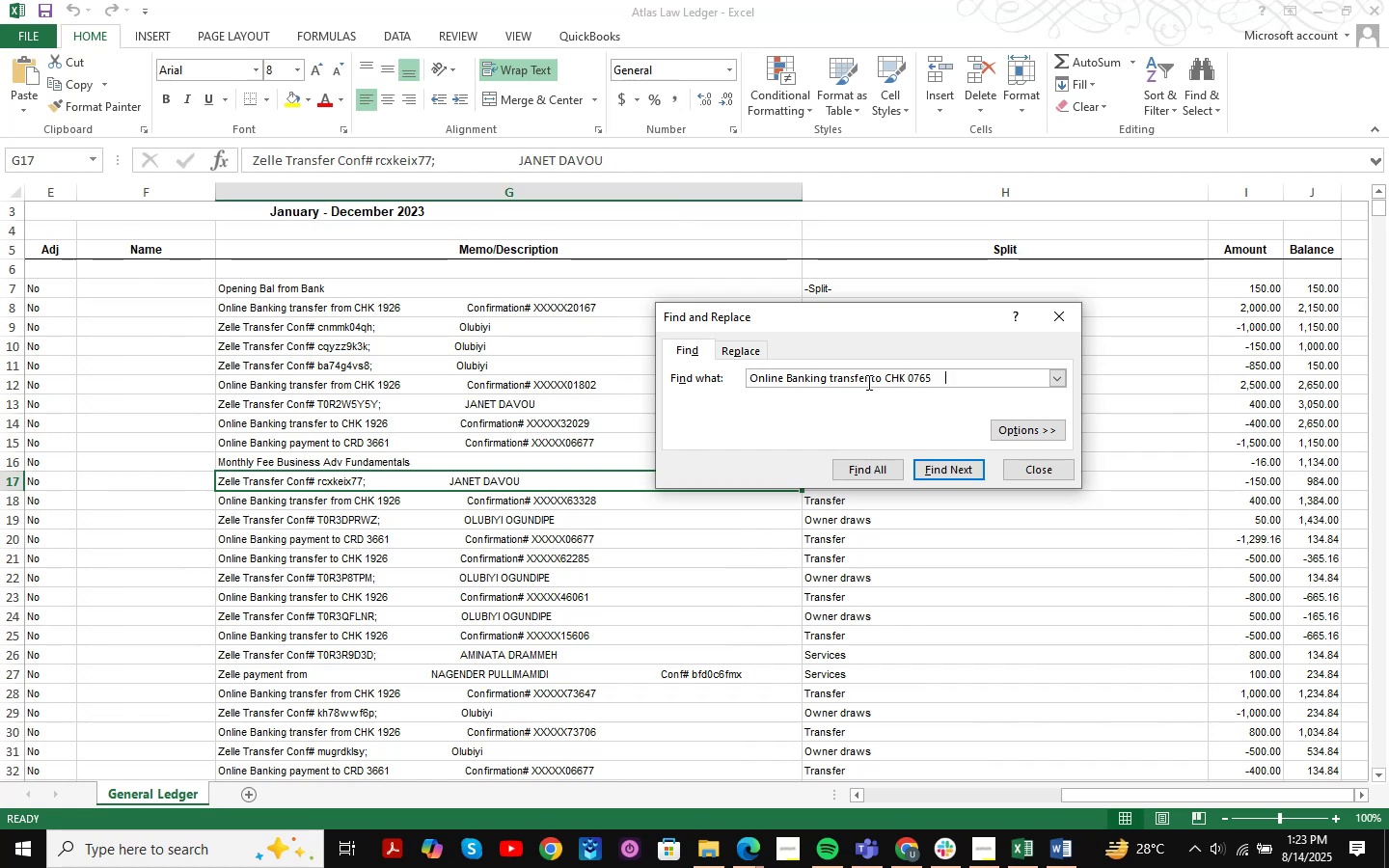 
key(NumpadEnter)
 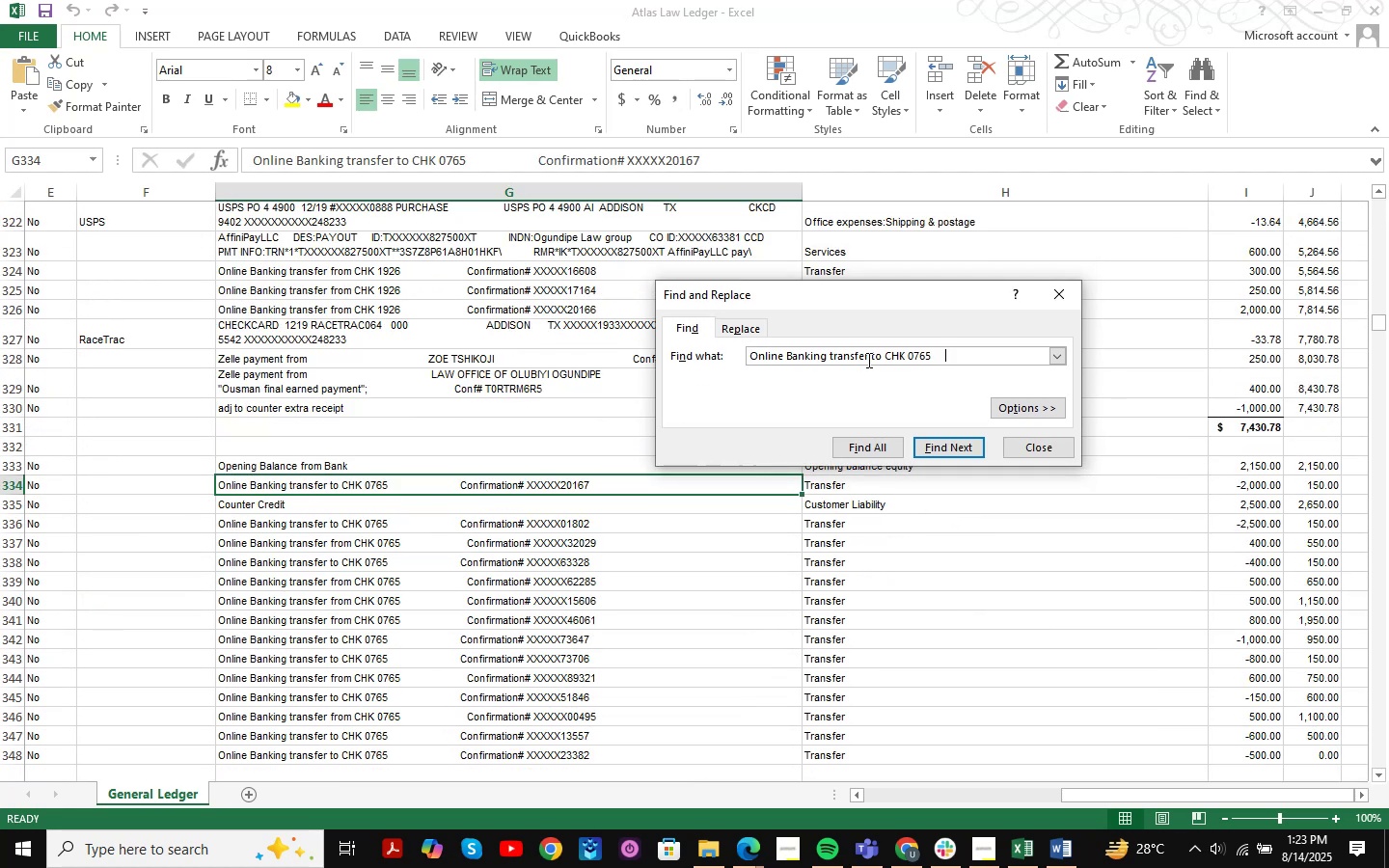 
key(NumpadEnter)
 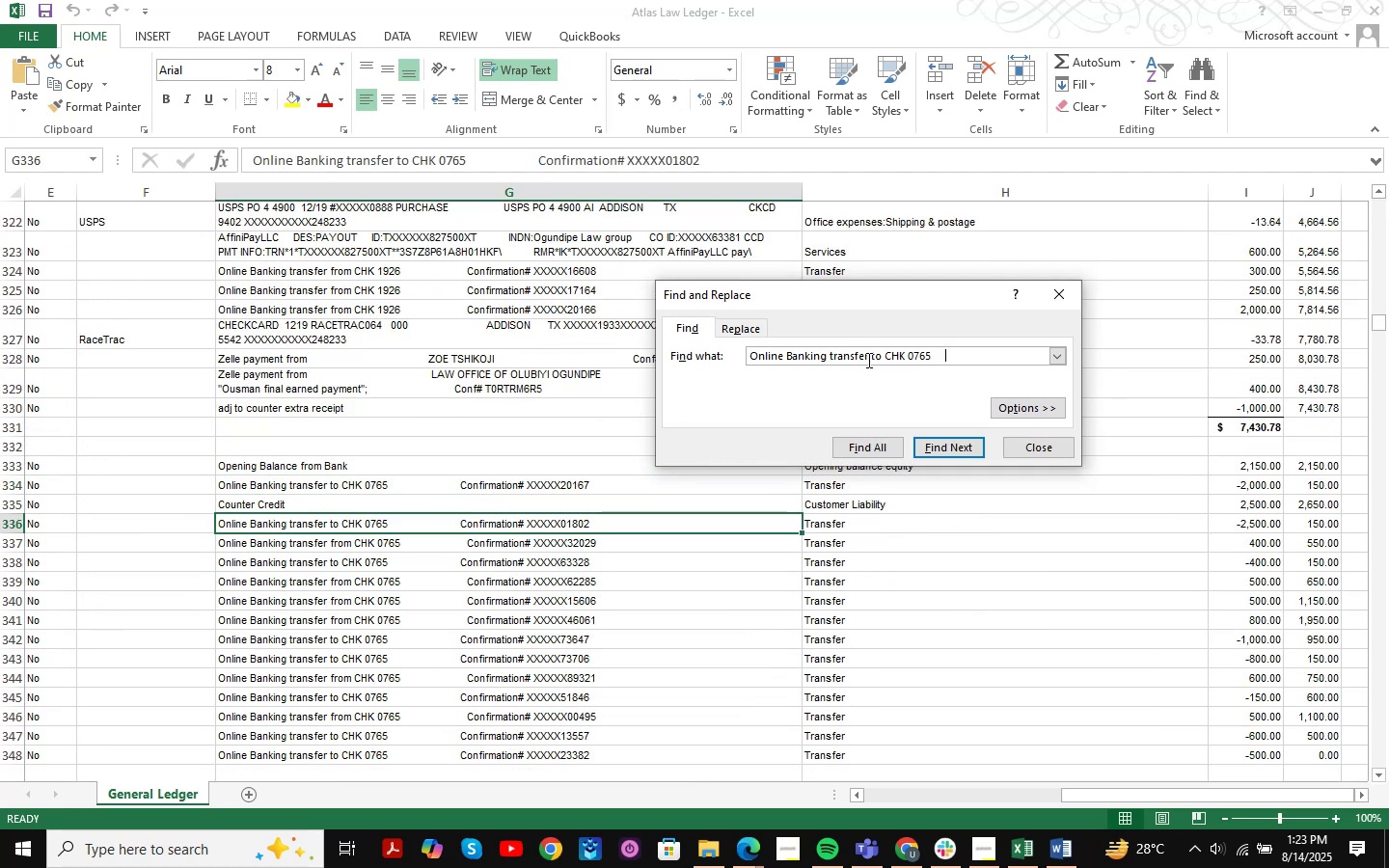 
key(NumpadEnter)
 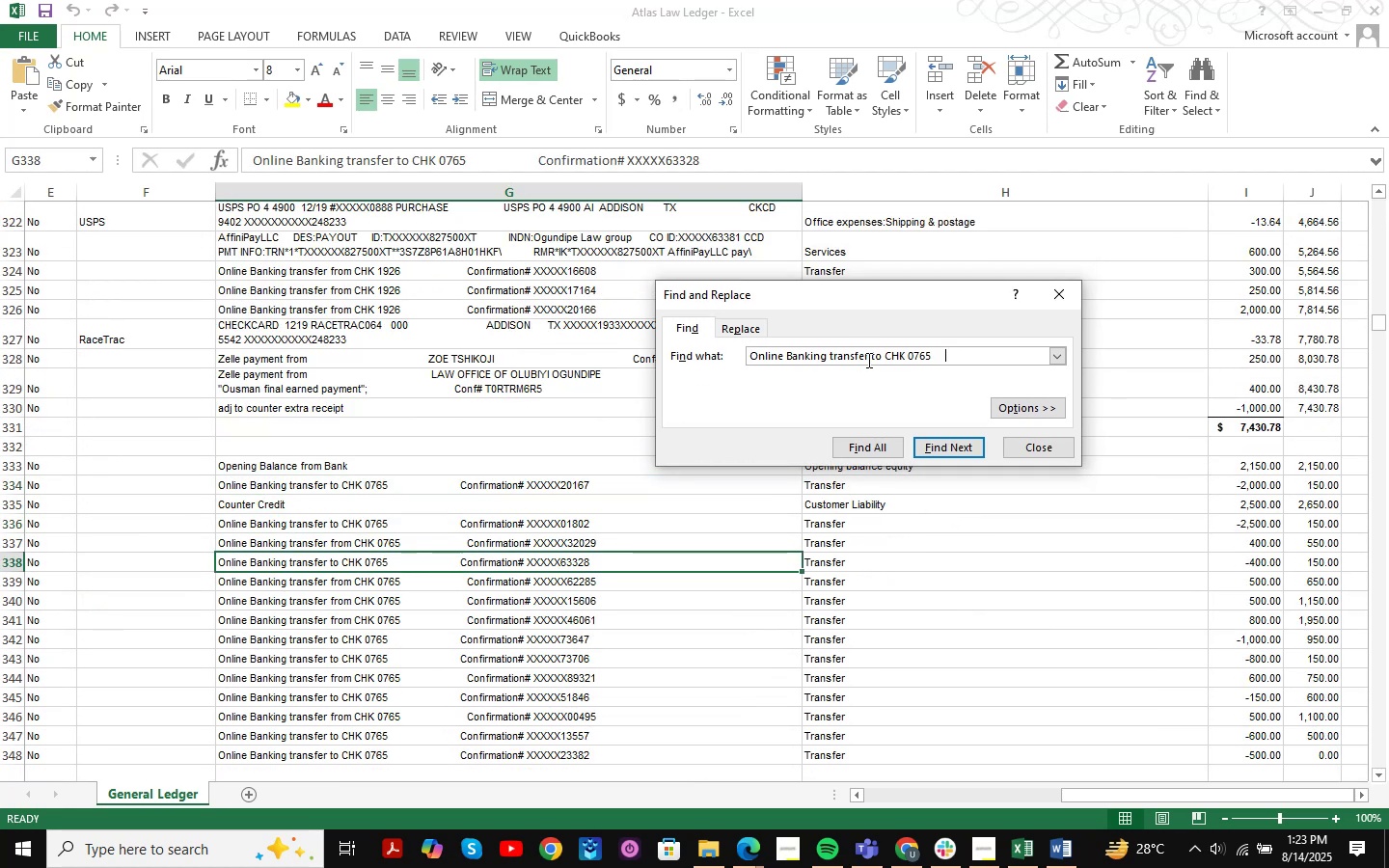 
key(NumpadEnter)
 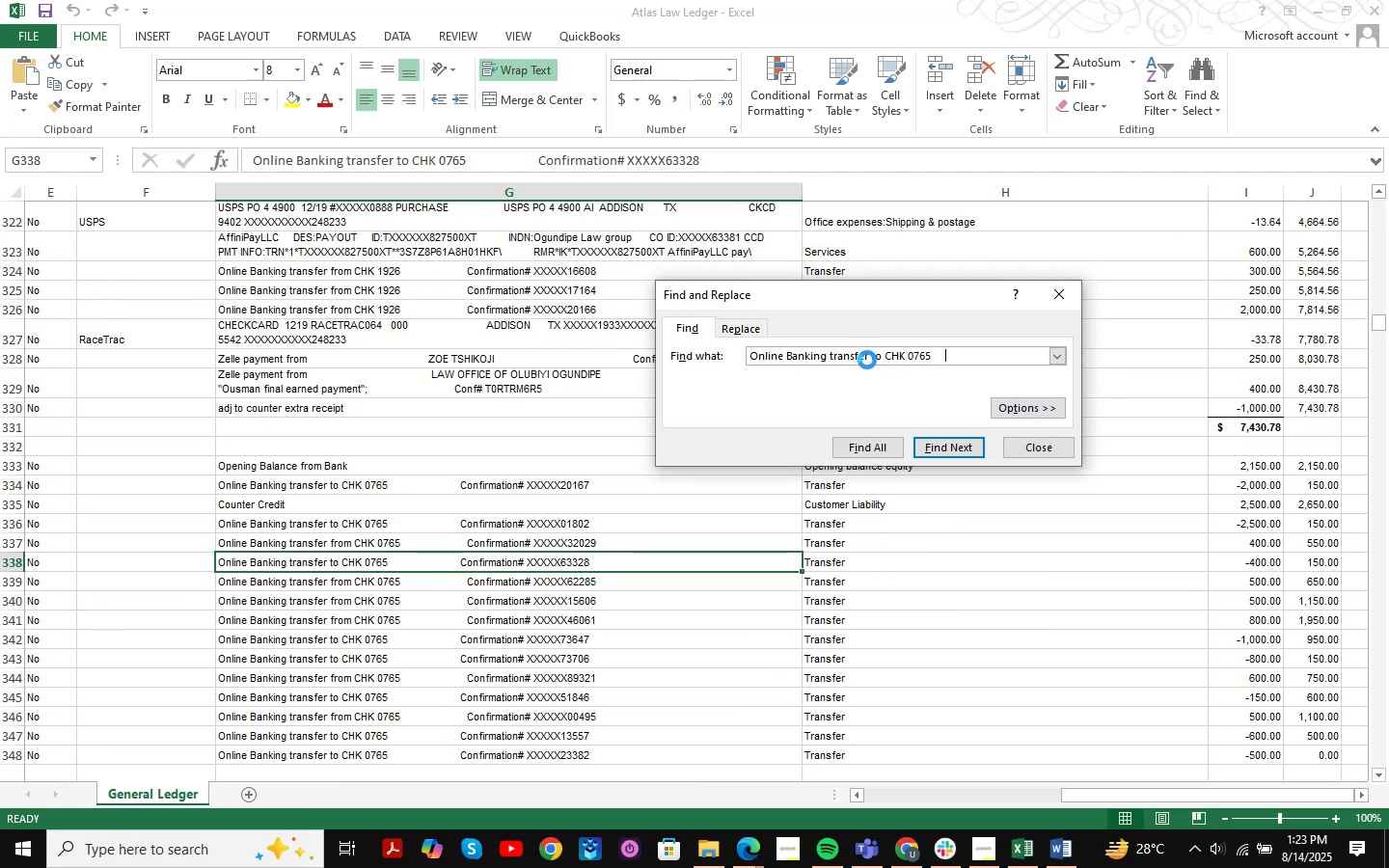 
key(NumpadEnter)
 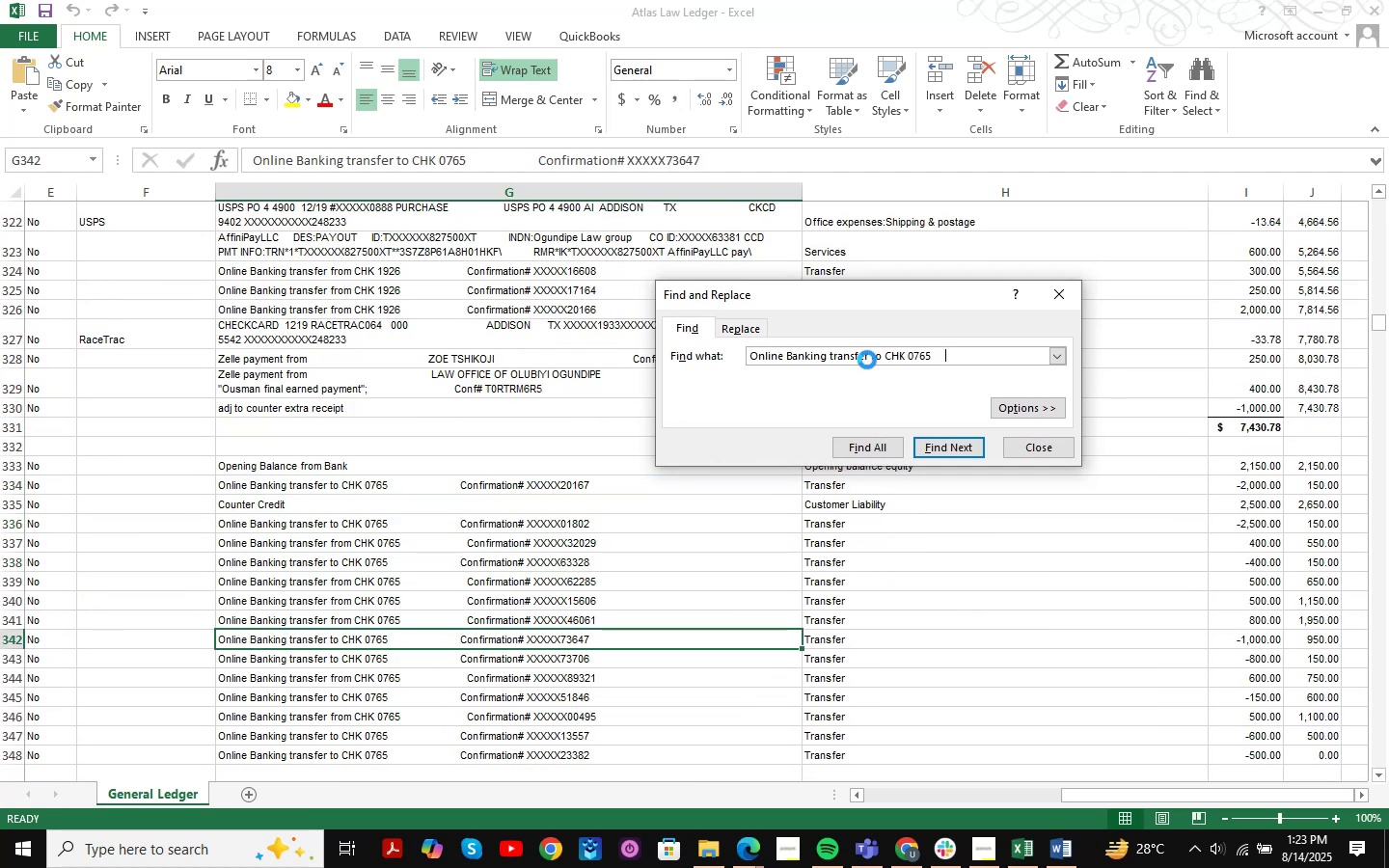 
key(NumpadEnter)
 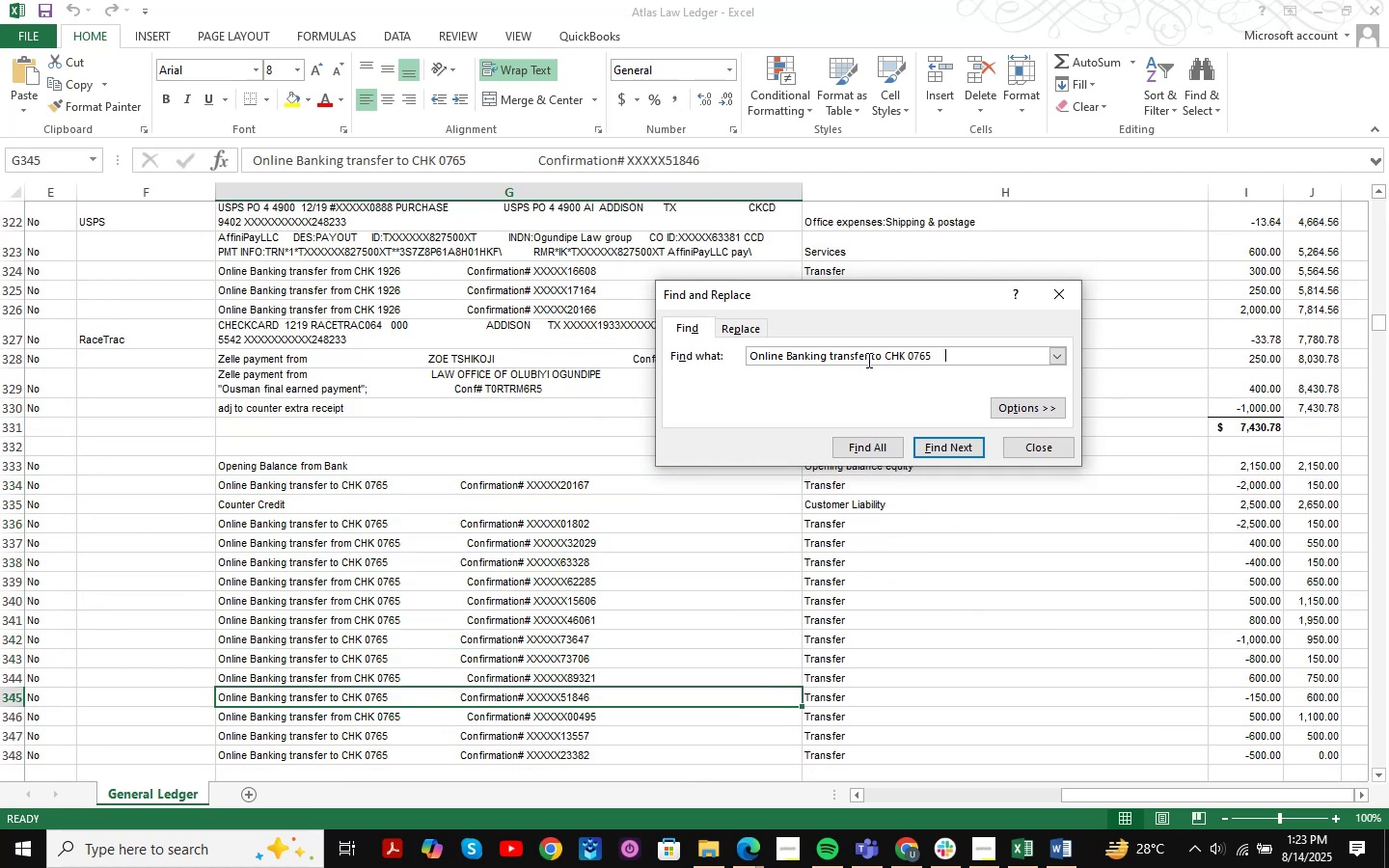 
key(NumpadEnter)
 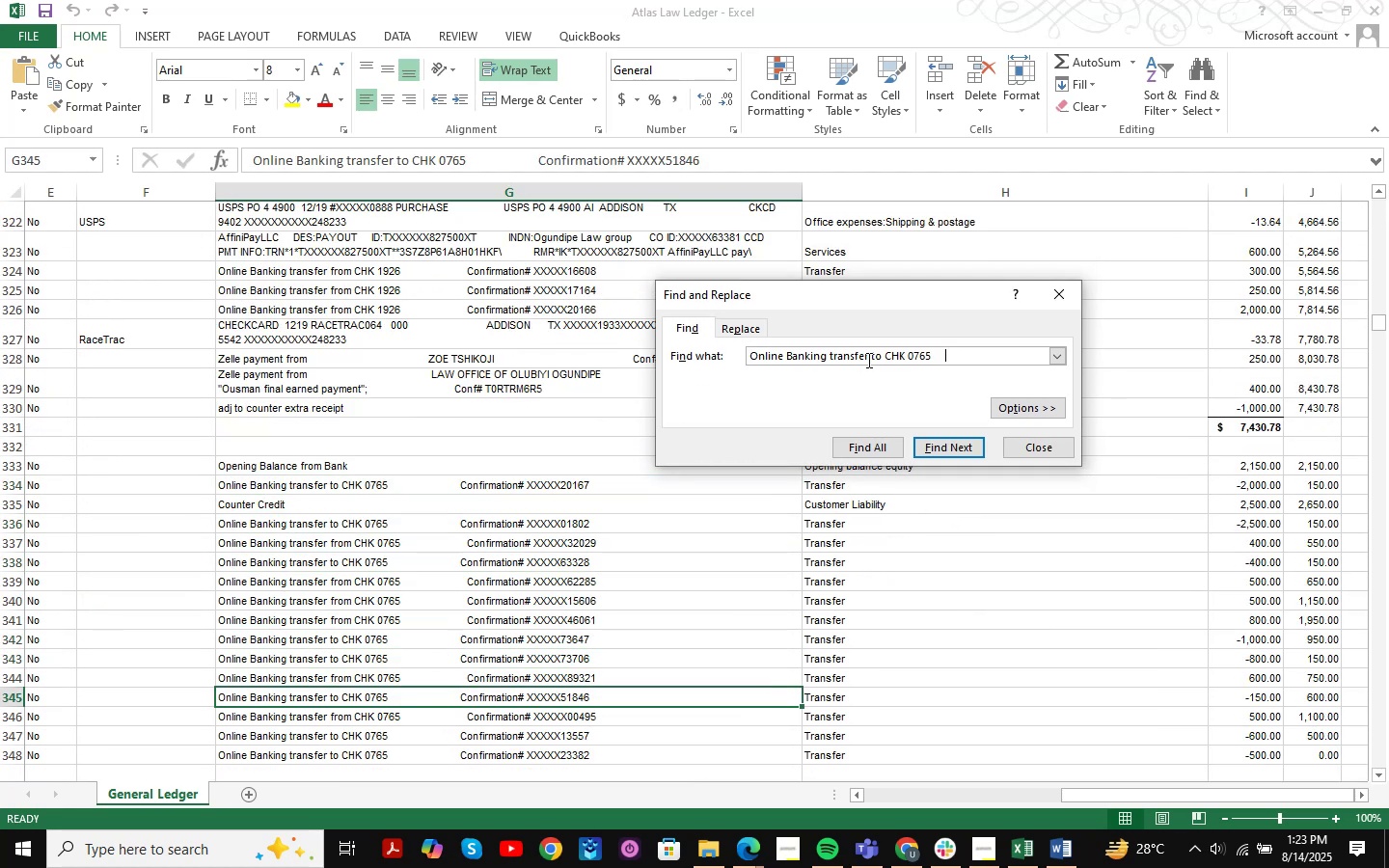 
key(NumpadEnter)
 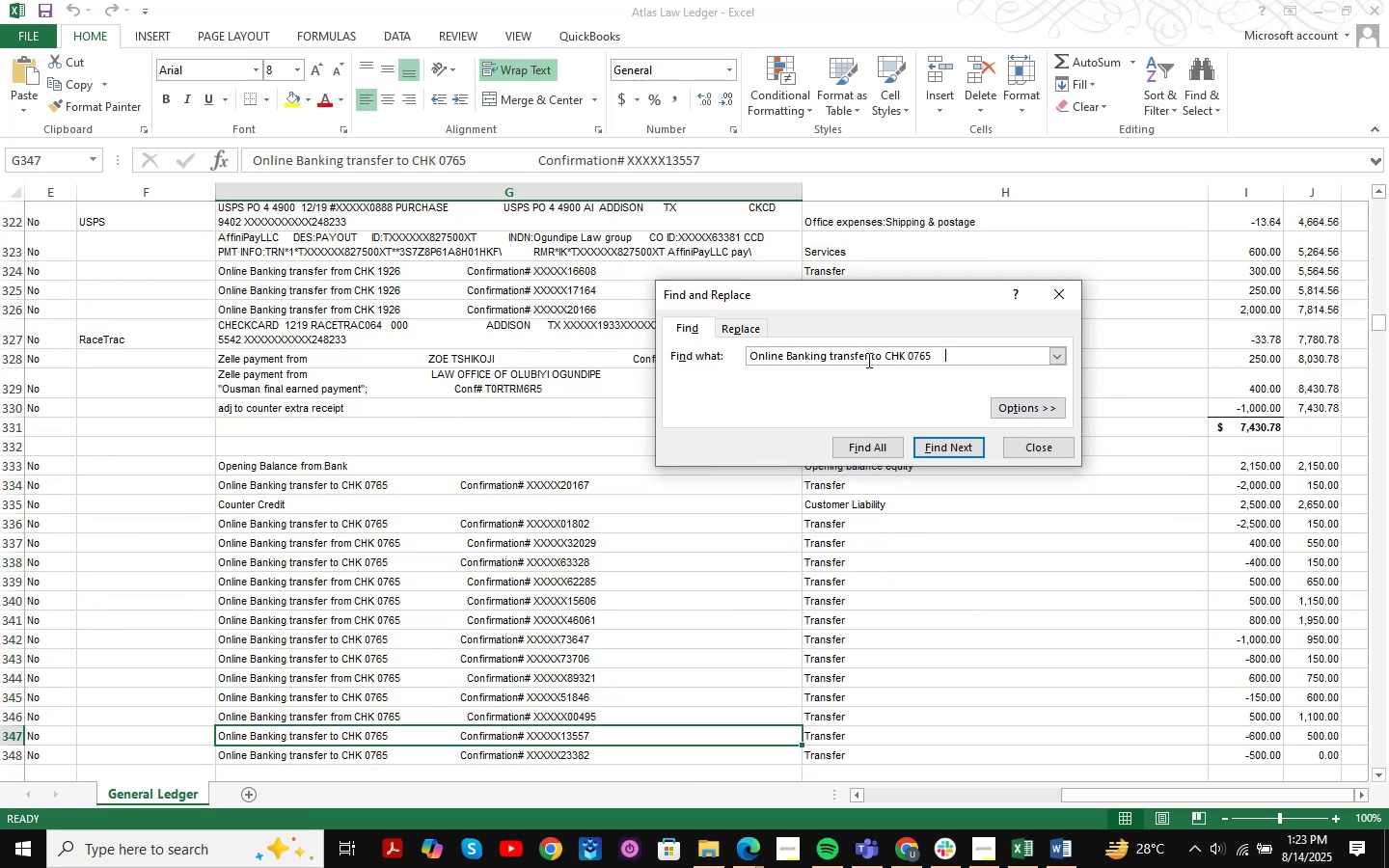 
key(NumpadEnter)
 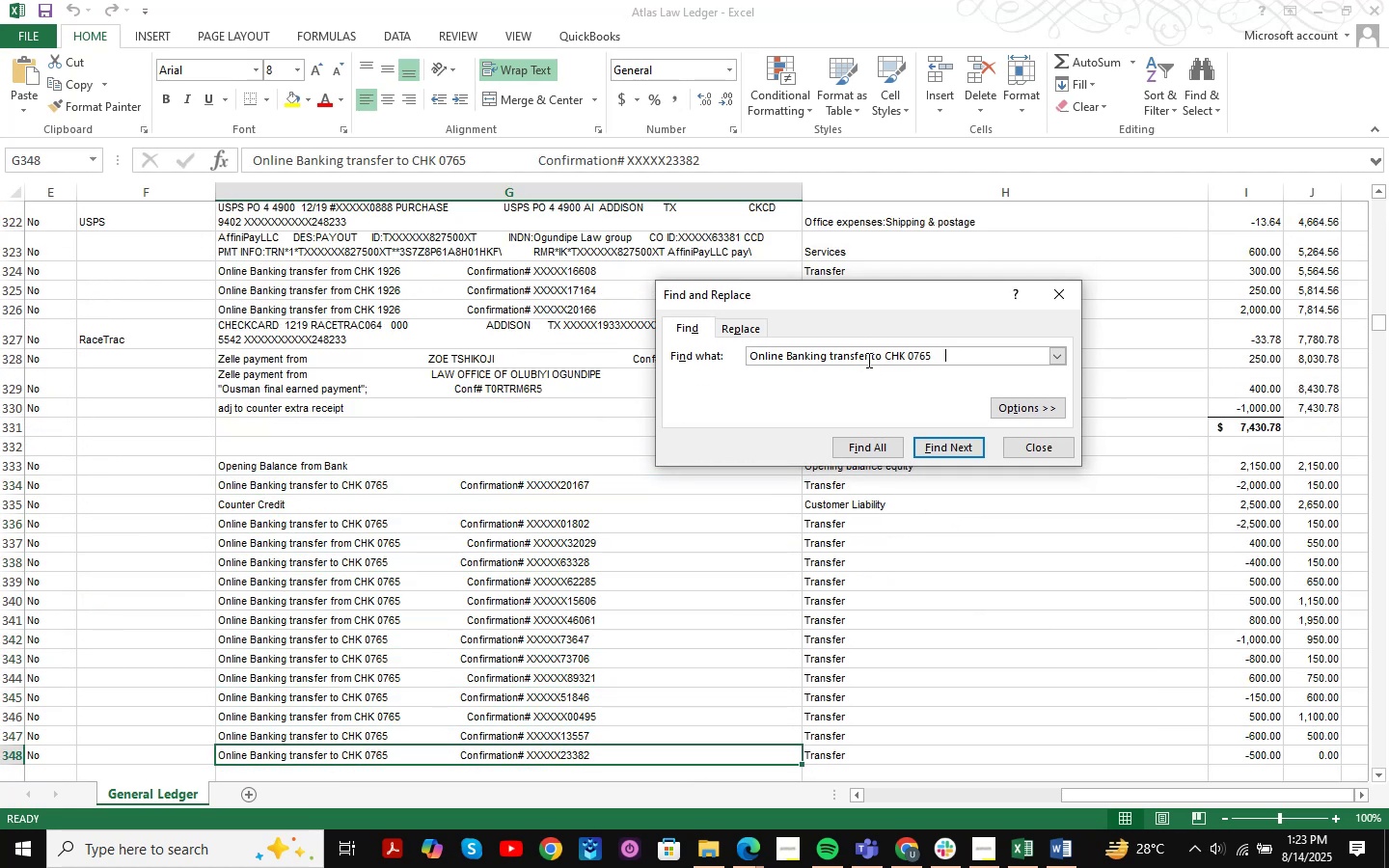 
key(NumpadEnter)
 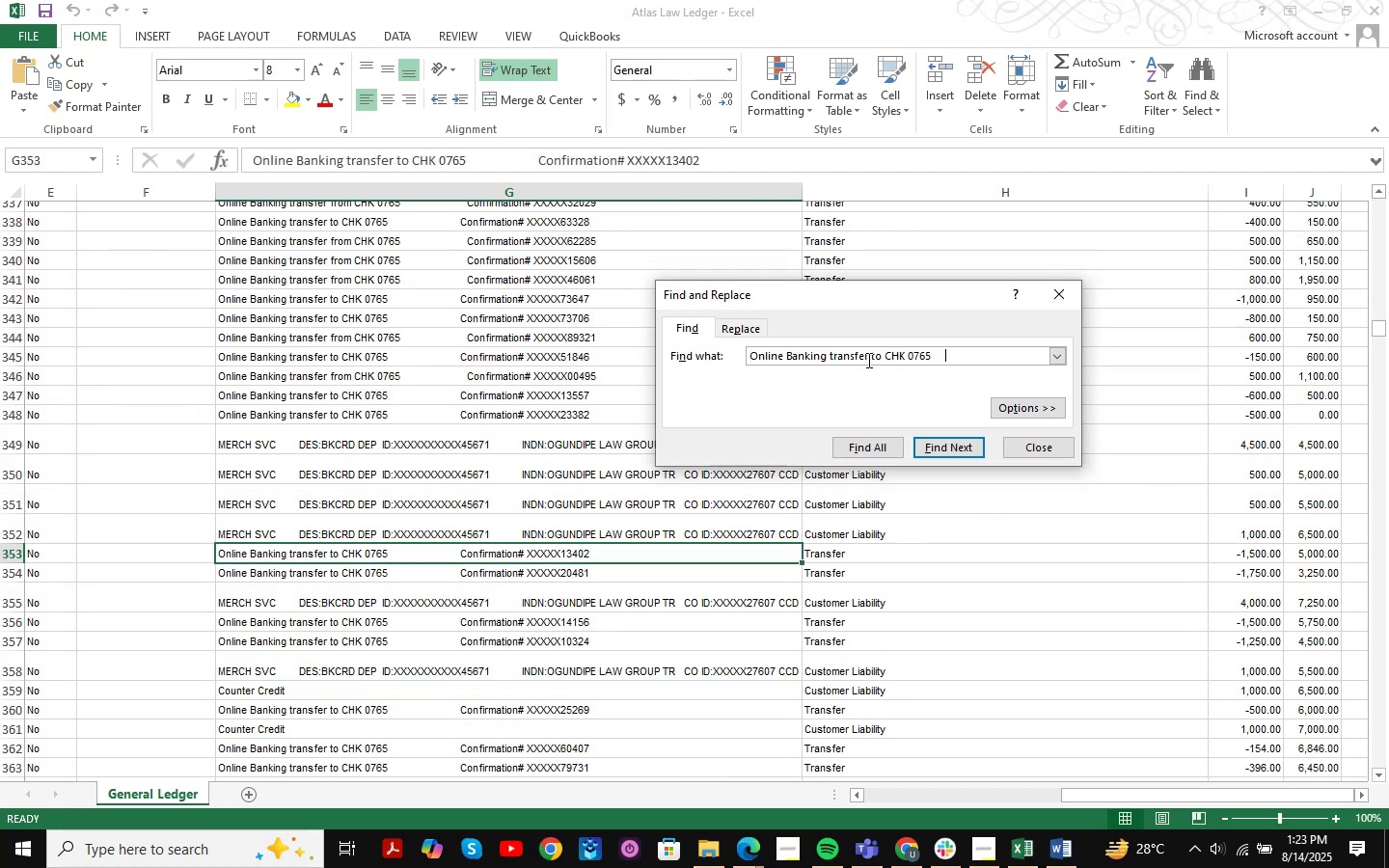 
key(NumpadEnter)
 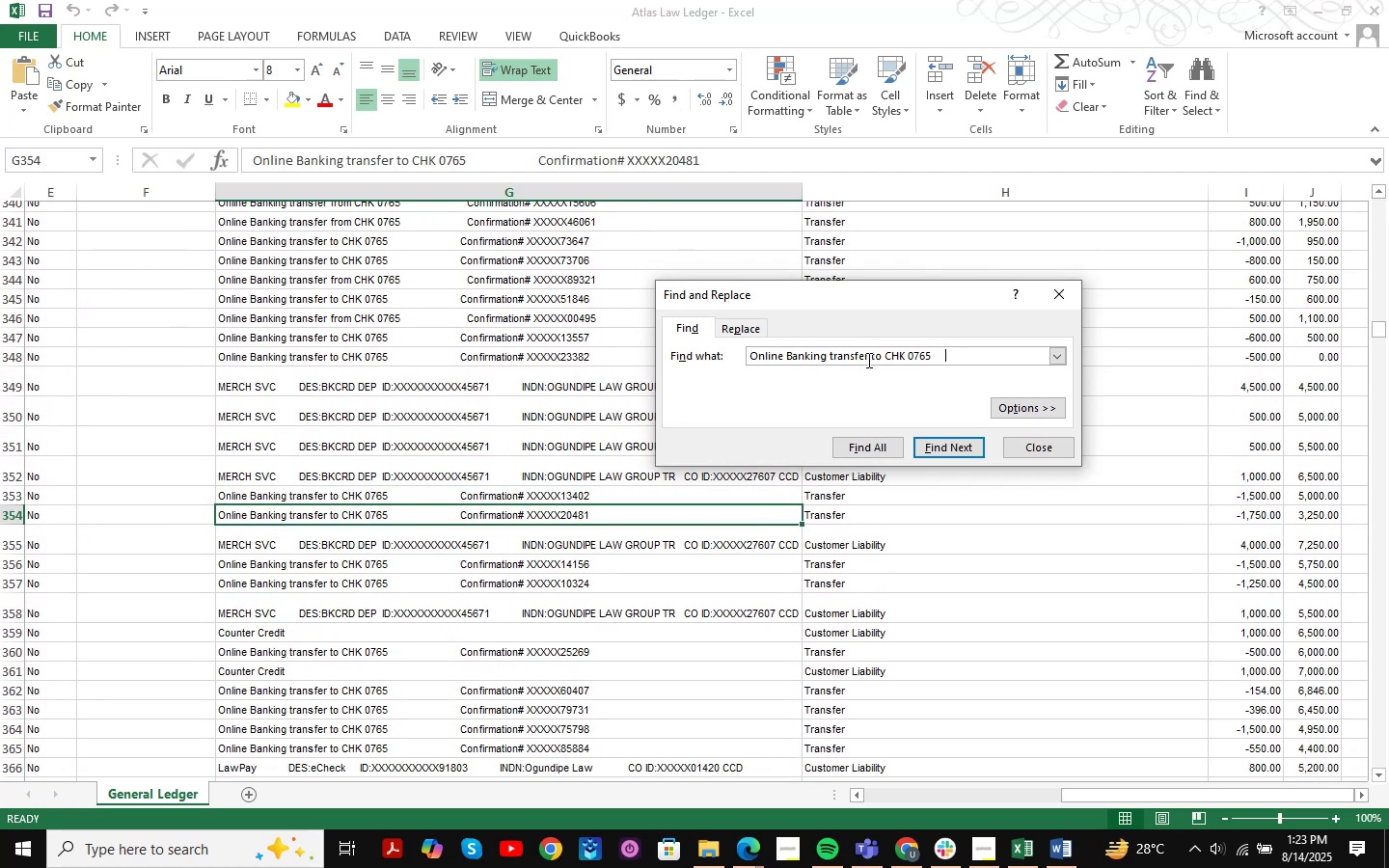 
key(NumpadEnter)
 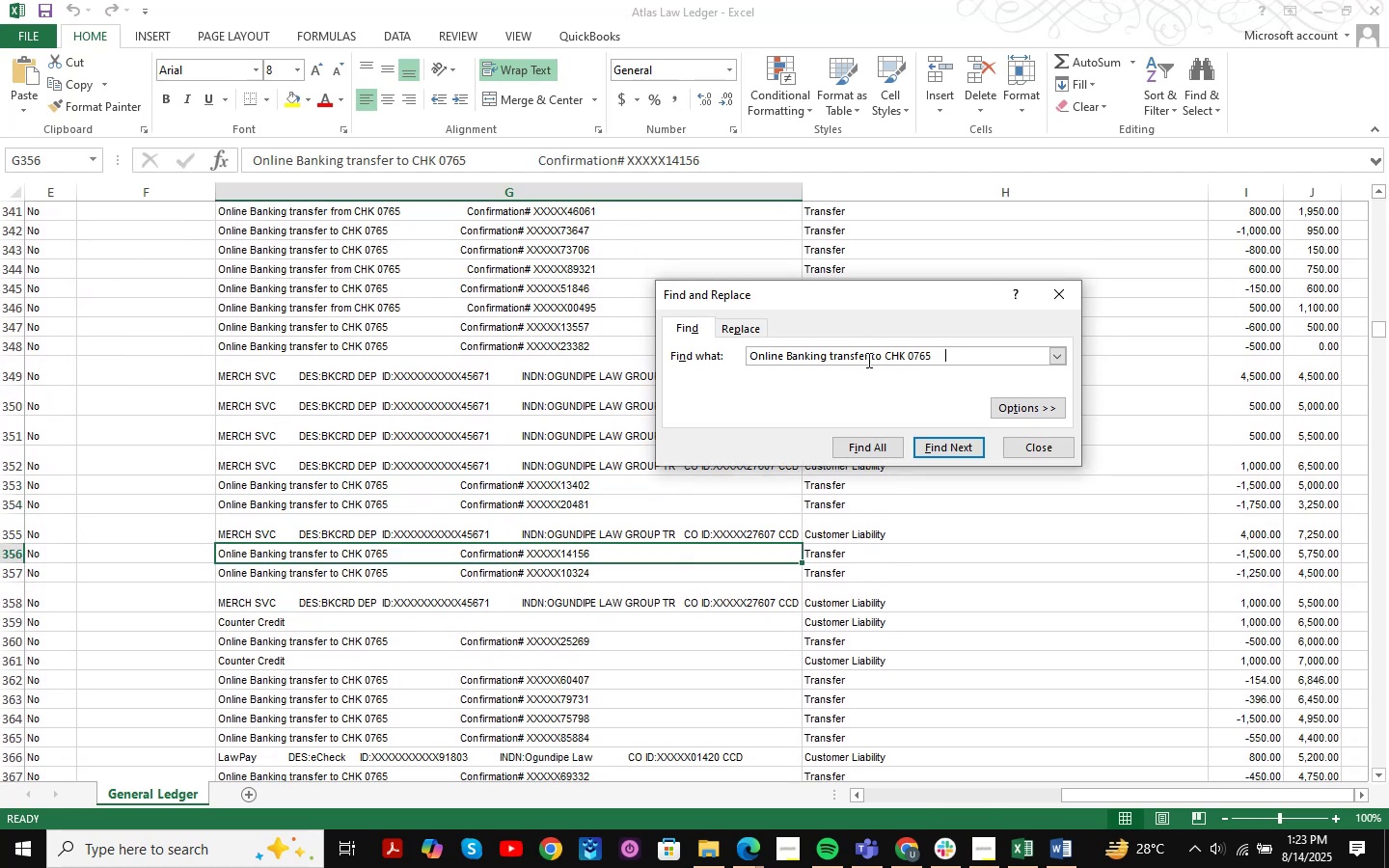 
key(NumpadEnter)
 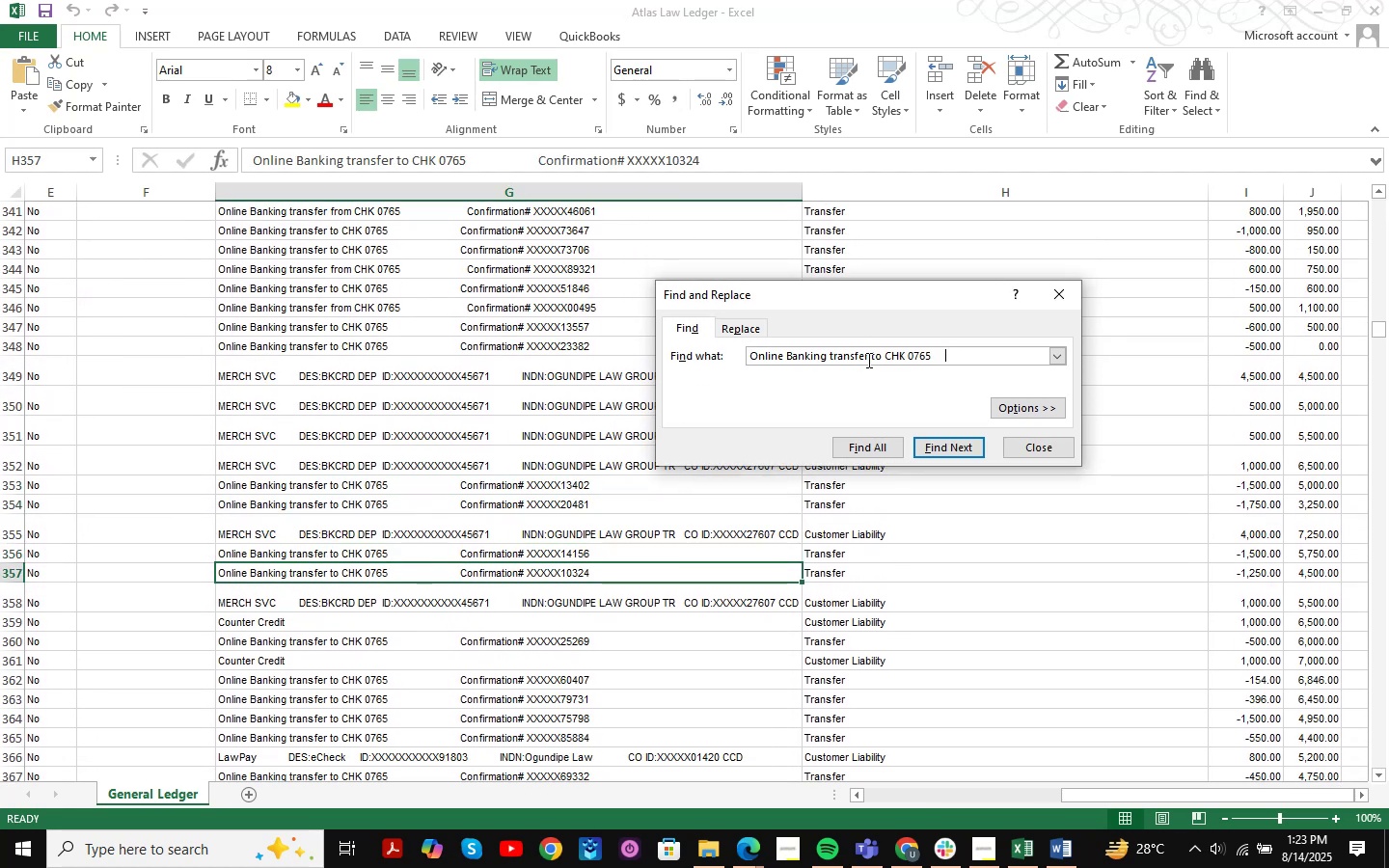 
key(NumpadEnter)
 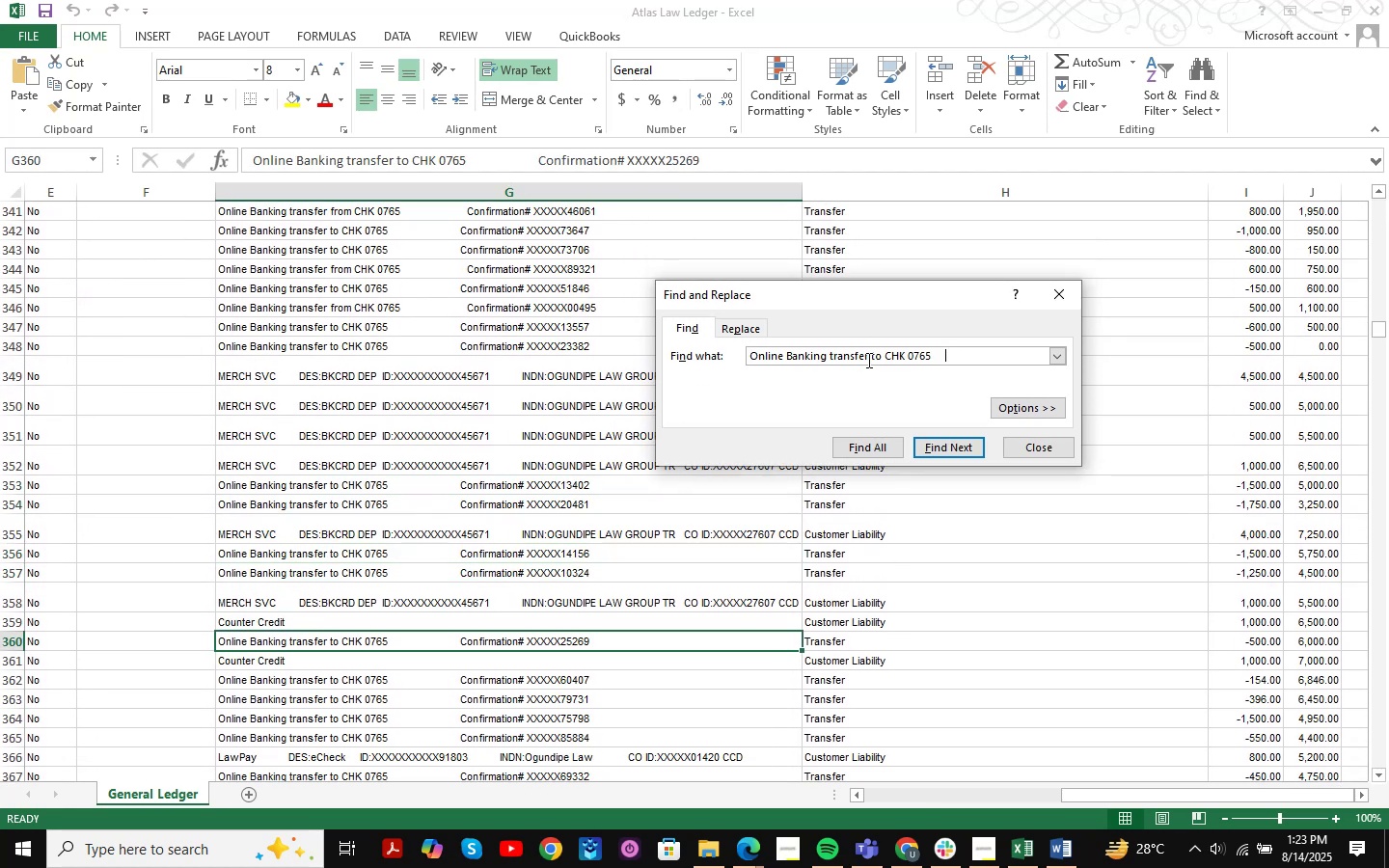 
key(NumpadEnter)
 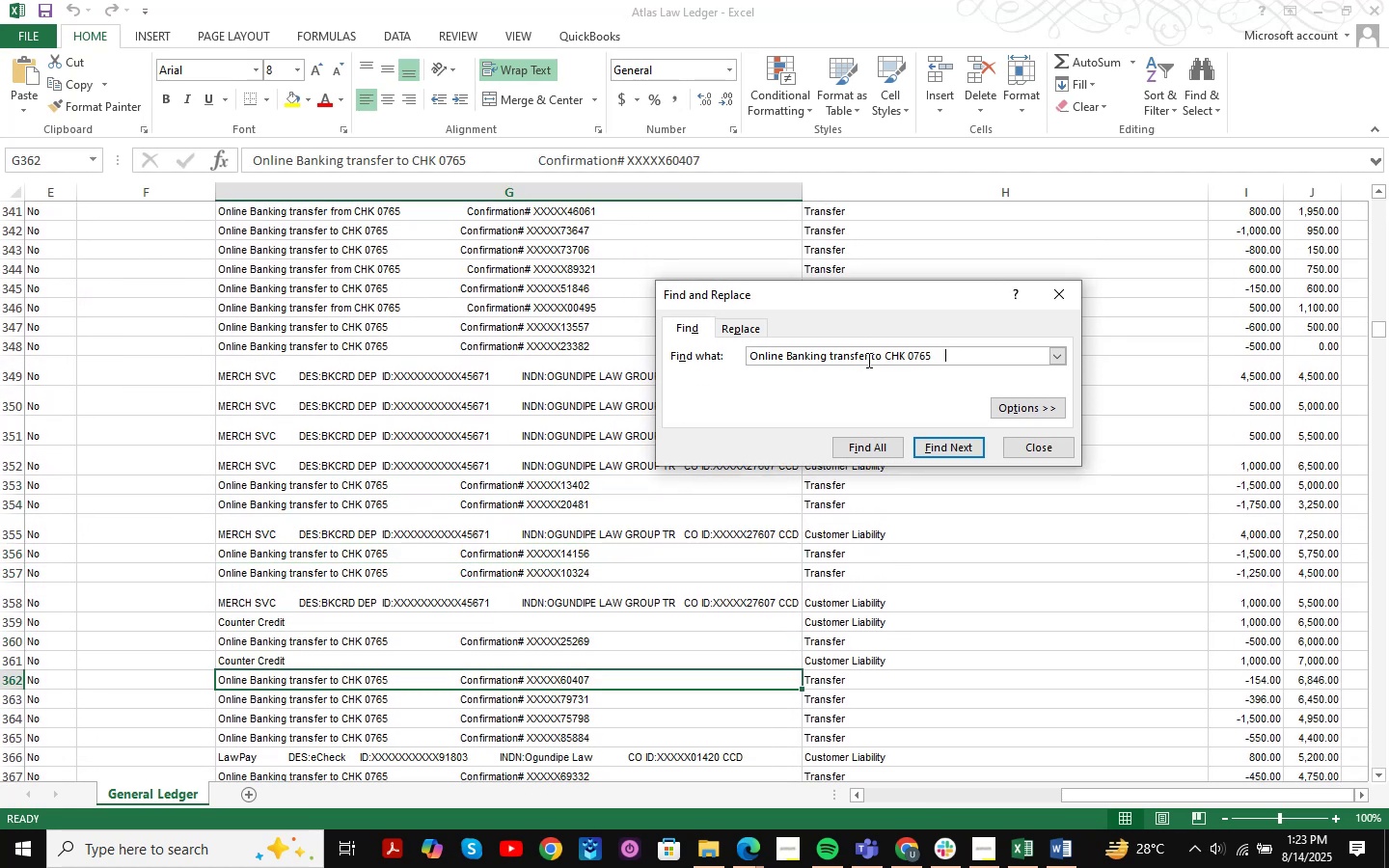 
key(NumpadEnter)
 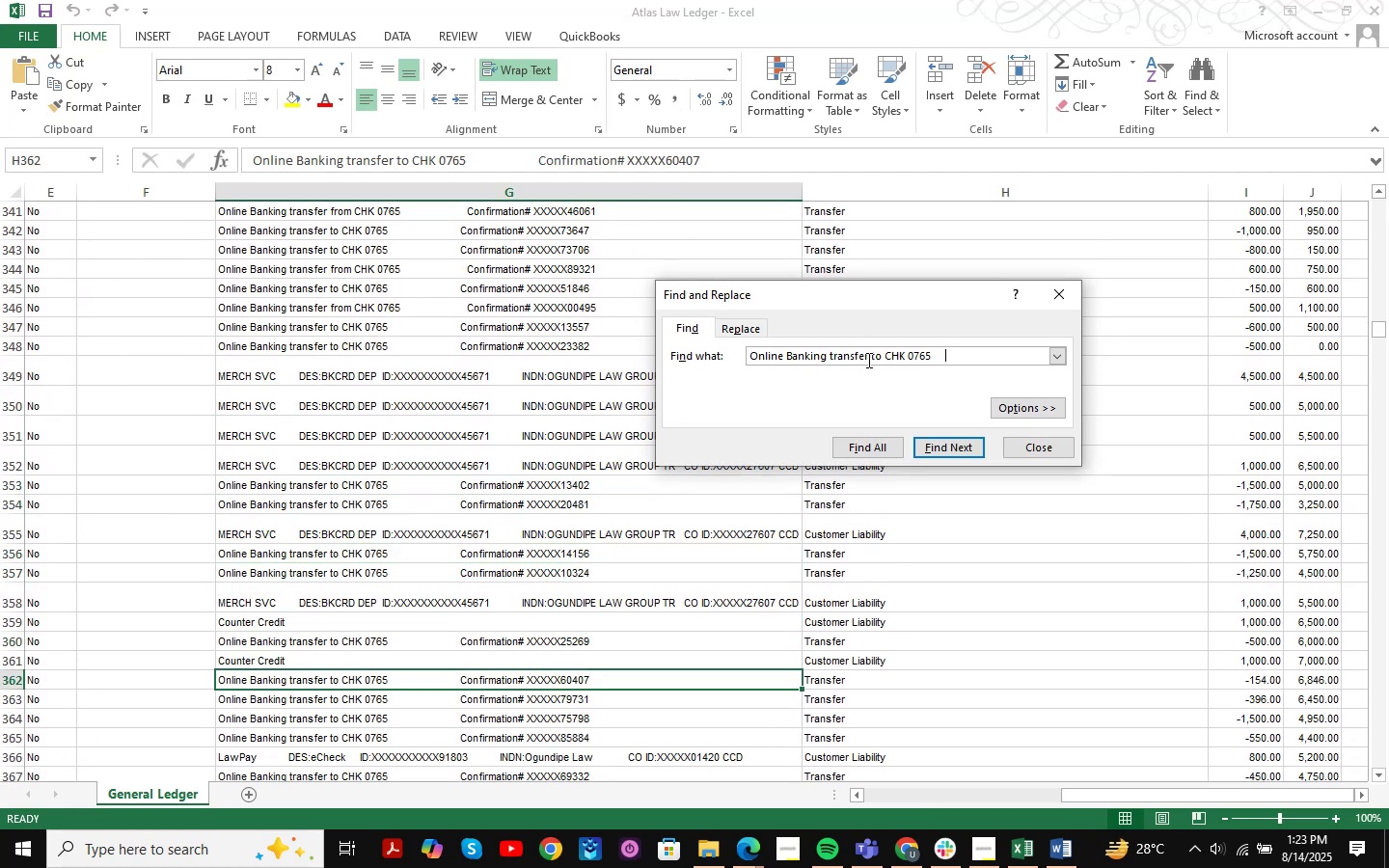 
key(NumpadEnter)
 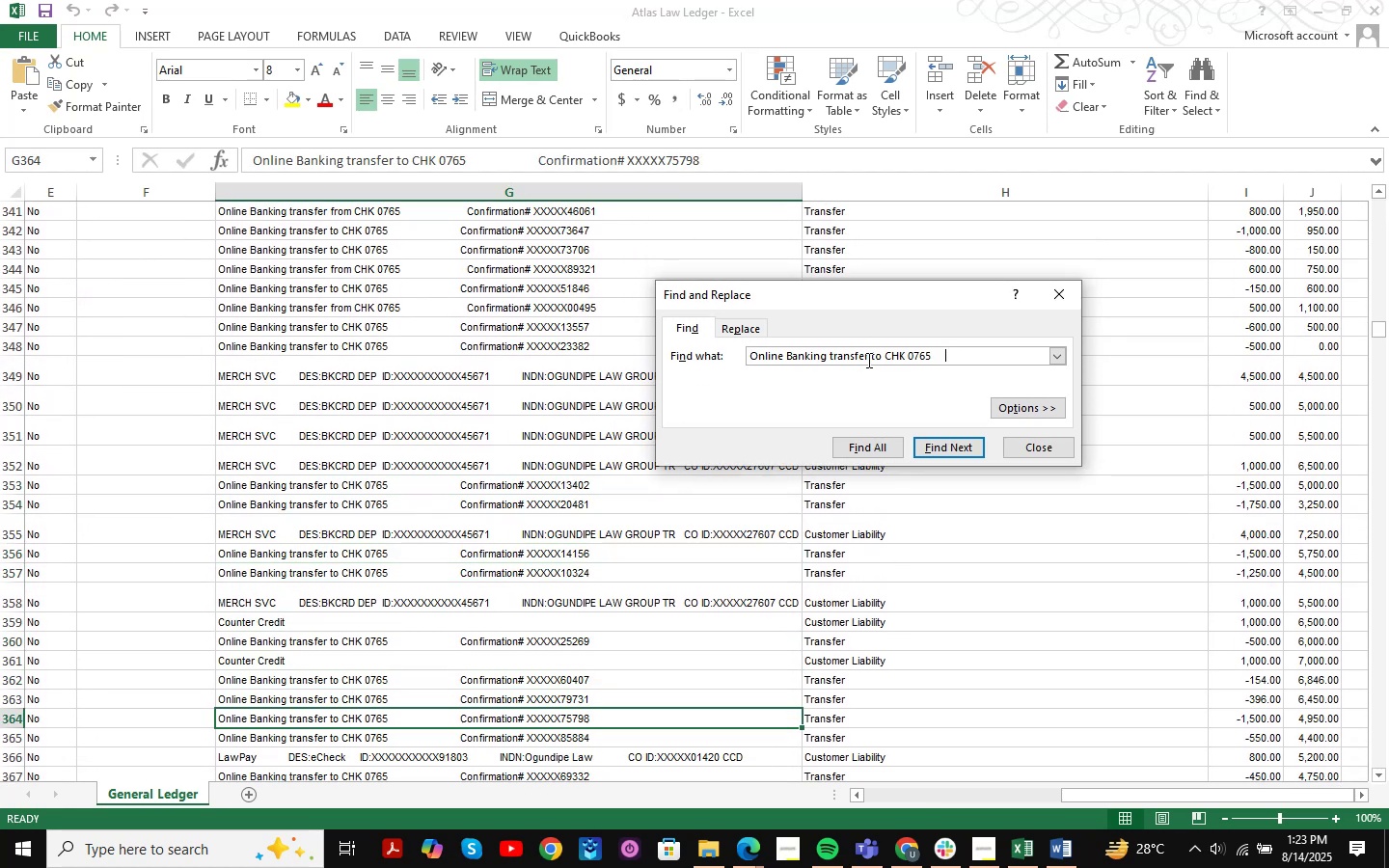 
key(NumpadEnter)
 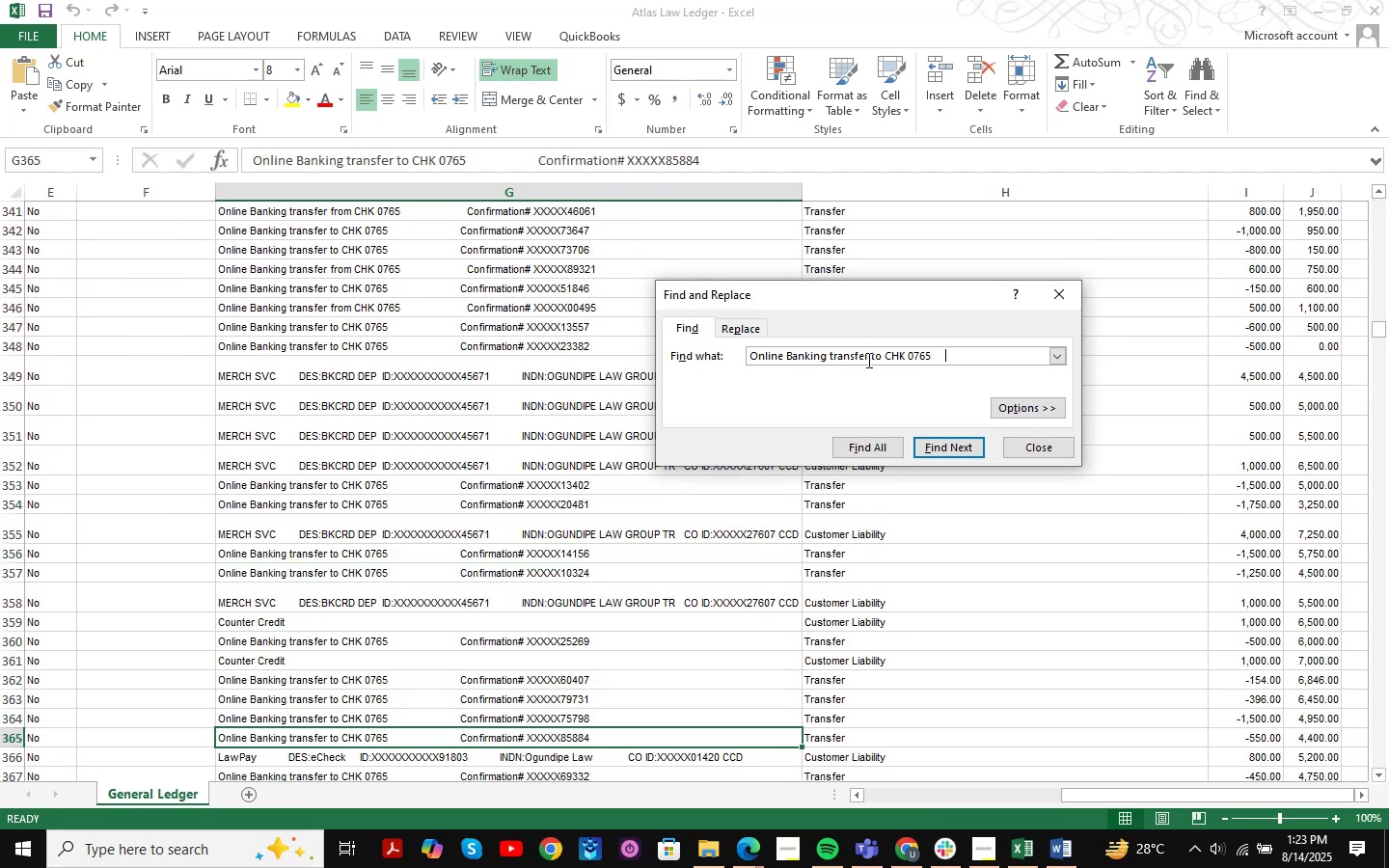 
key(NumpadEnter)
 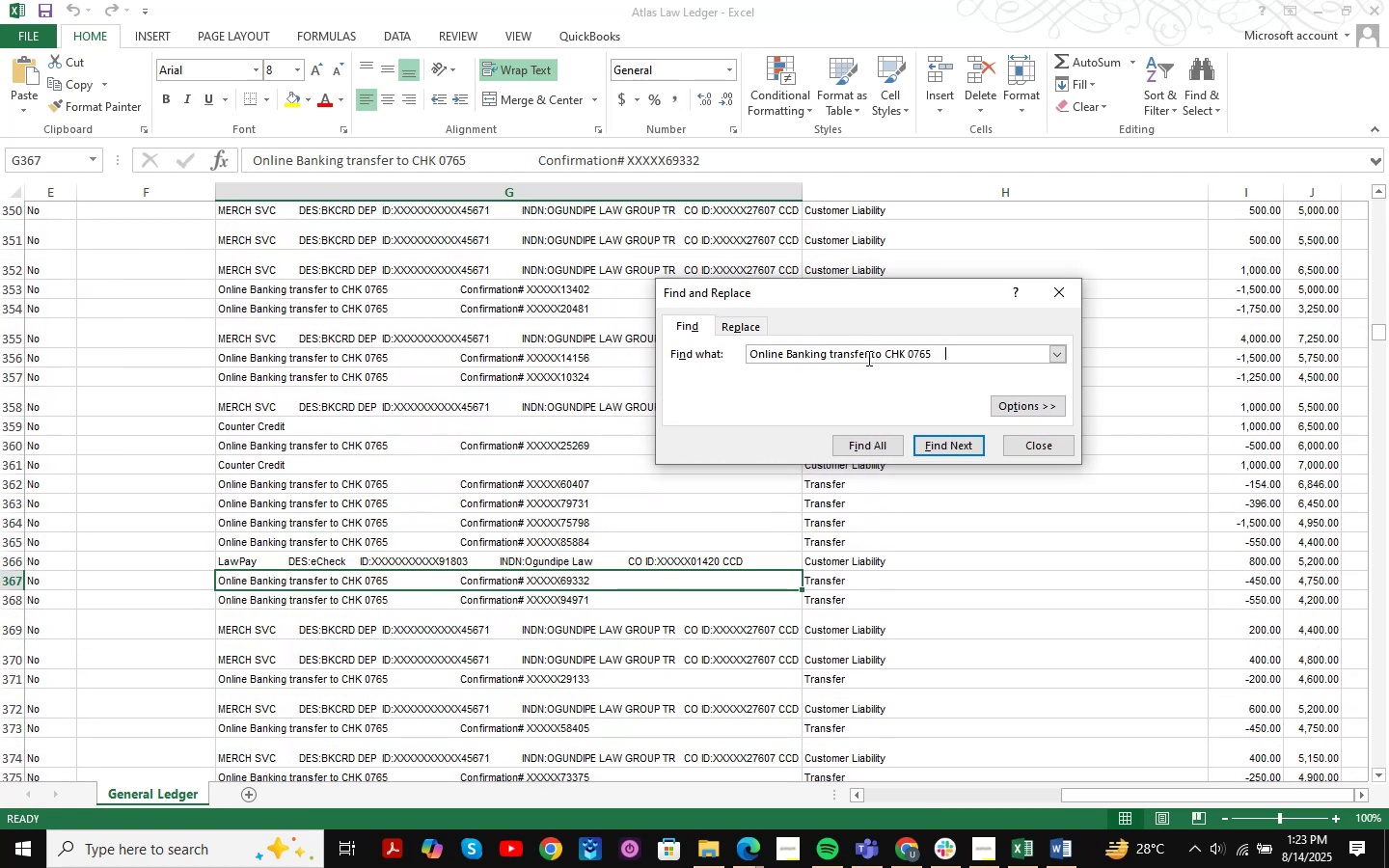 
key(NumpadEnter)
 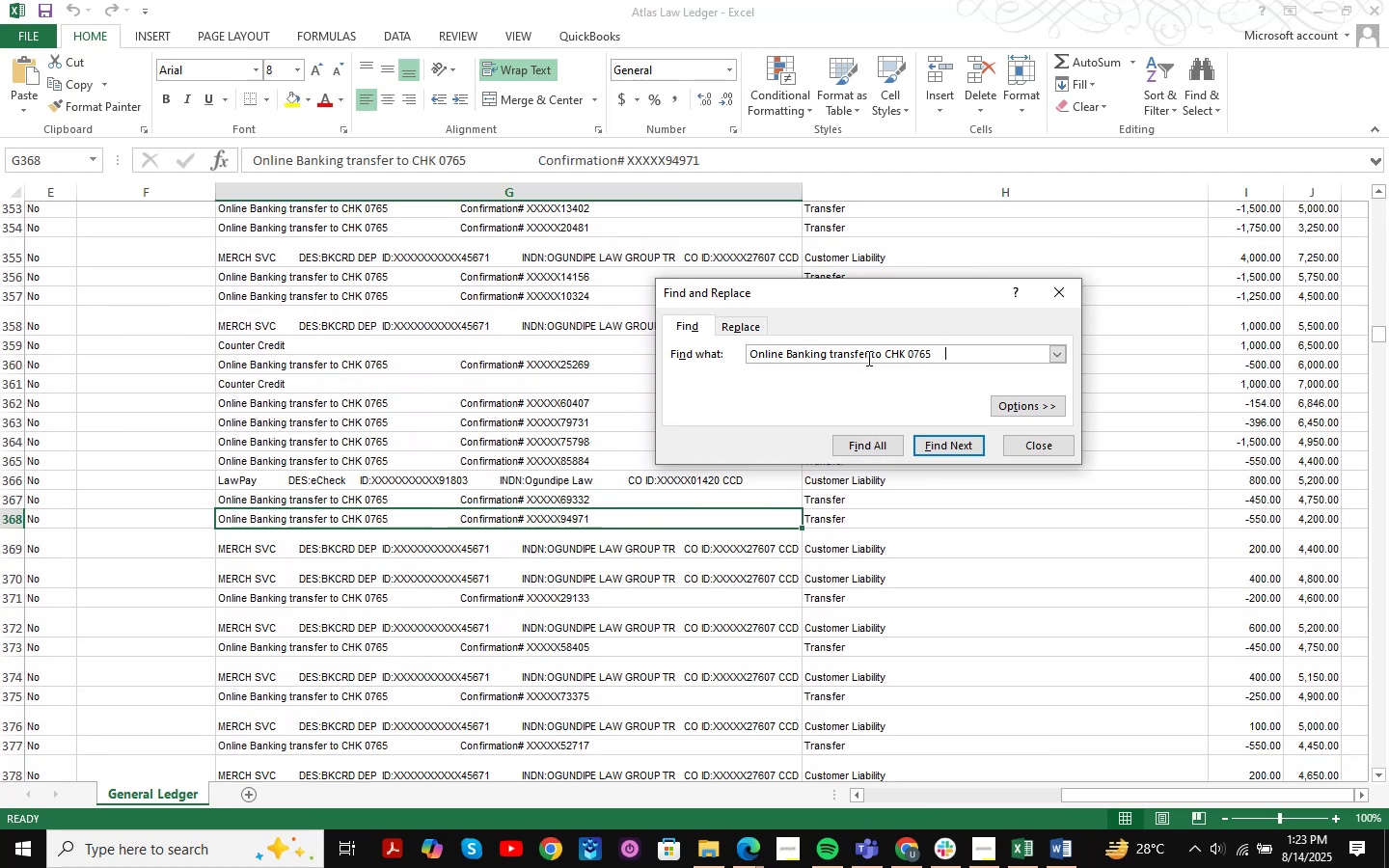 
key(NumpadEnter)
 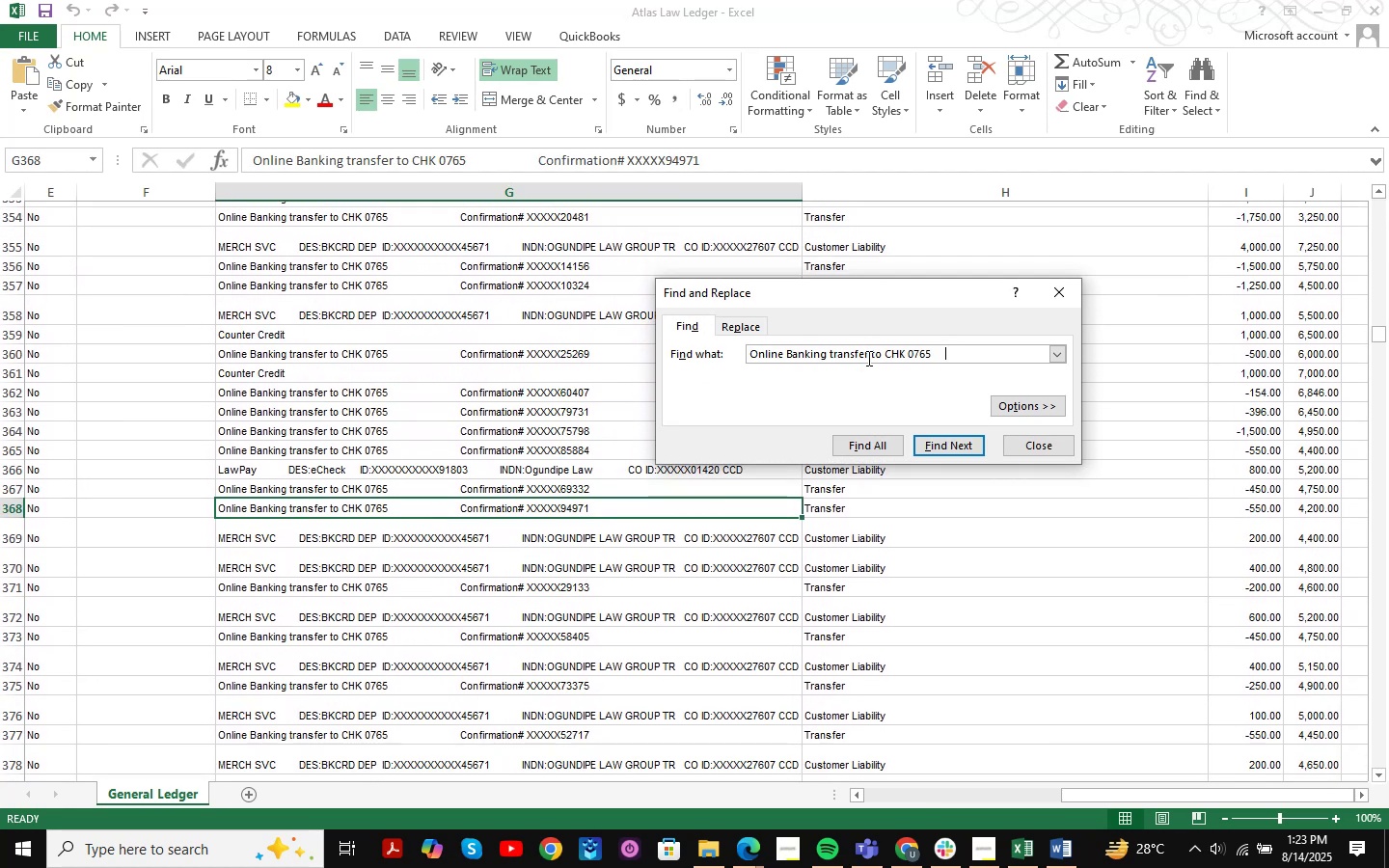 
key(NumpadEnter)
 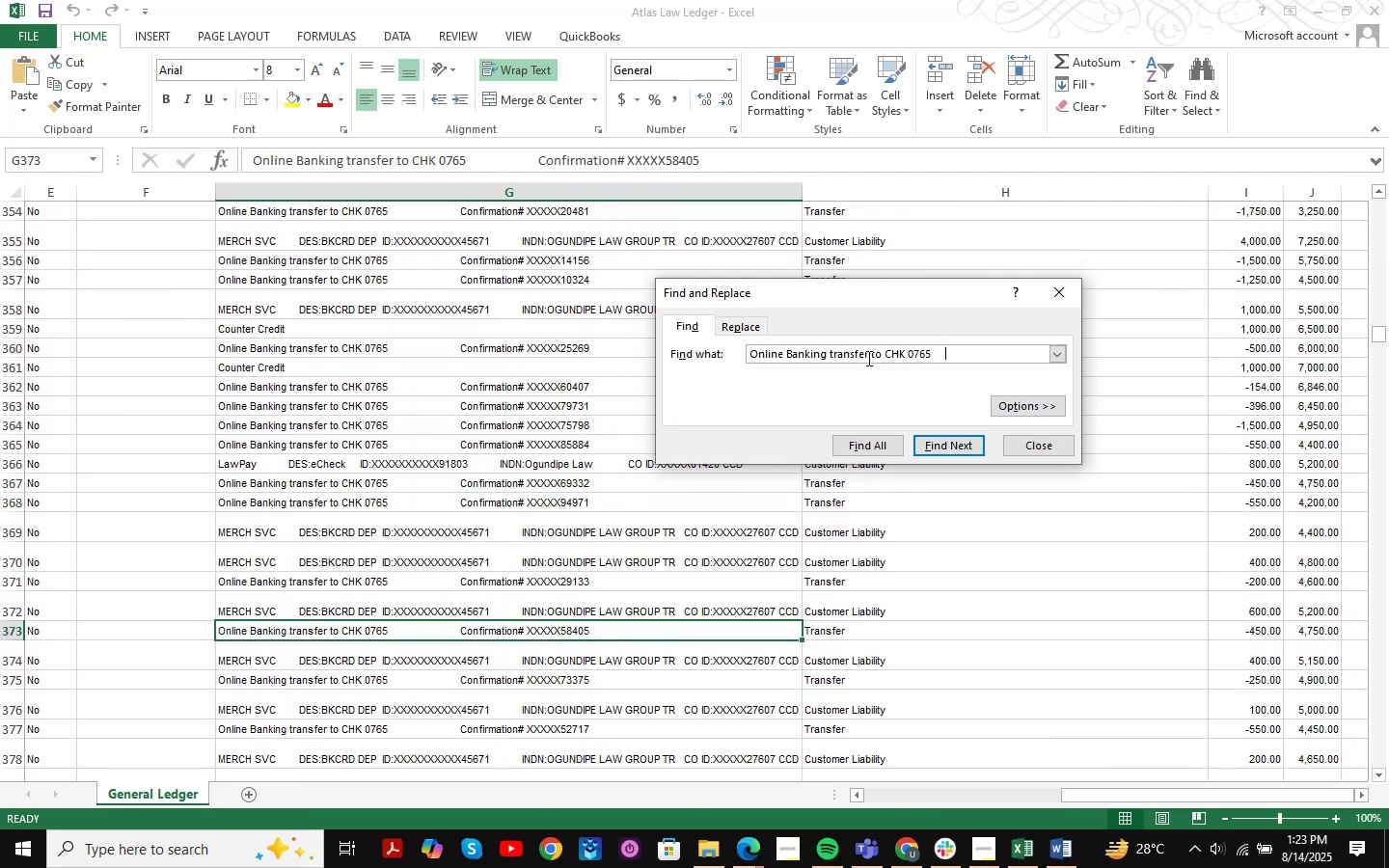 
key(NumpadEnter)
 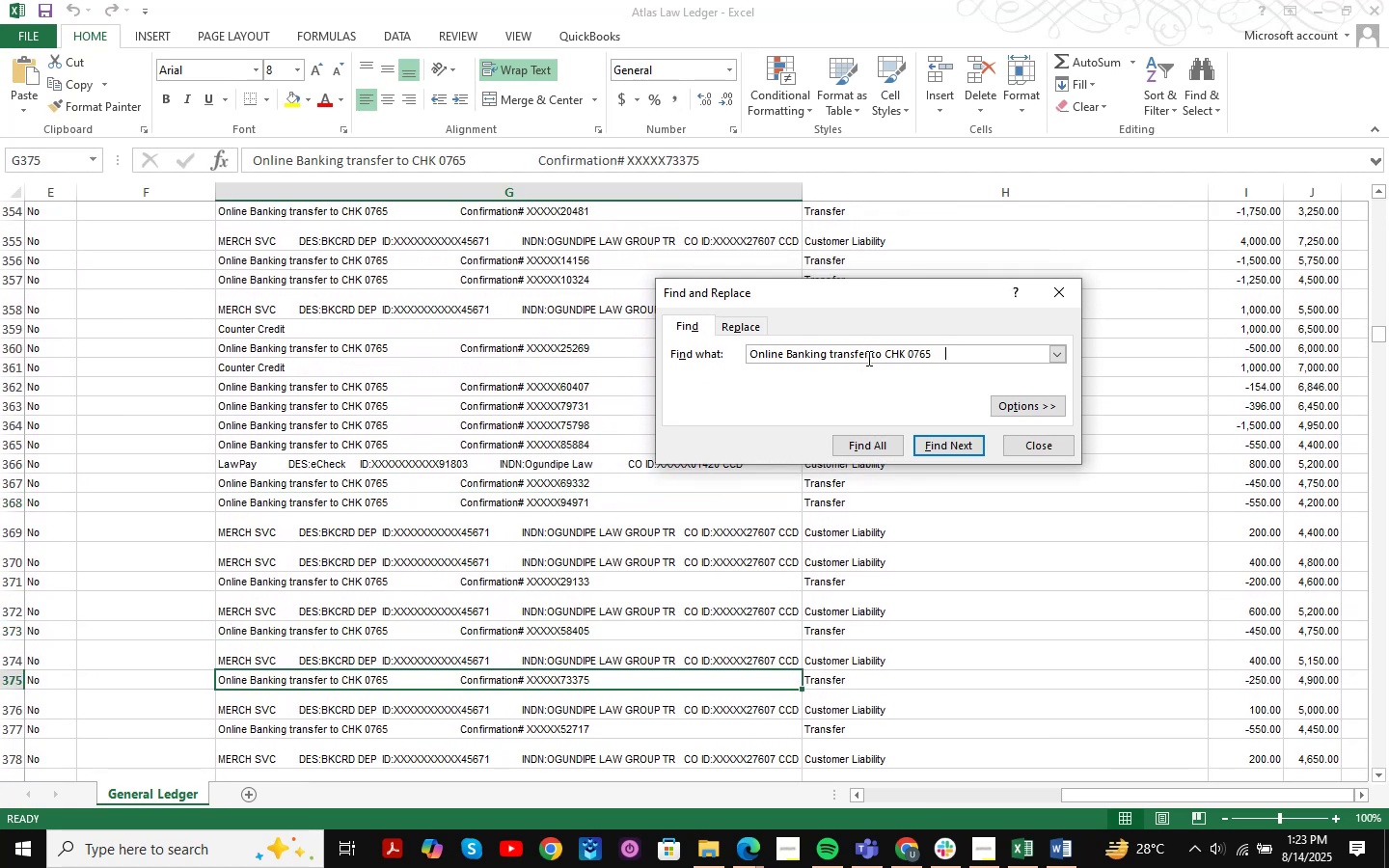 
key(NumpadEnter)
 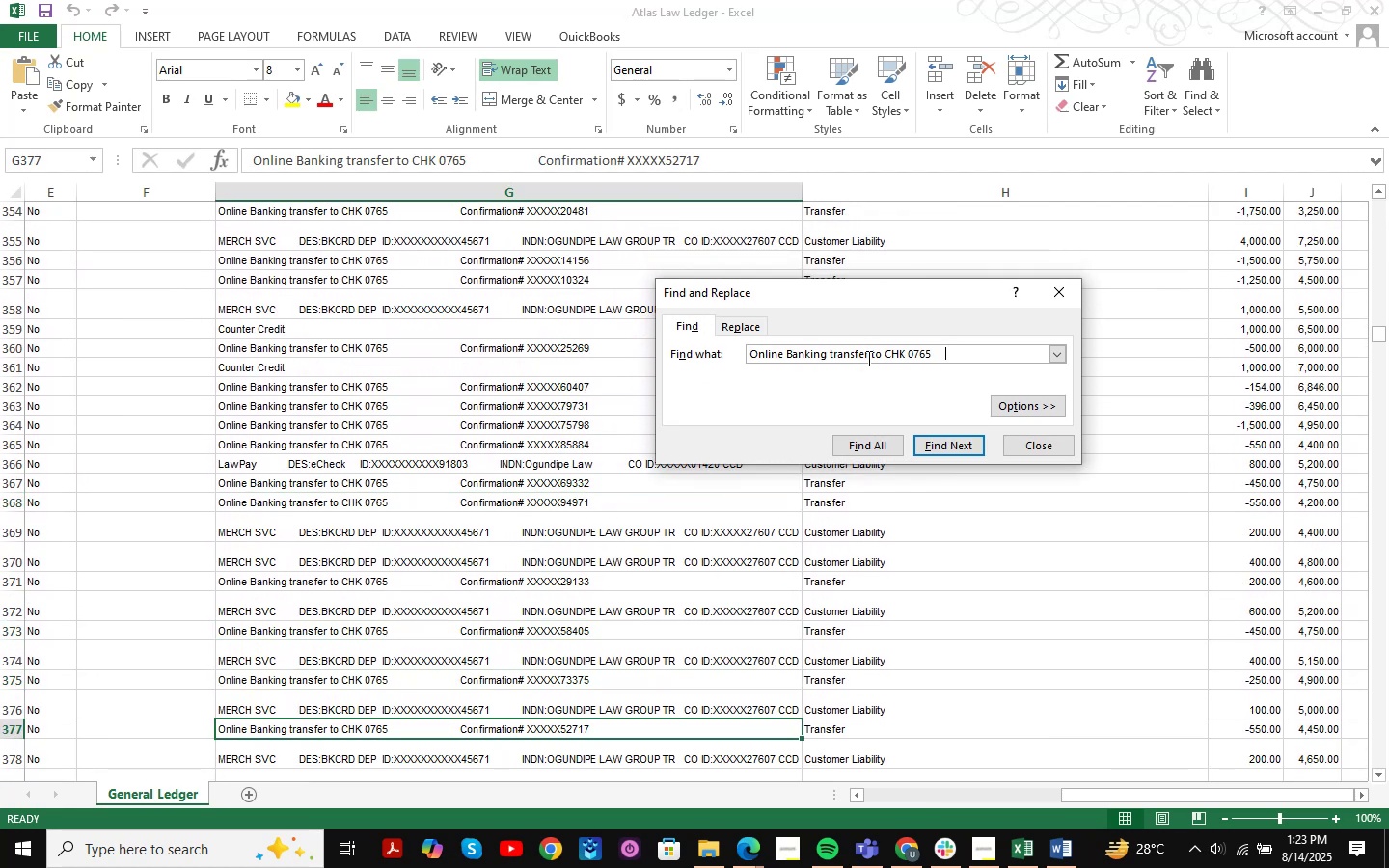 
key(NumpadEnter)
 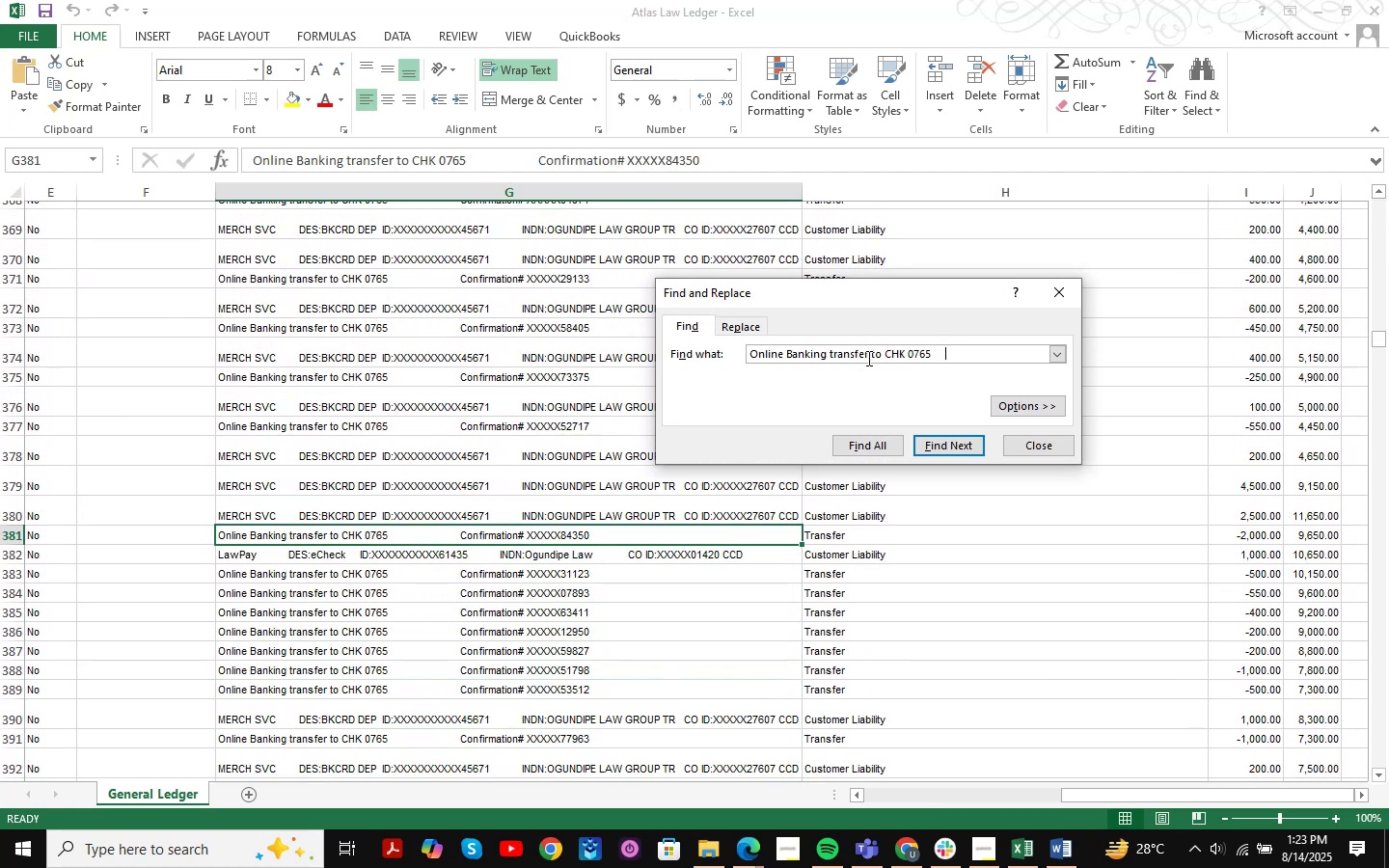 
key(NumpadEnter)
 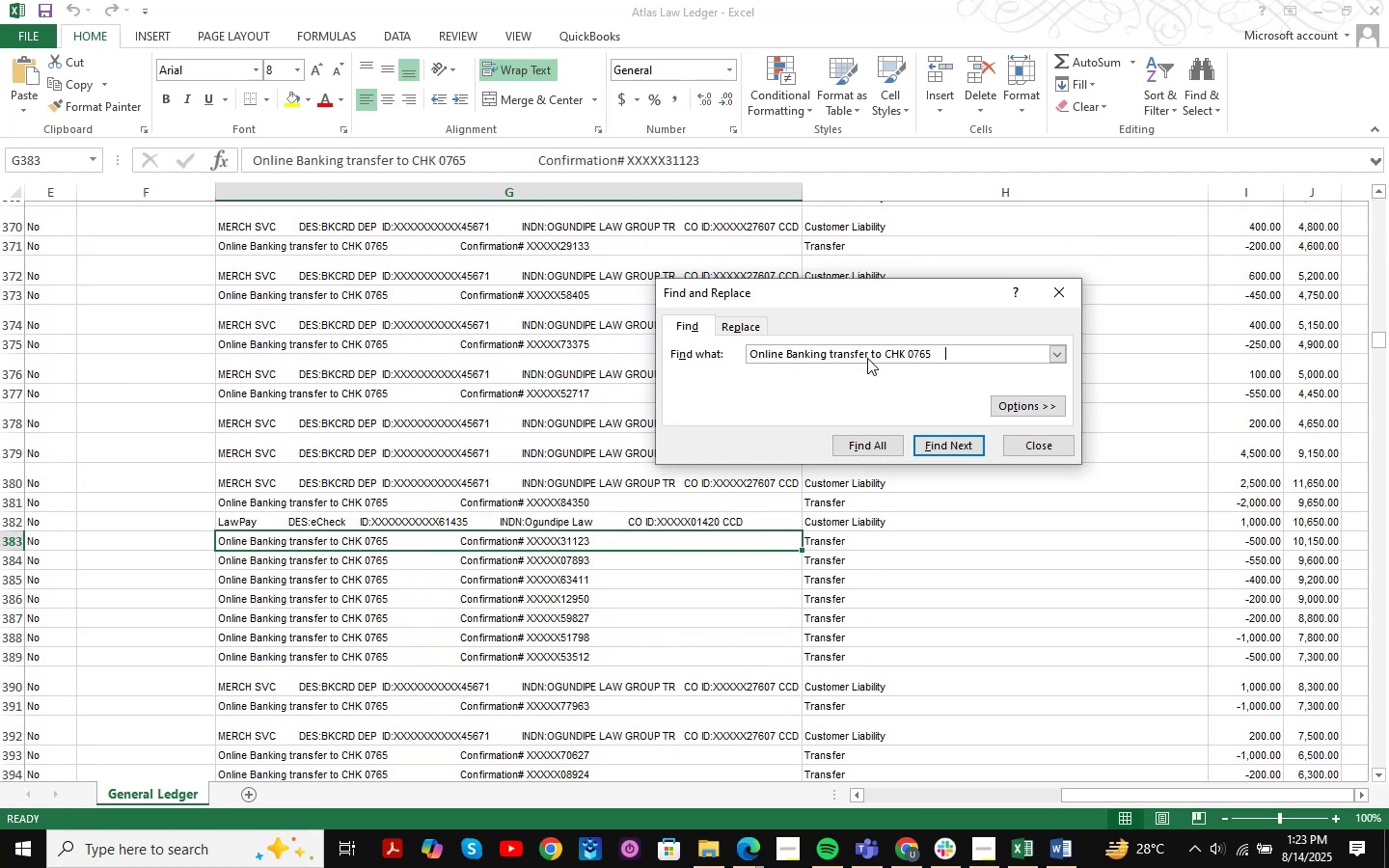 
key(NumpadEnter)
 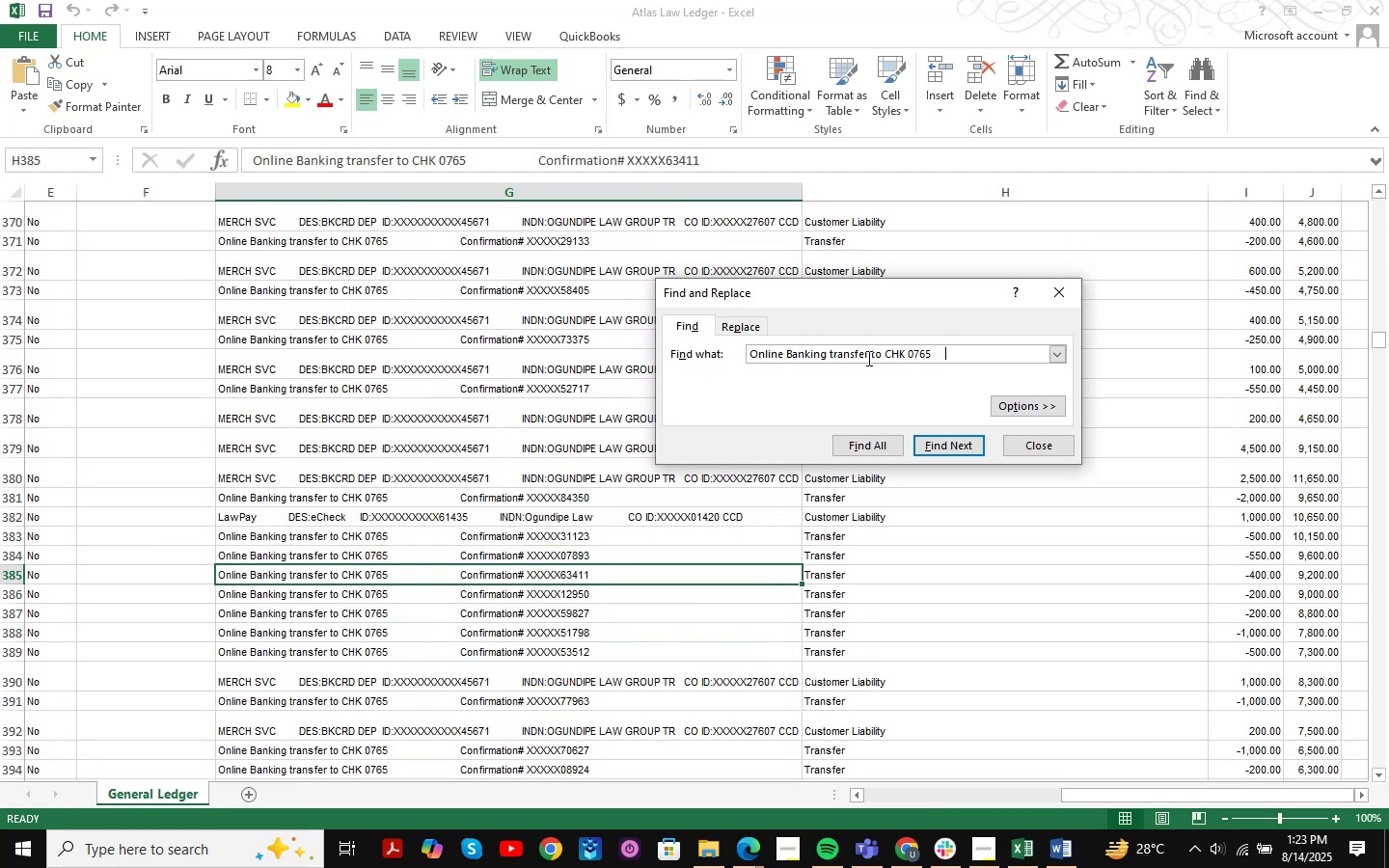 
key(NumpadEnter)
 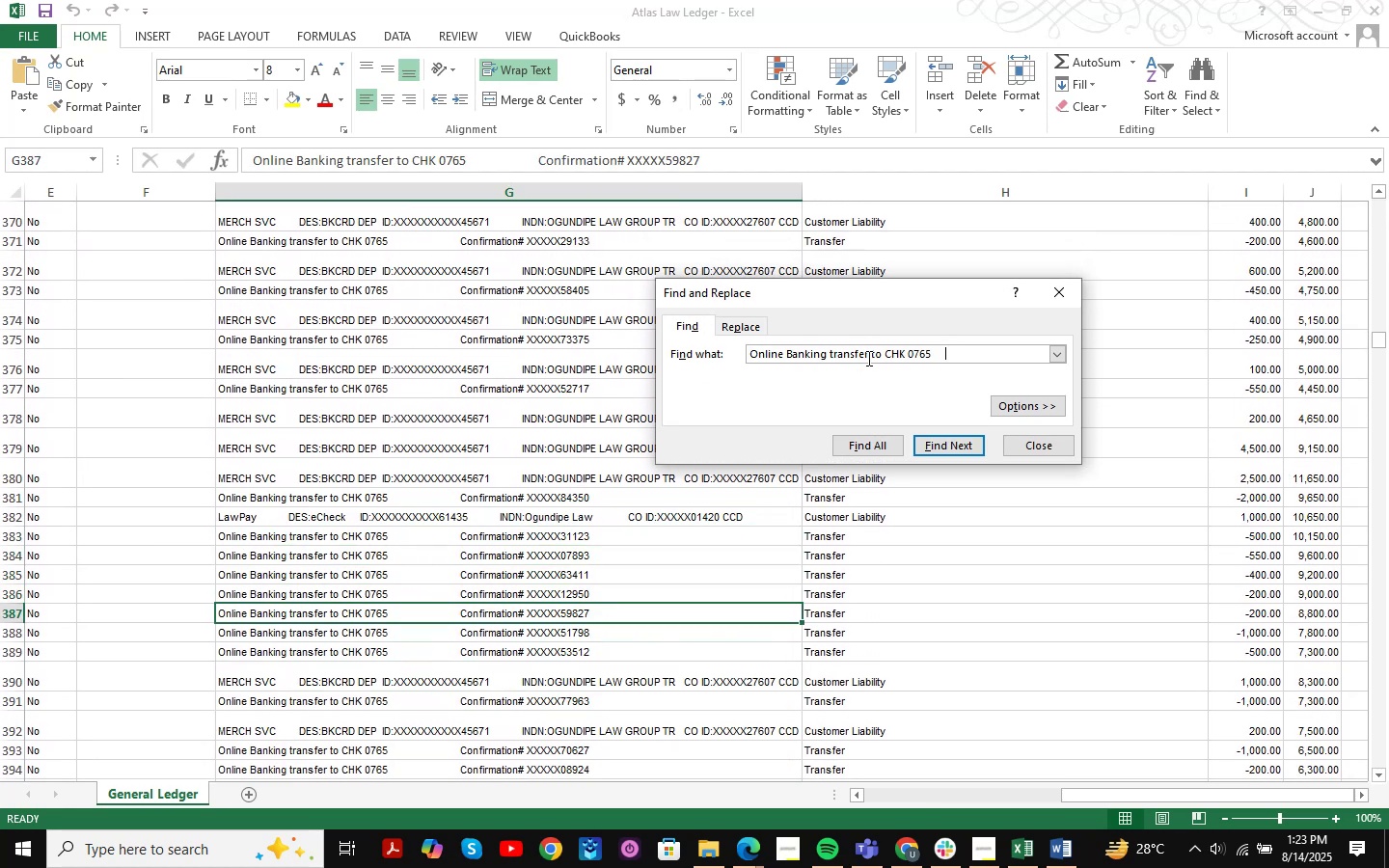 
key(NumpadEnter)
 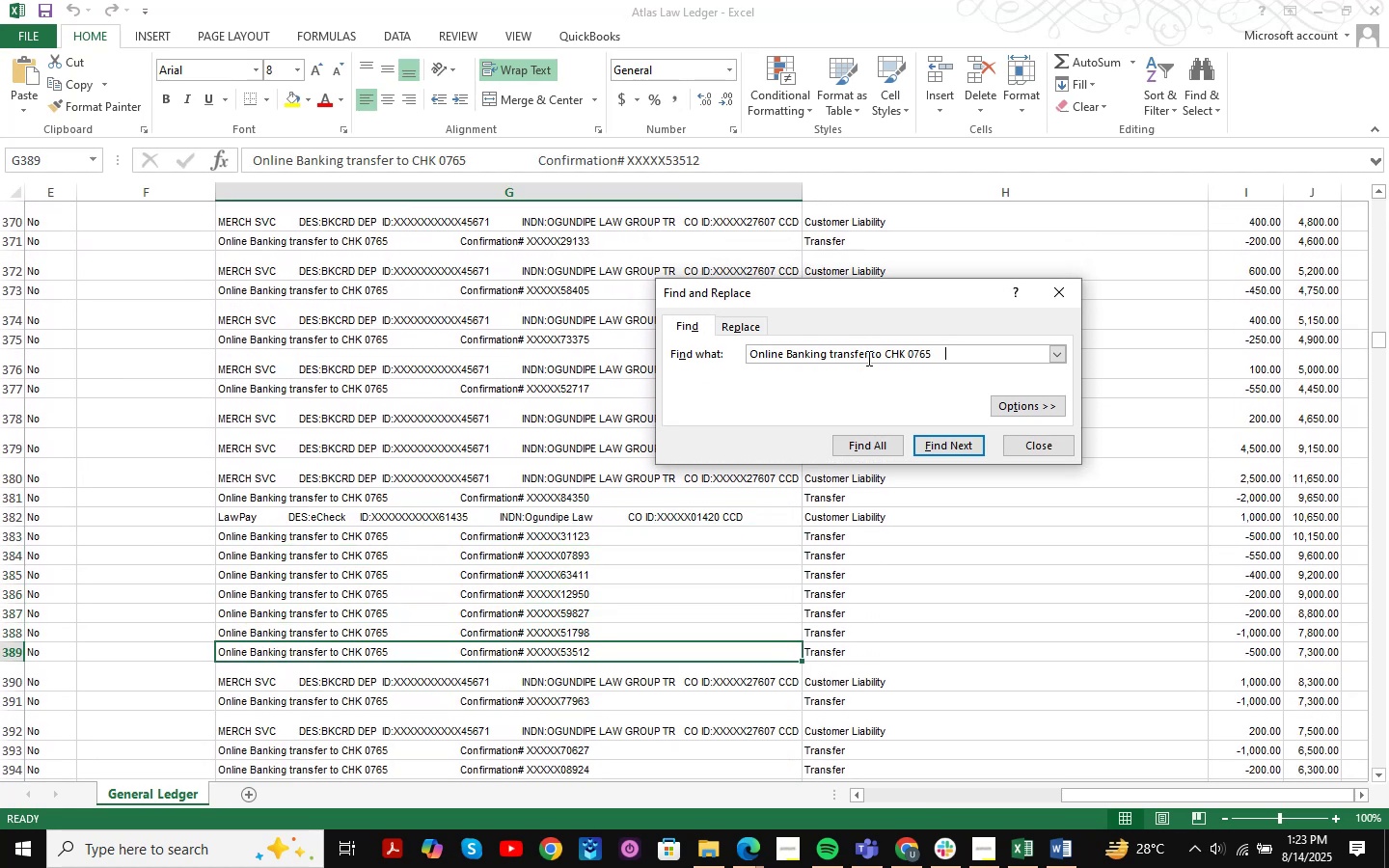 
key(NumpadEnter)
 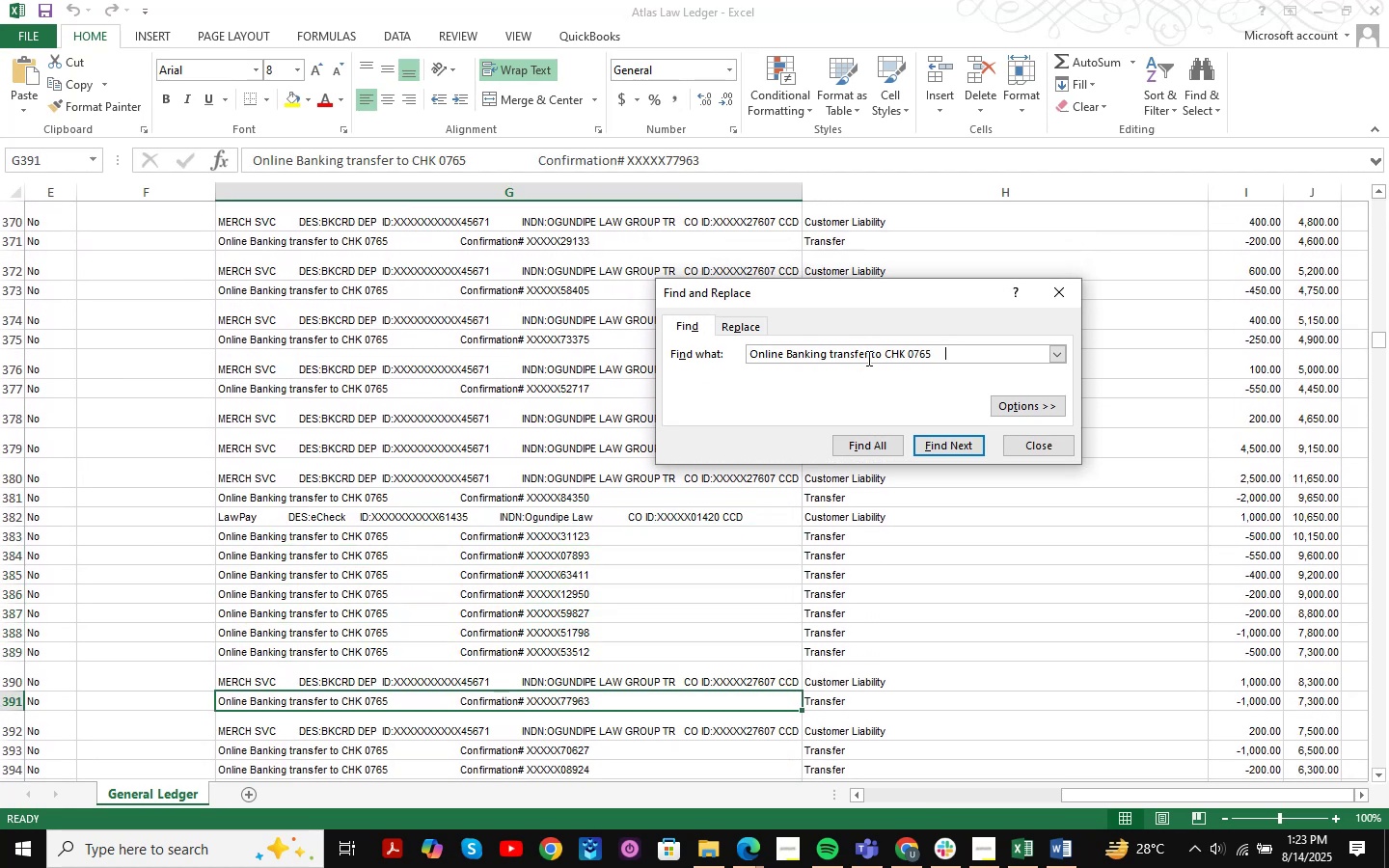 
key(NumpadEnter)
 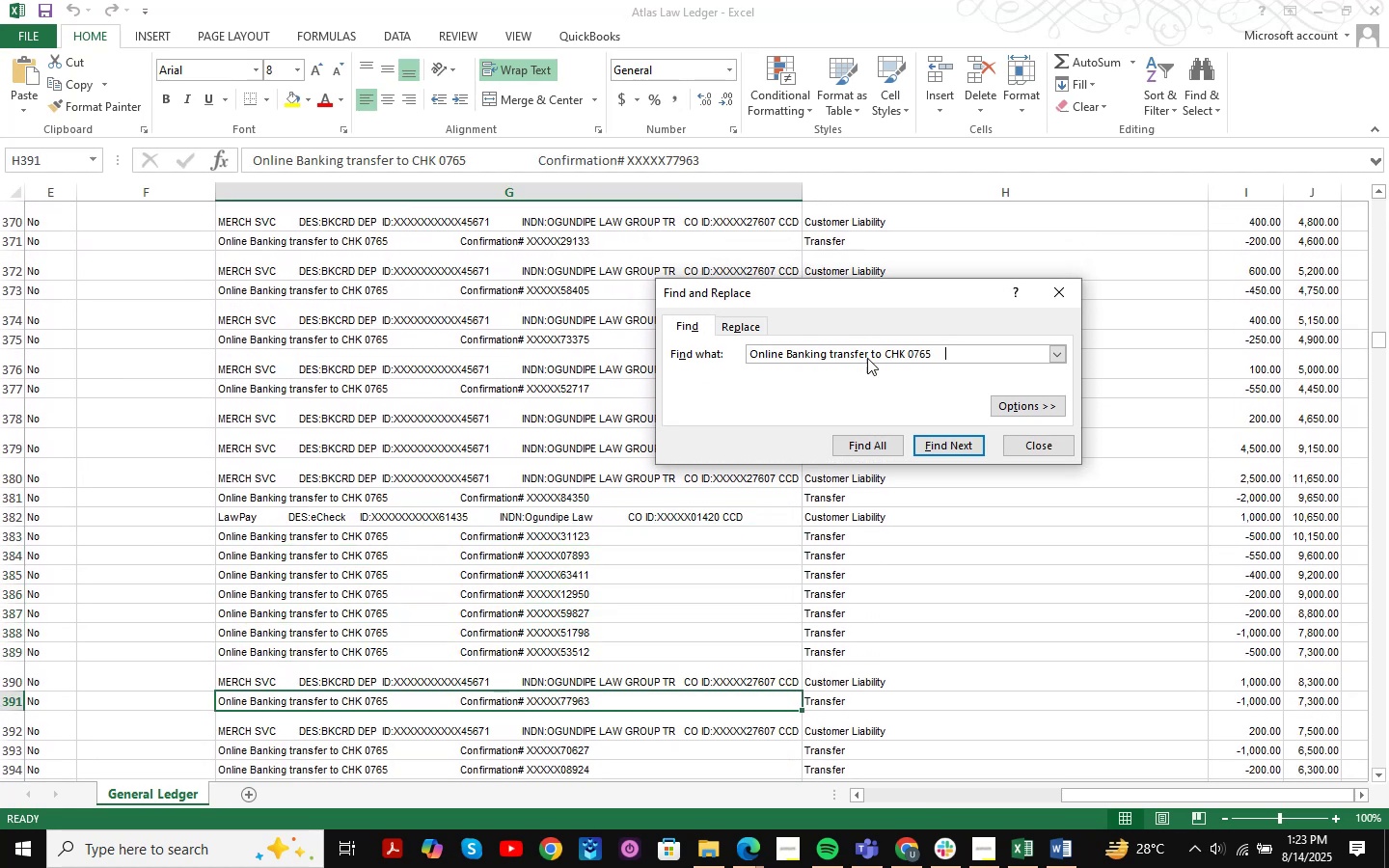 
key(NumpadEnter)
 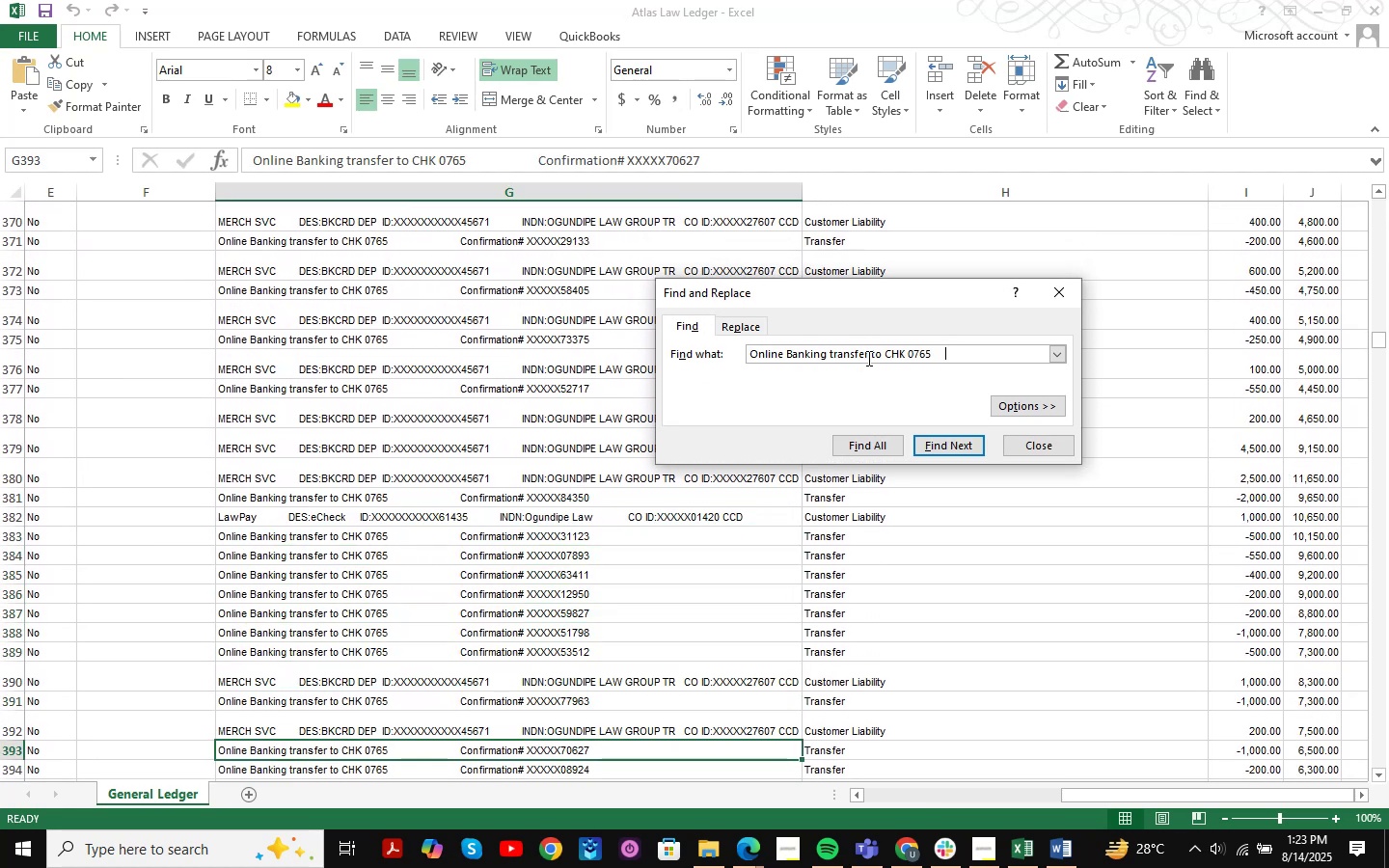 
key(NumpadEnter)
 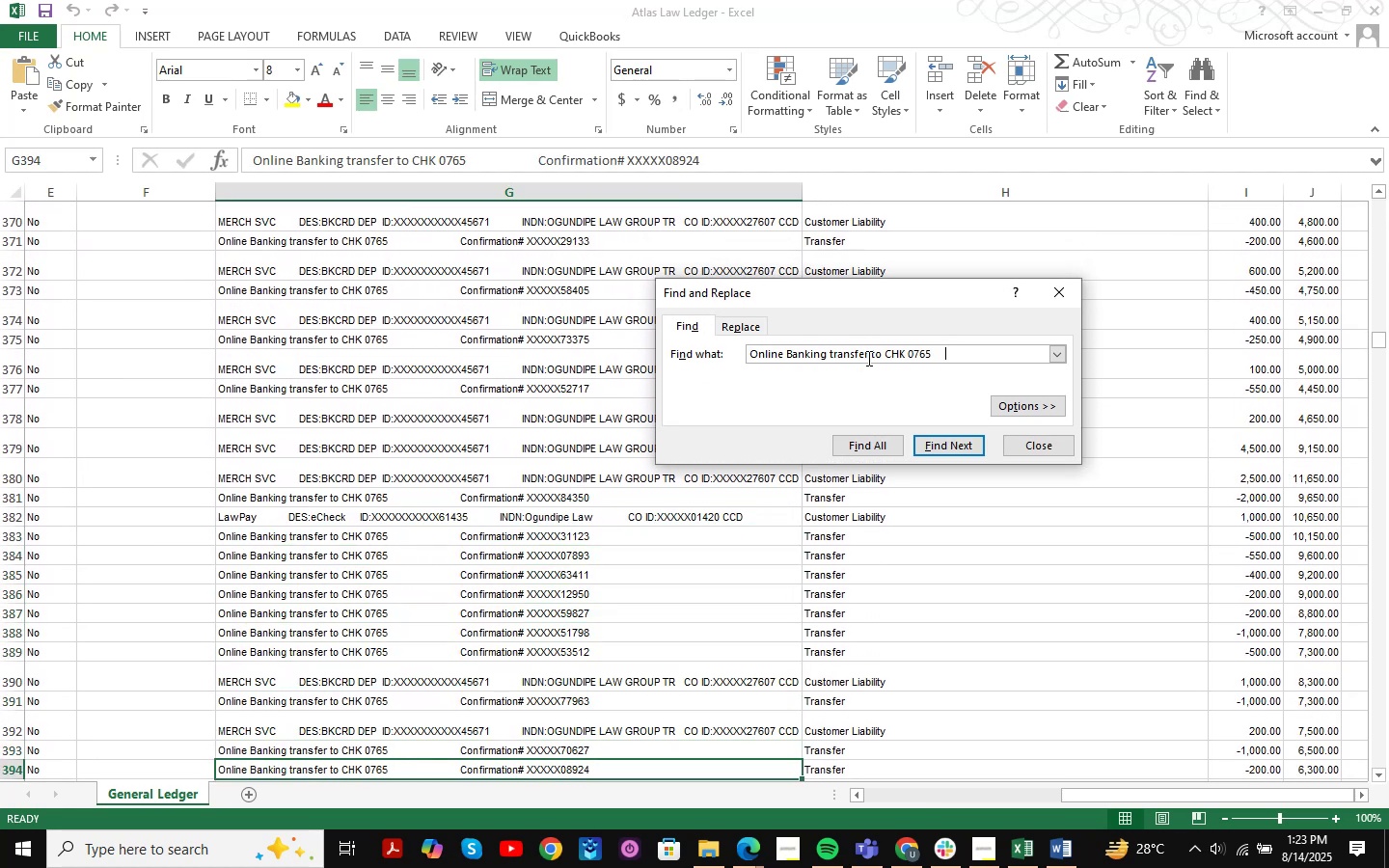 
key(NumpadEnter)
 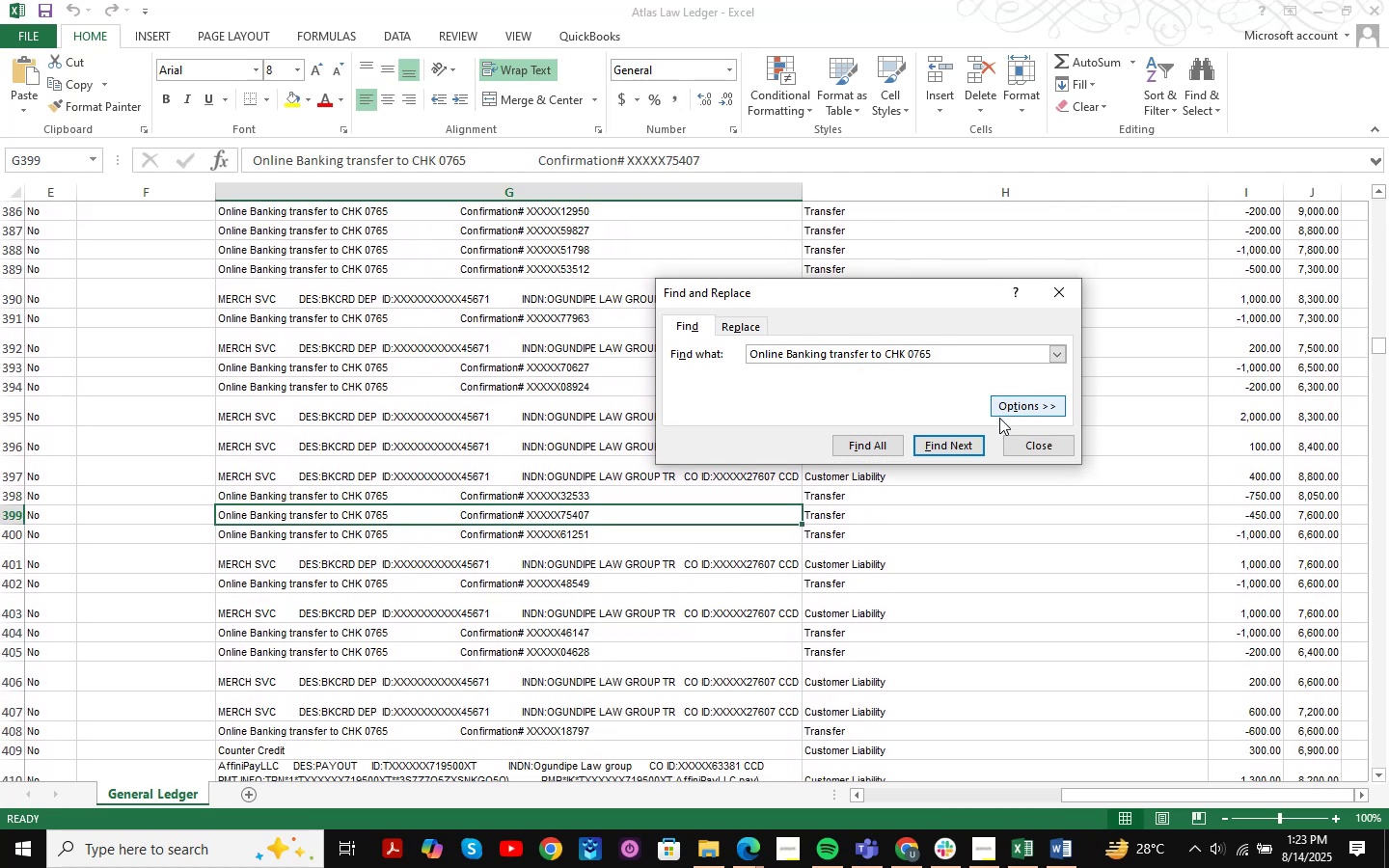 
left_click([1044, 446])
 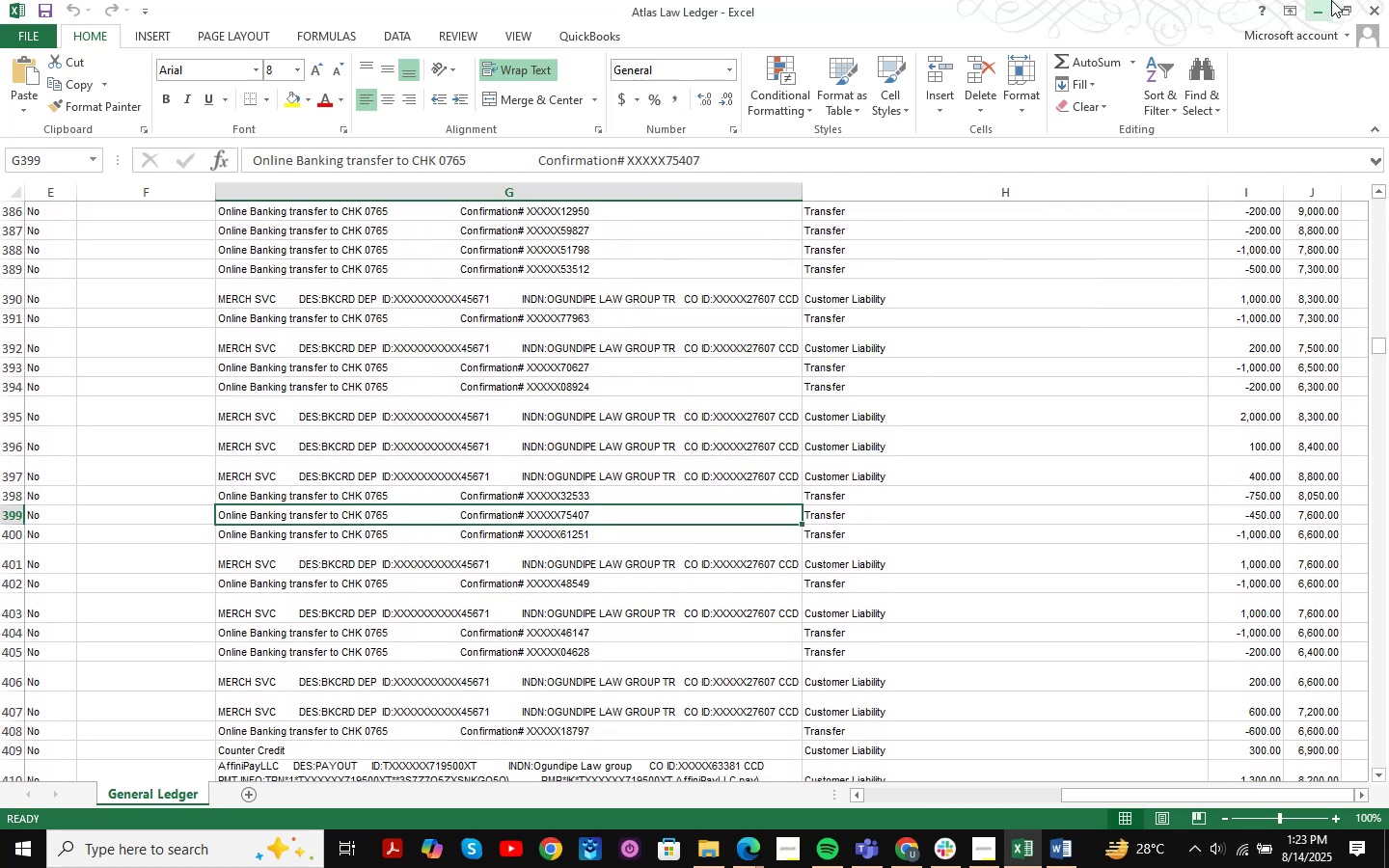 
left_click([1324, 3])
 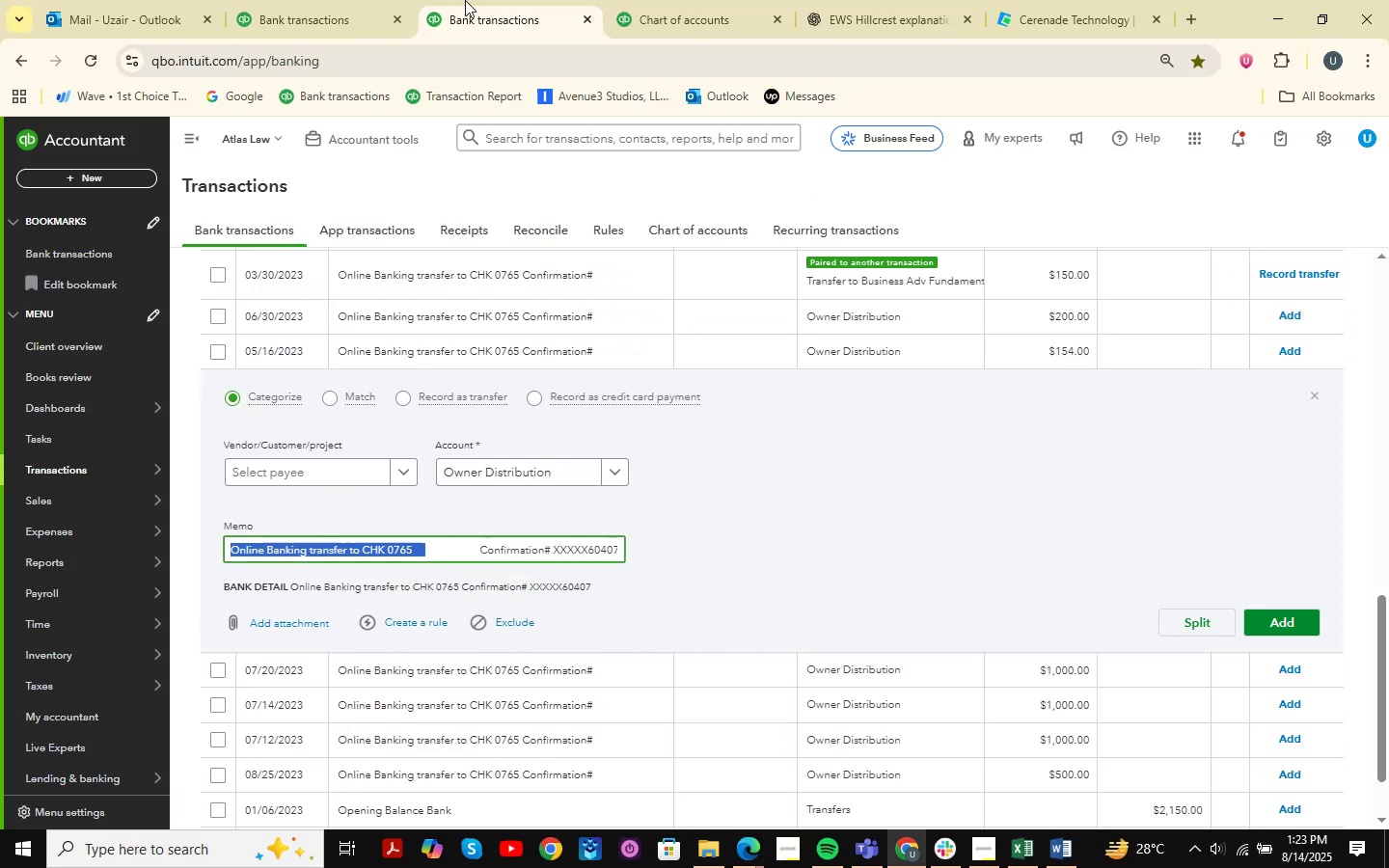 
left_click([343, 0])
 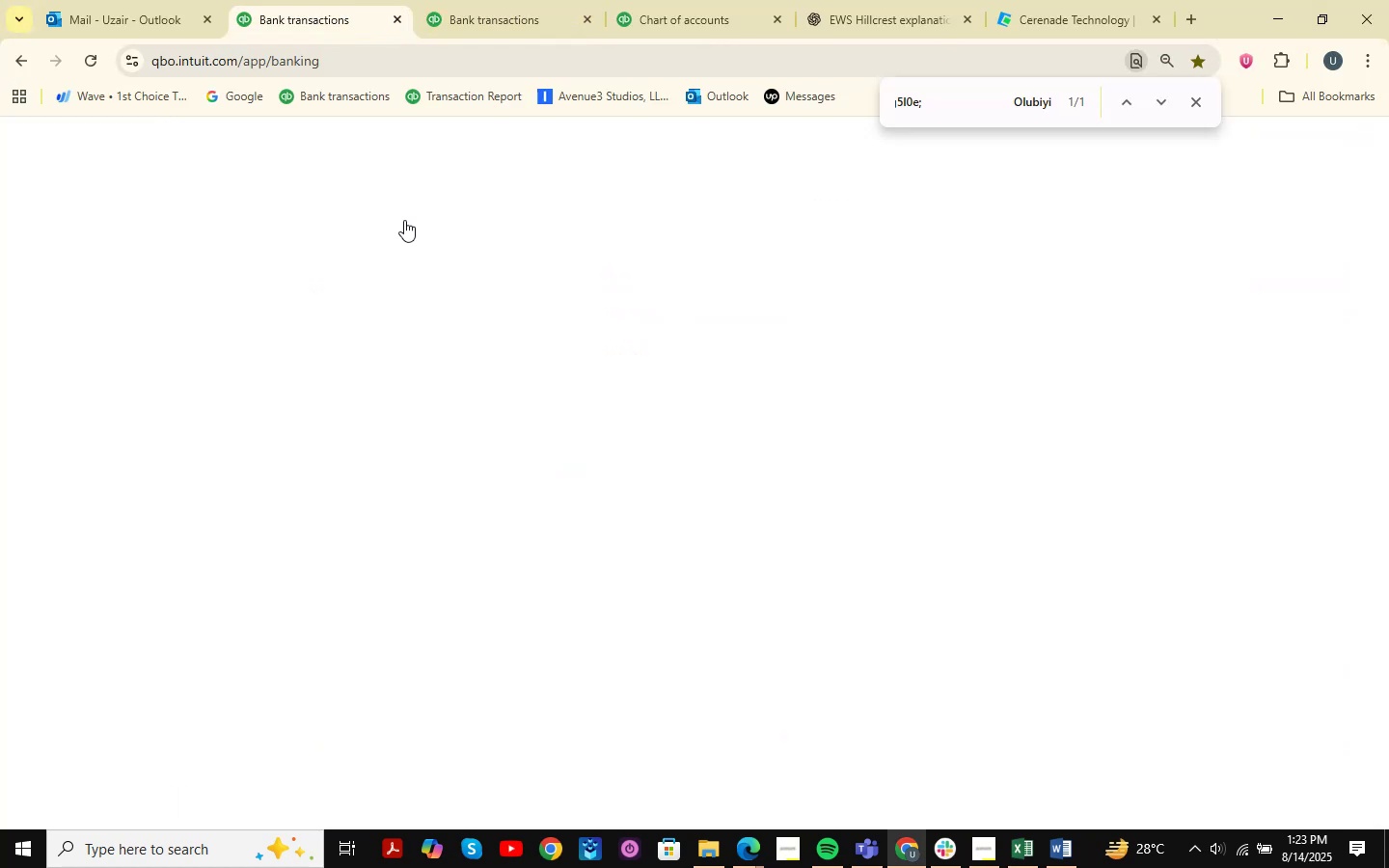 
scroll: coordinate [446, 406], scroll_direction: up, amount: 5.0
 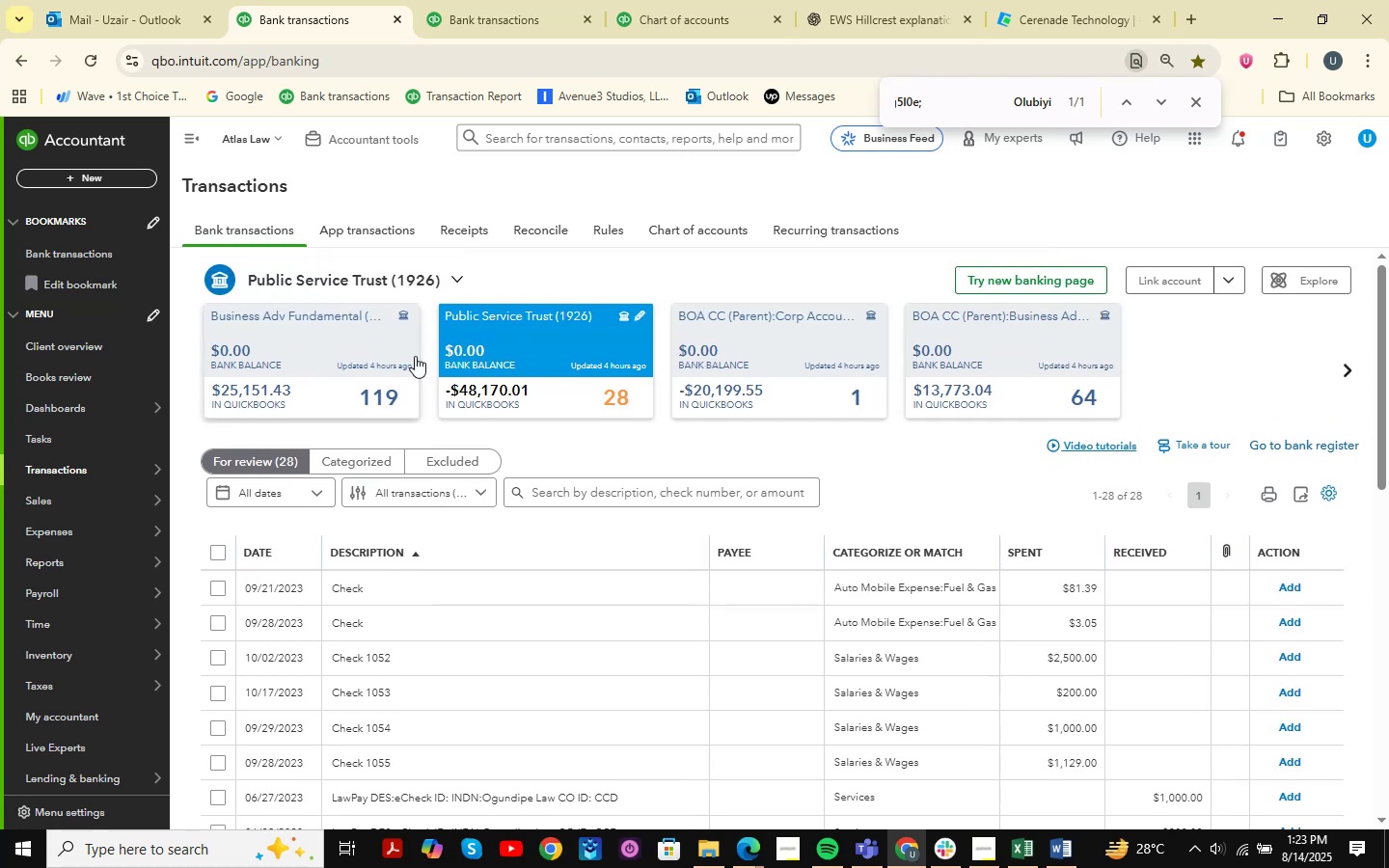 
left_click([295, 343])
 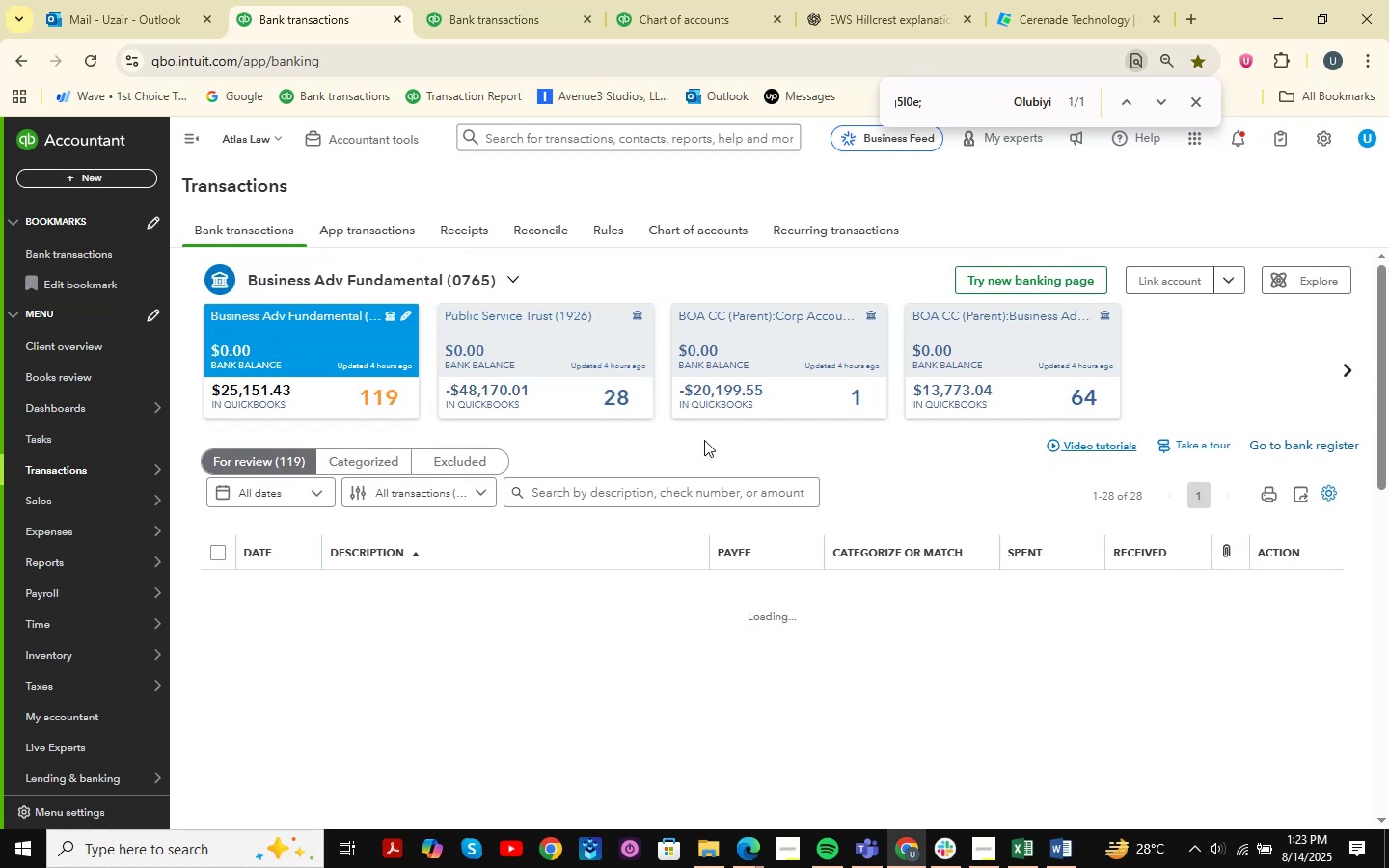 
scroll: coordinate [657, 501], scroll_direction: down, amount: 25.0
 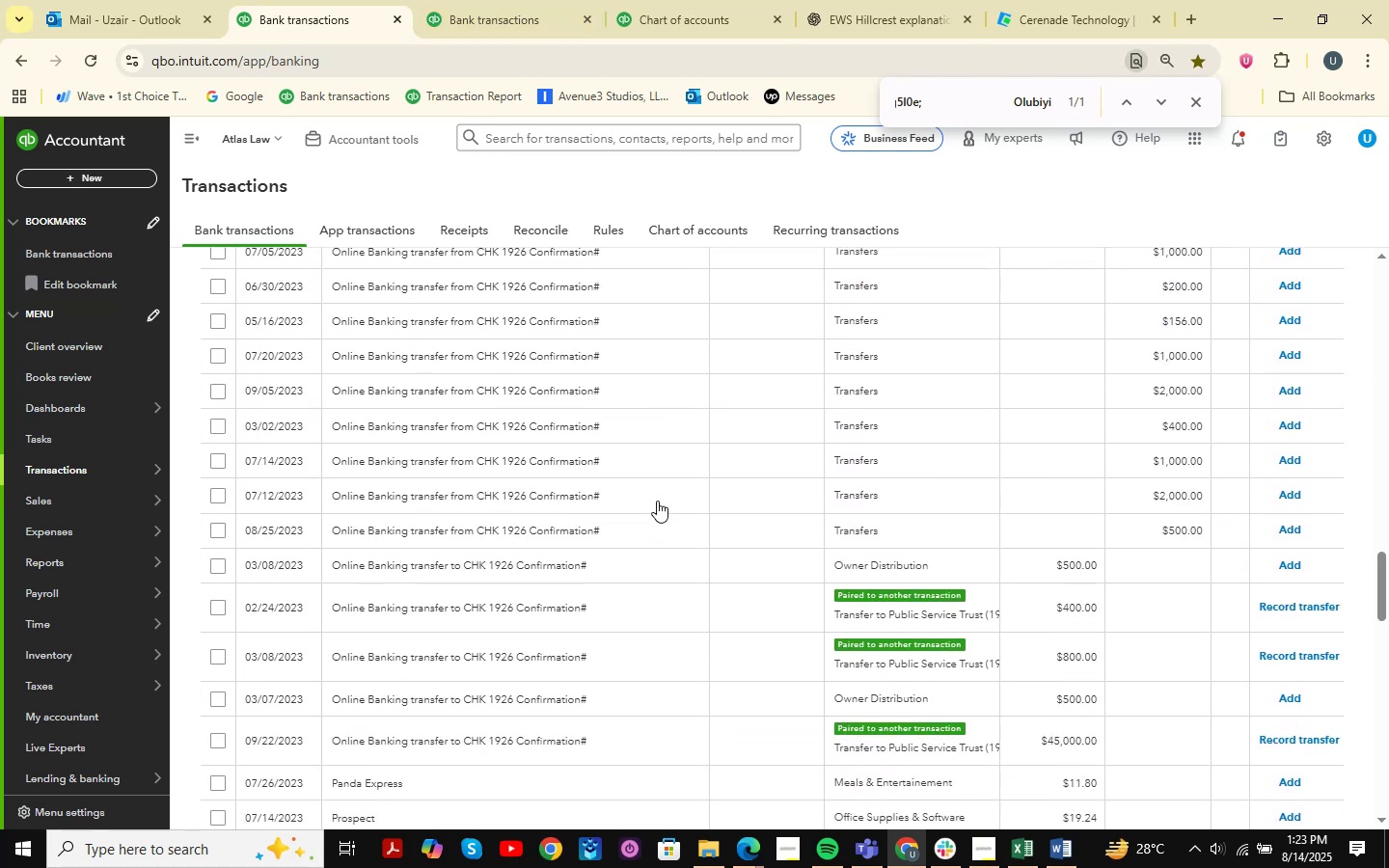 
scroll: coordinate [931, 457], scroll_direction: up, amount: 22.0
 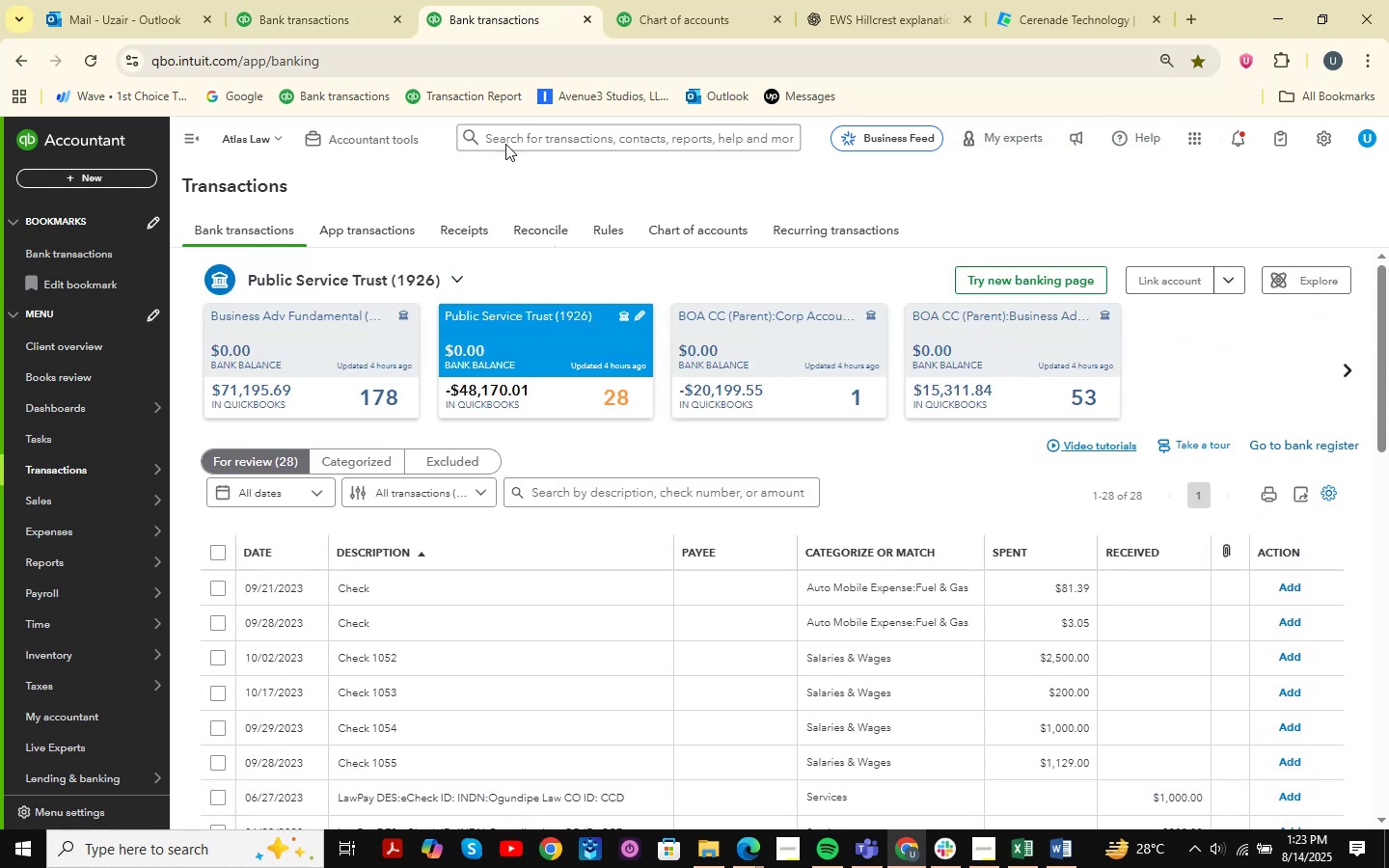 
left_click([340, 0])
 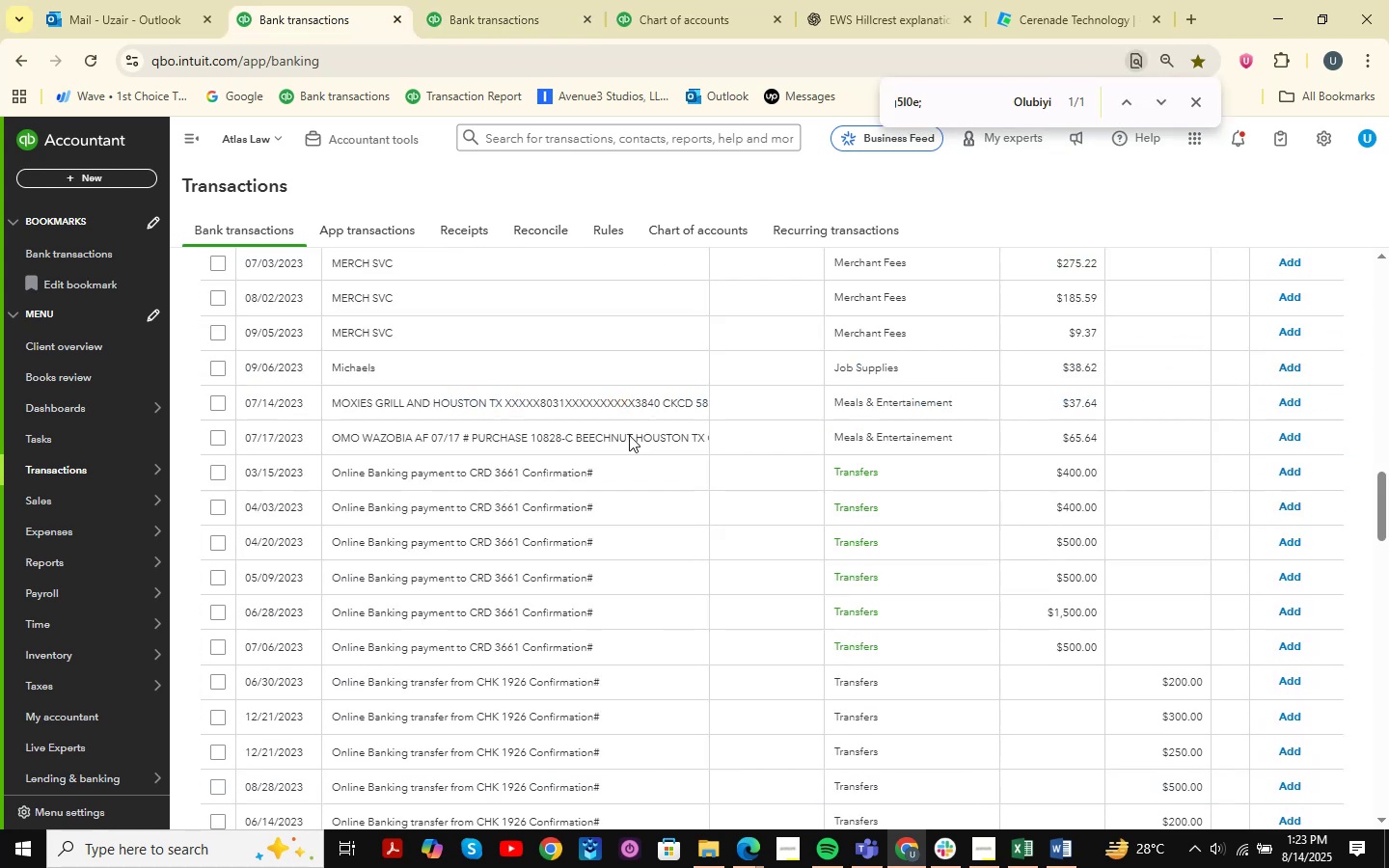 
scroll: coordinate [773, 588], scroll_direction: down, amount: 3.0
 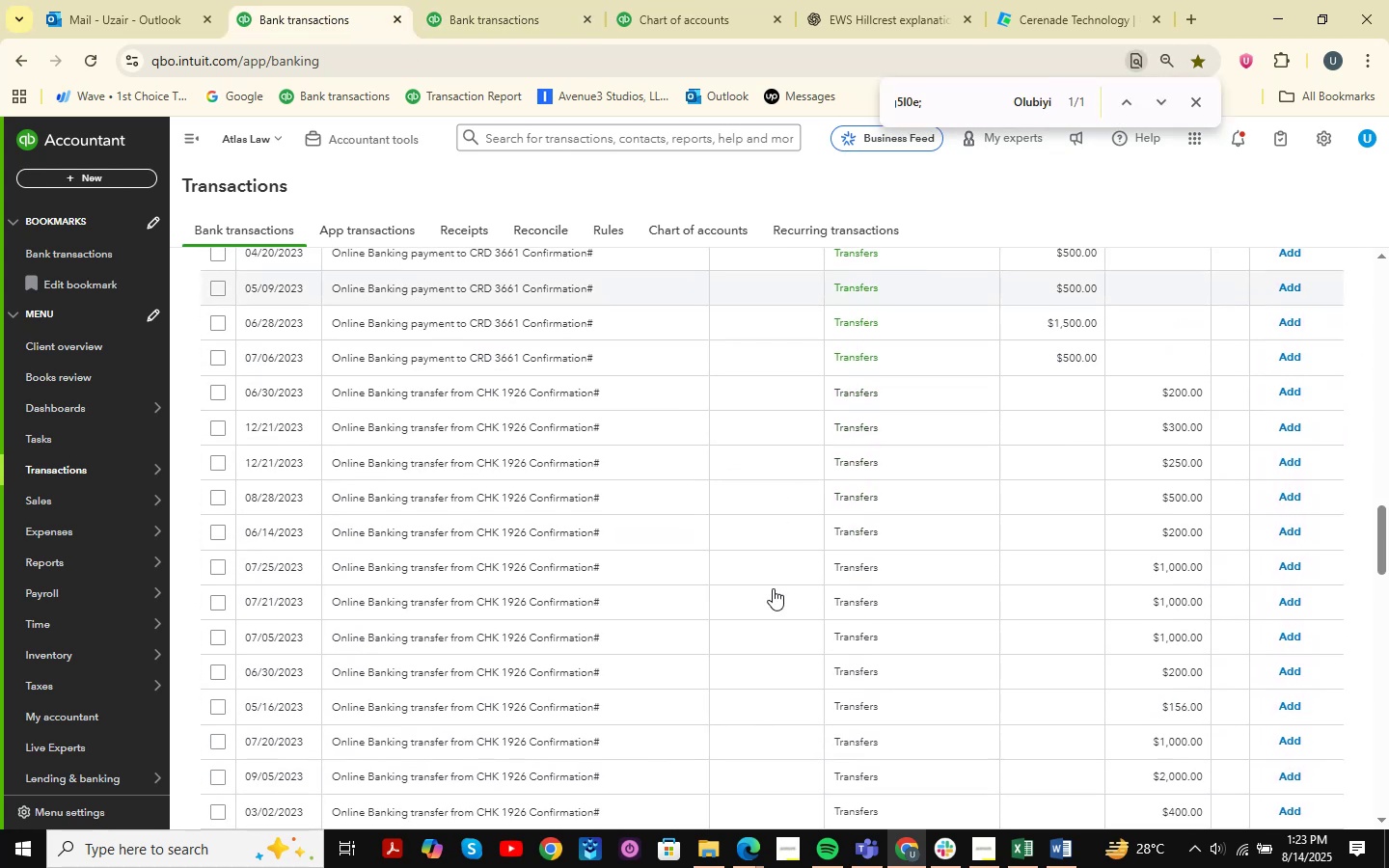 
scroll: coordinate [773, 588], scroll_direction: up, amount: 2.0
 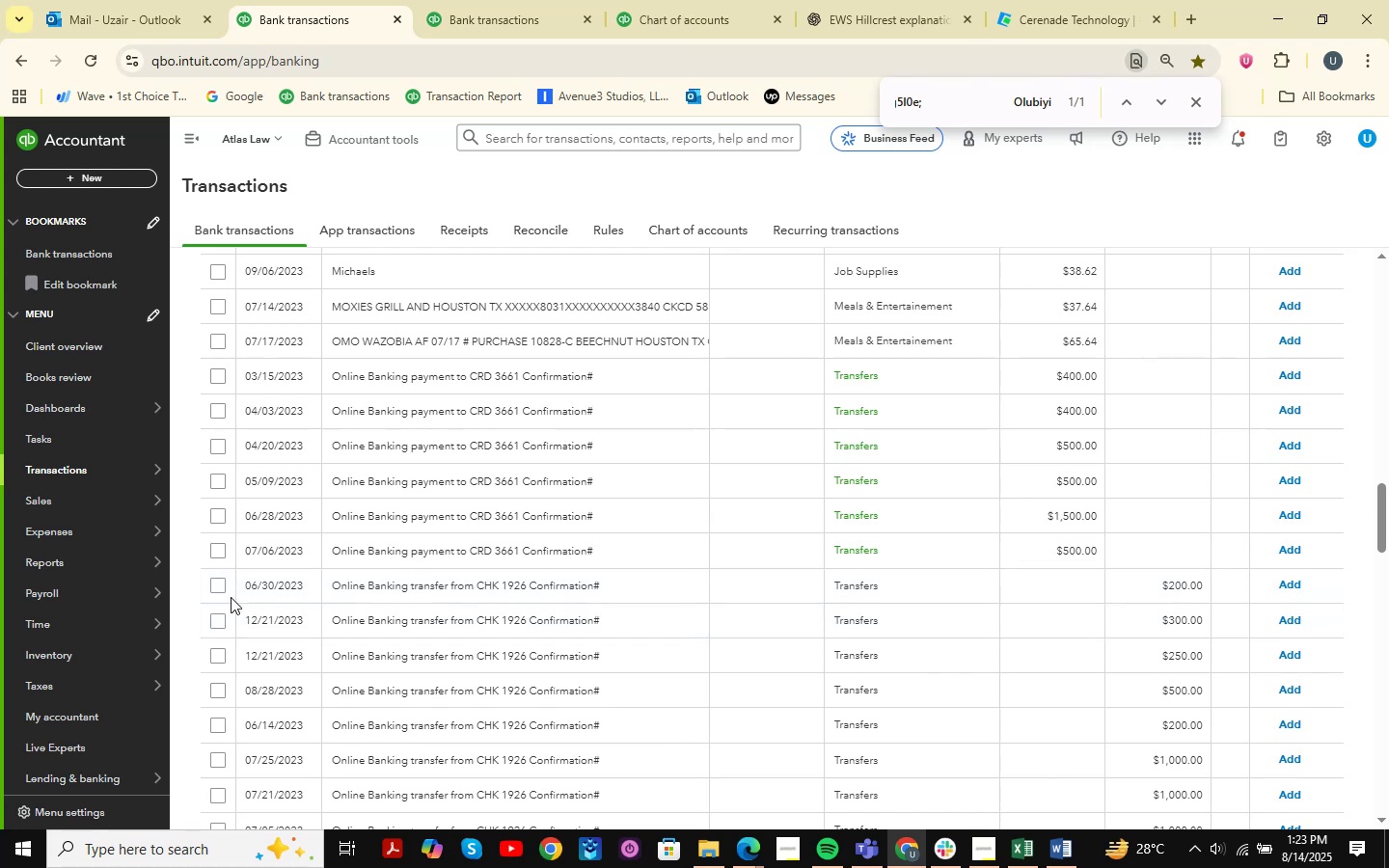 
left_click([218, 583])
 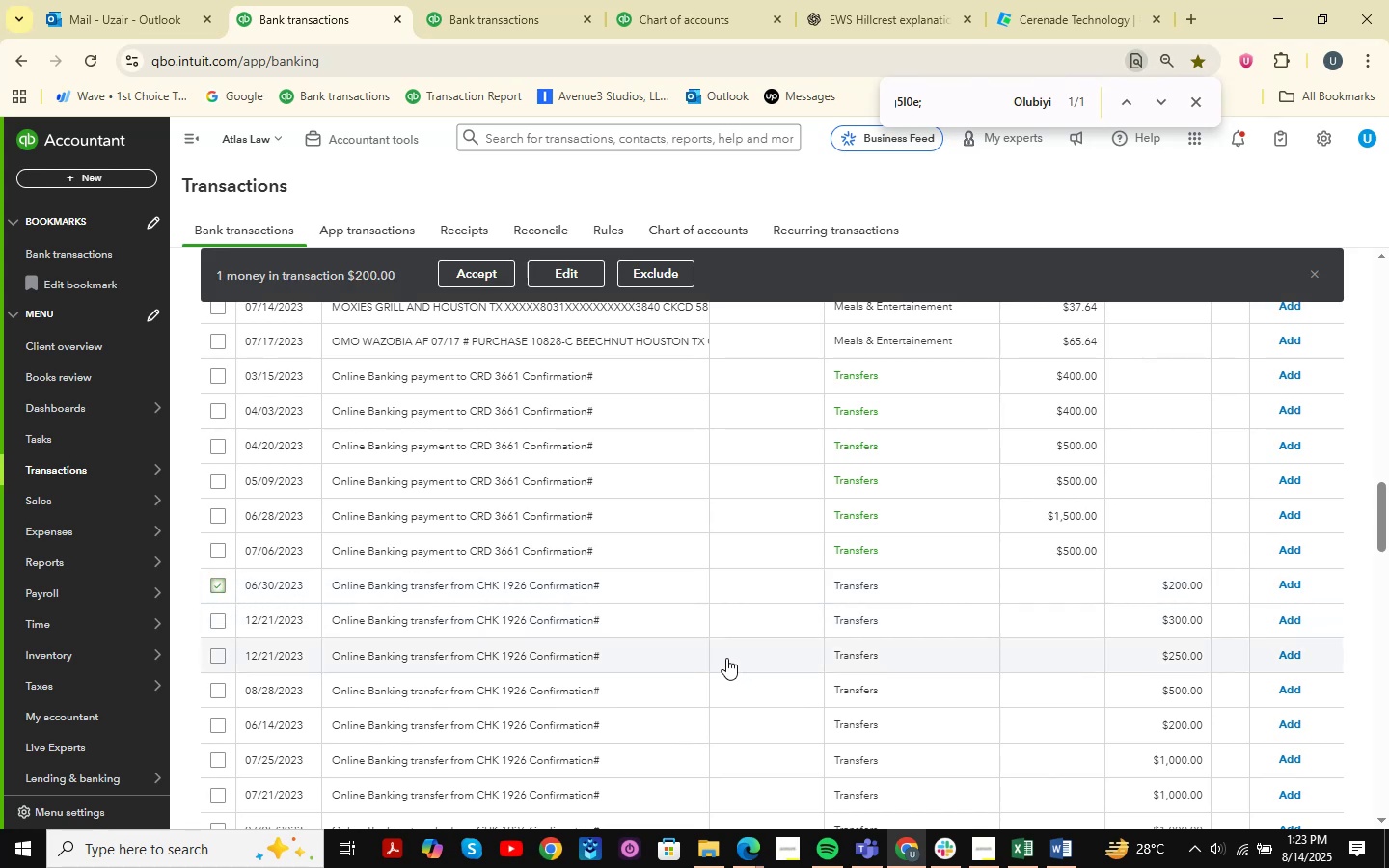 
scroll: coordinate [730, 650], scroll_direction: down, amount: 5.0
 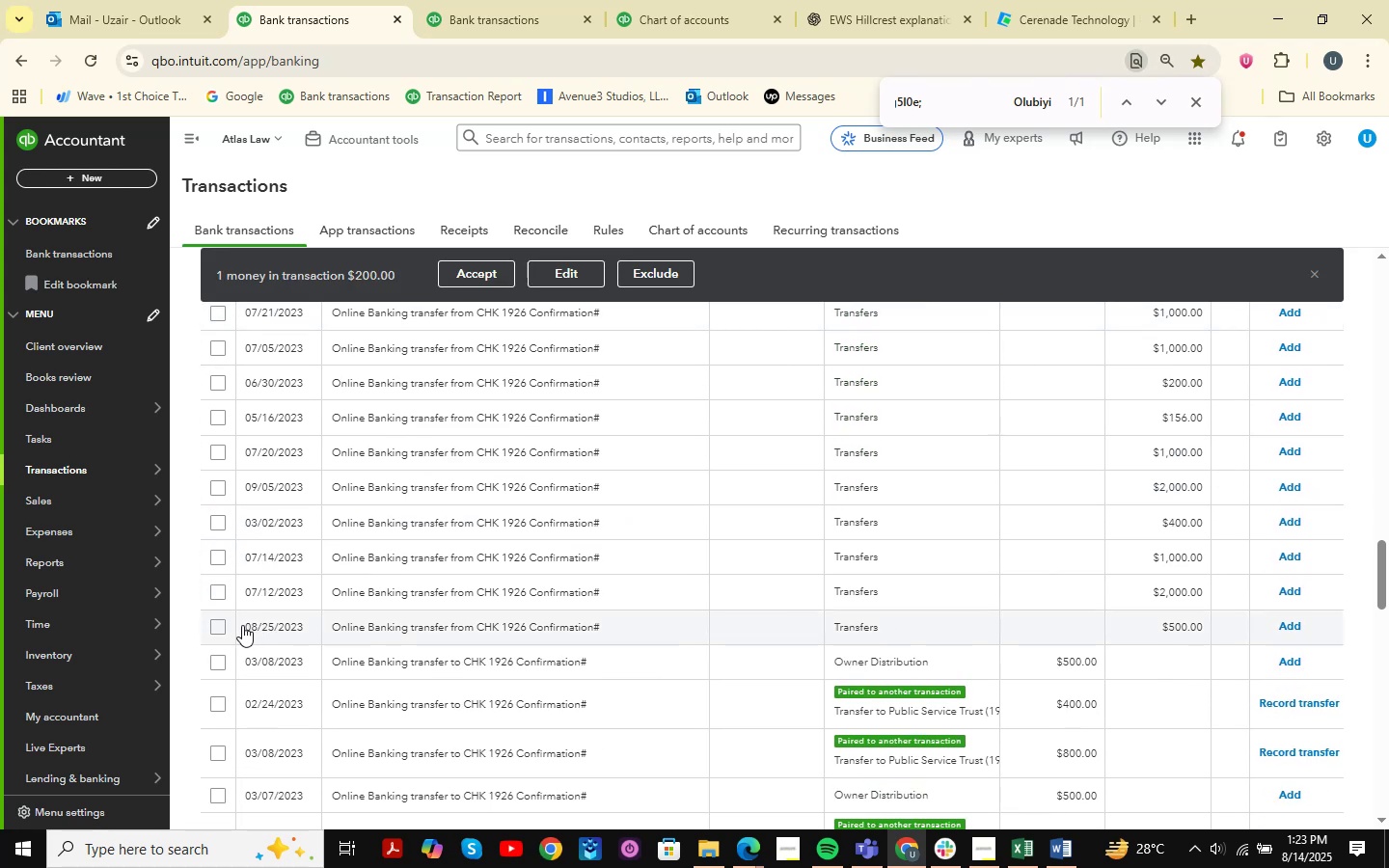 
hold_key(key=ShiftLeft, duration=0.54)
left_click([215, 629])
 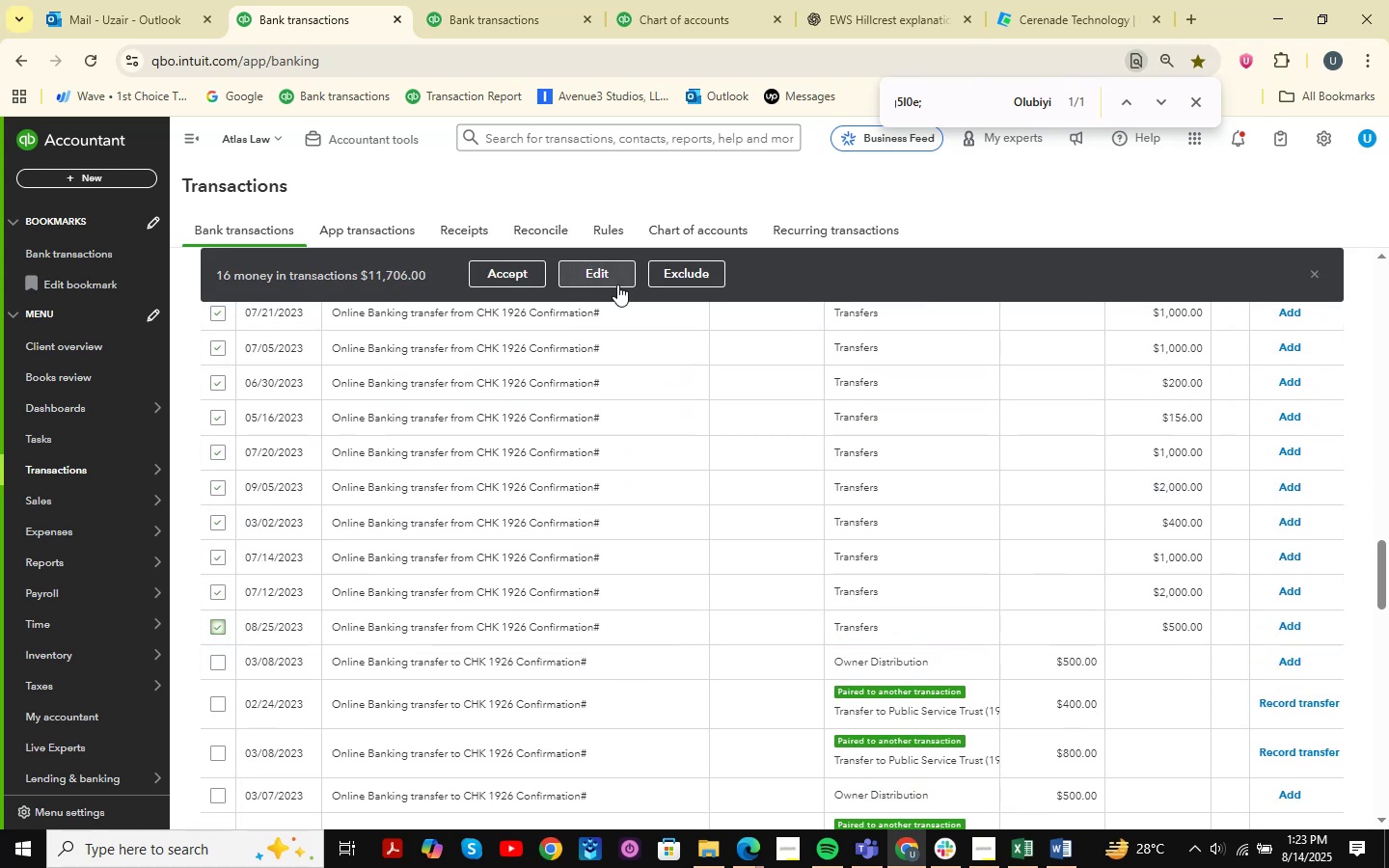 
scroll: coordinate [545, 431], scroll_direction: up, amount: 3.0
 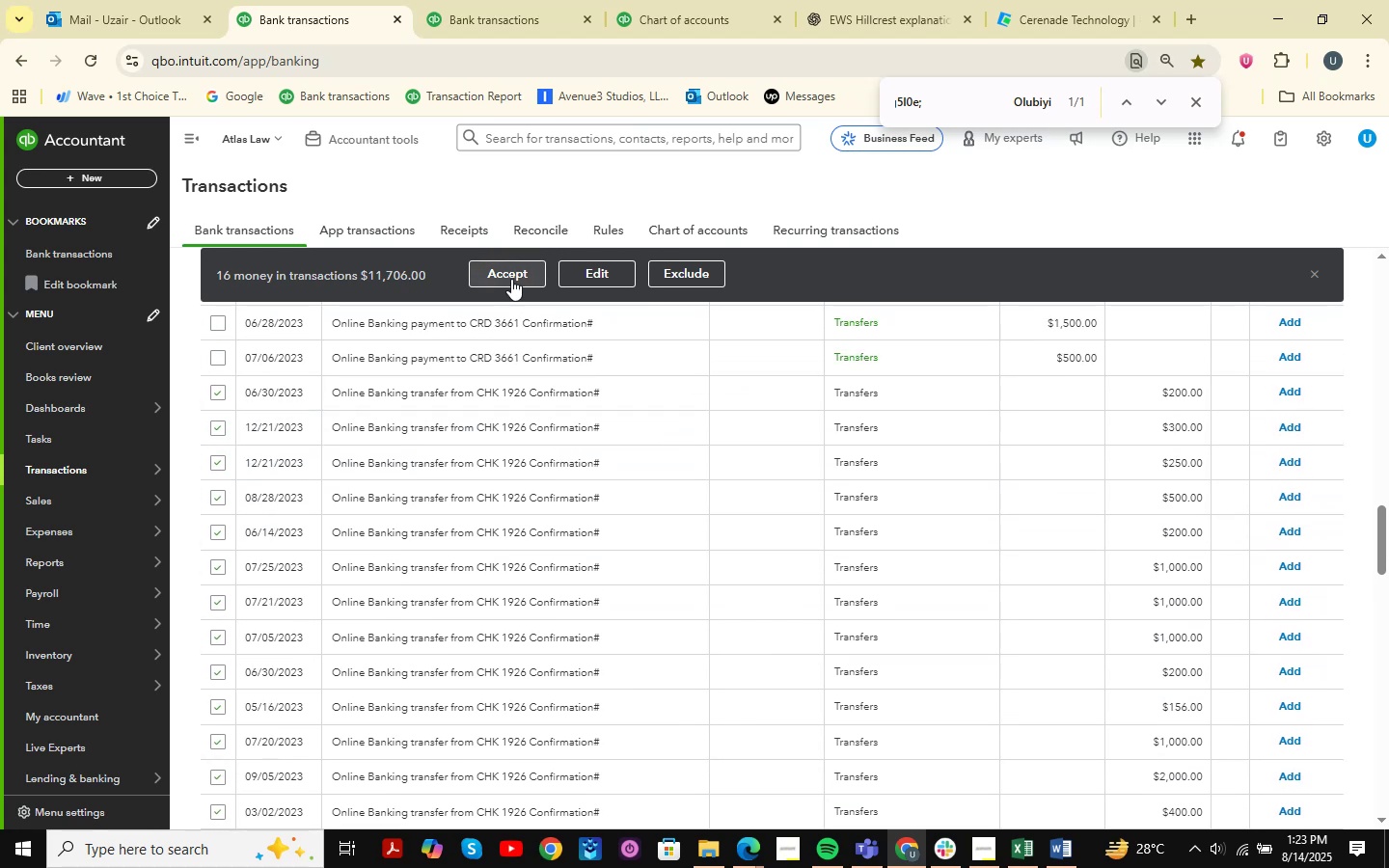 
left_click([485, 0])
 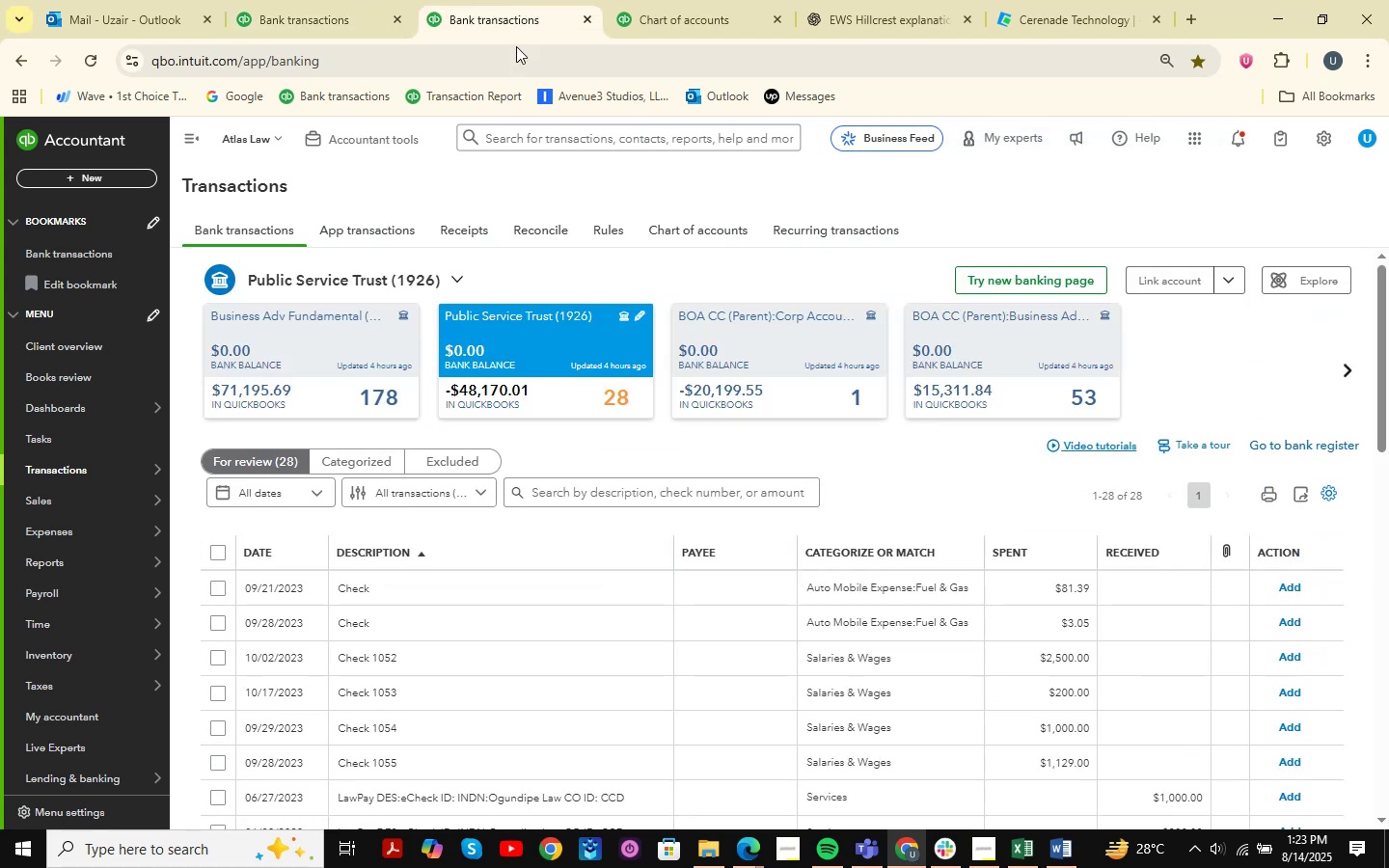 
scroll: coordinate [804, 526], scroll_direction: down, amount: 13.0
 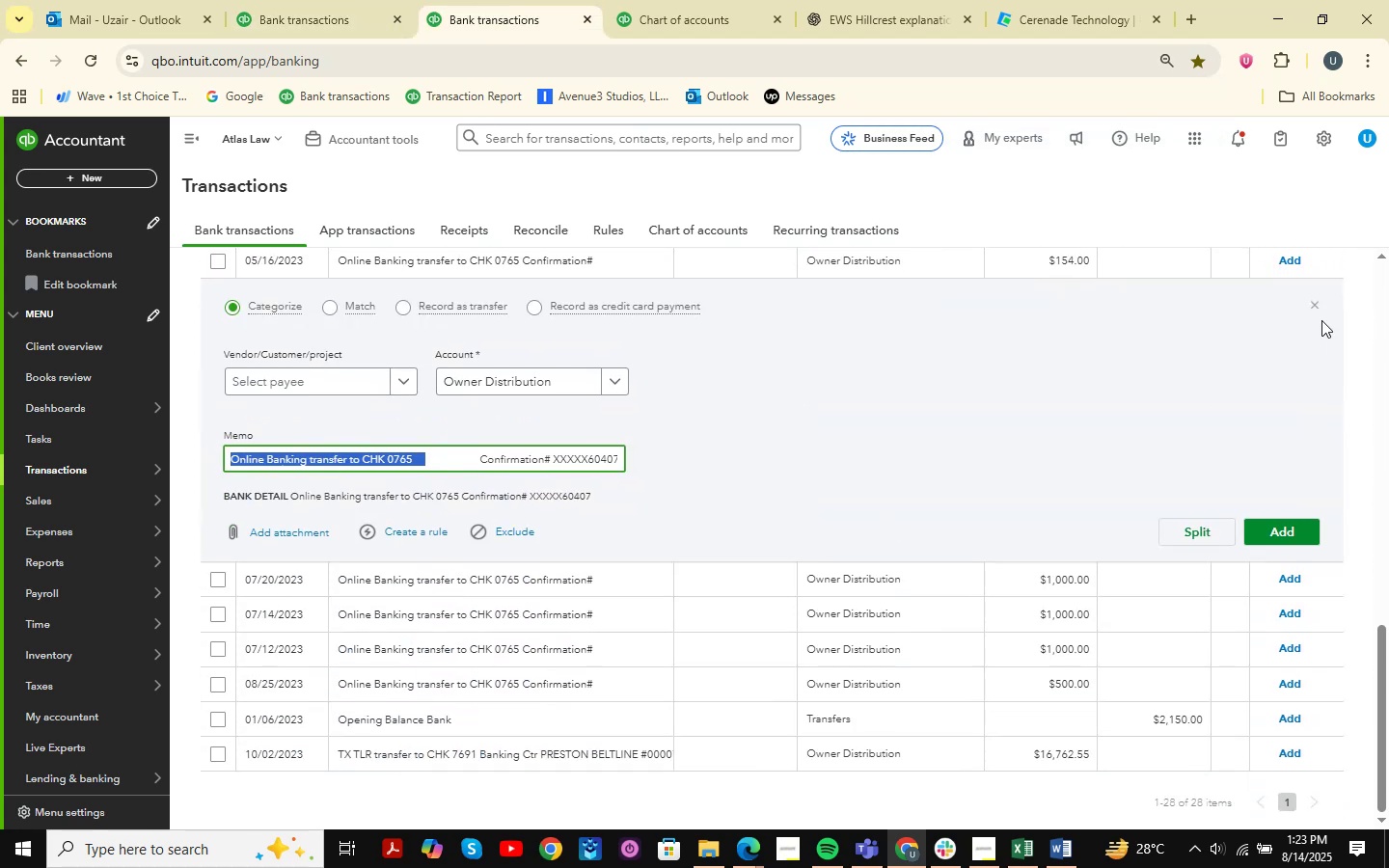 
left_click([1317, 306])
 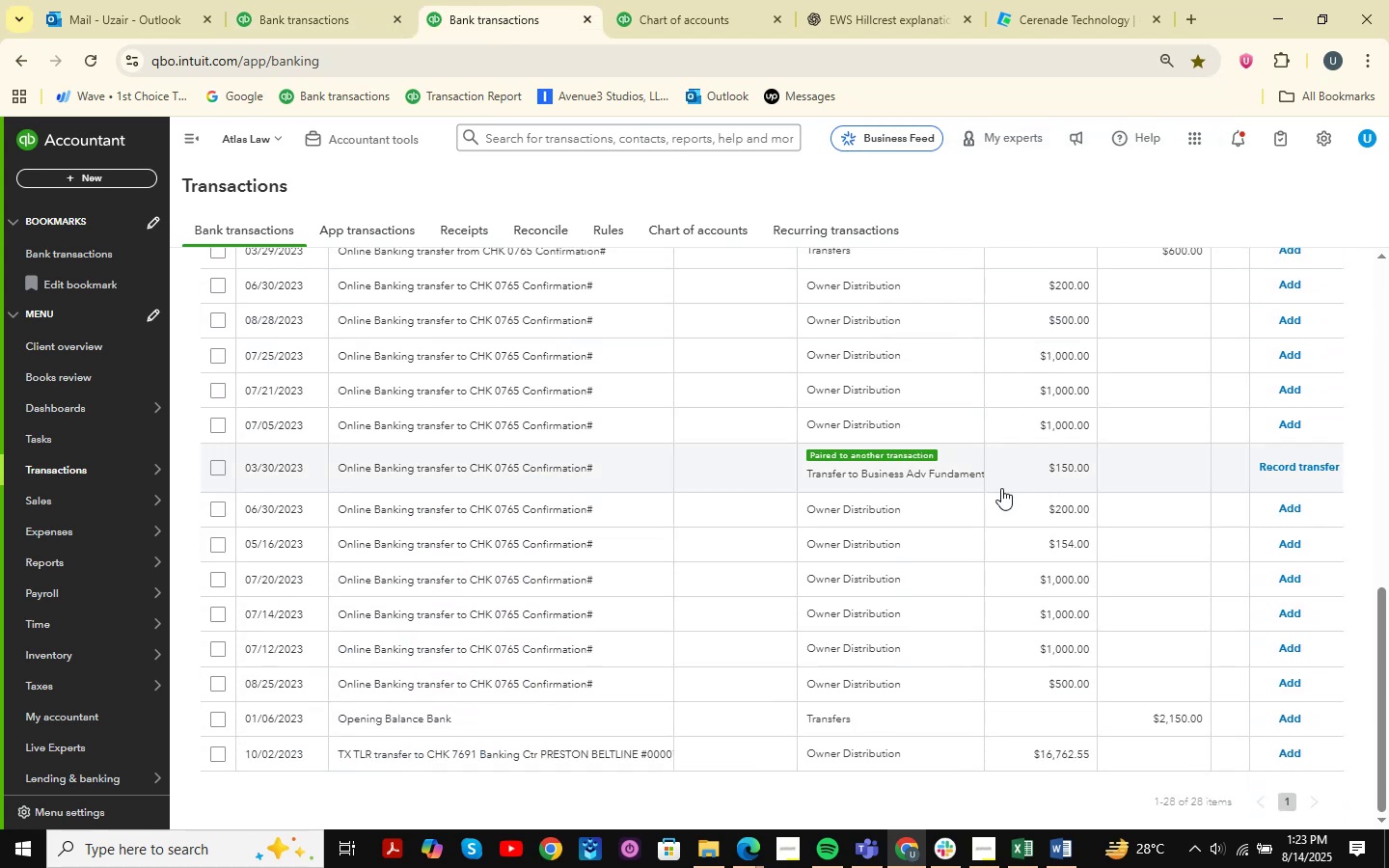 
scroll: coordinate [1001, 488], scroll_direction: down, amount: 1.0
 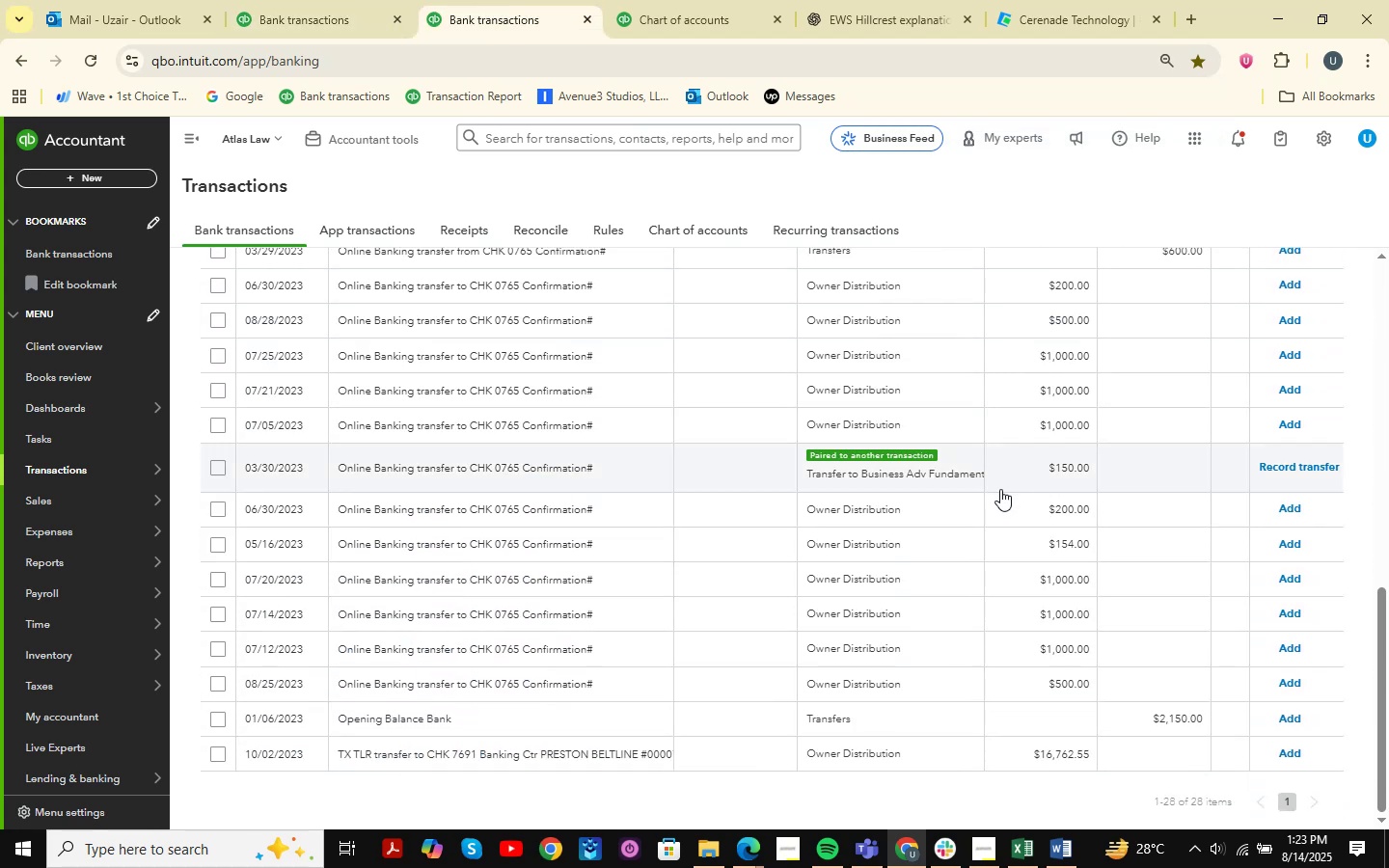 
scroll: coordinate [1000, 489], scroll_direction: up, amount: 1.0
 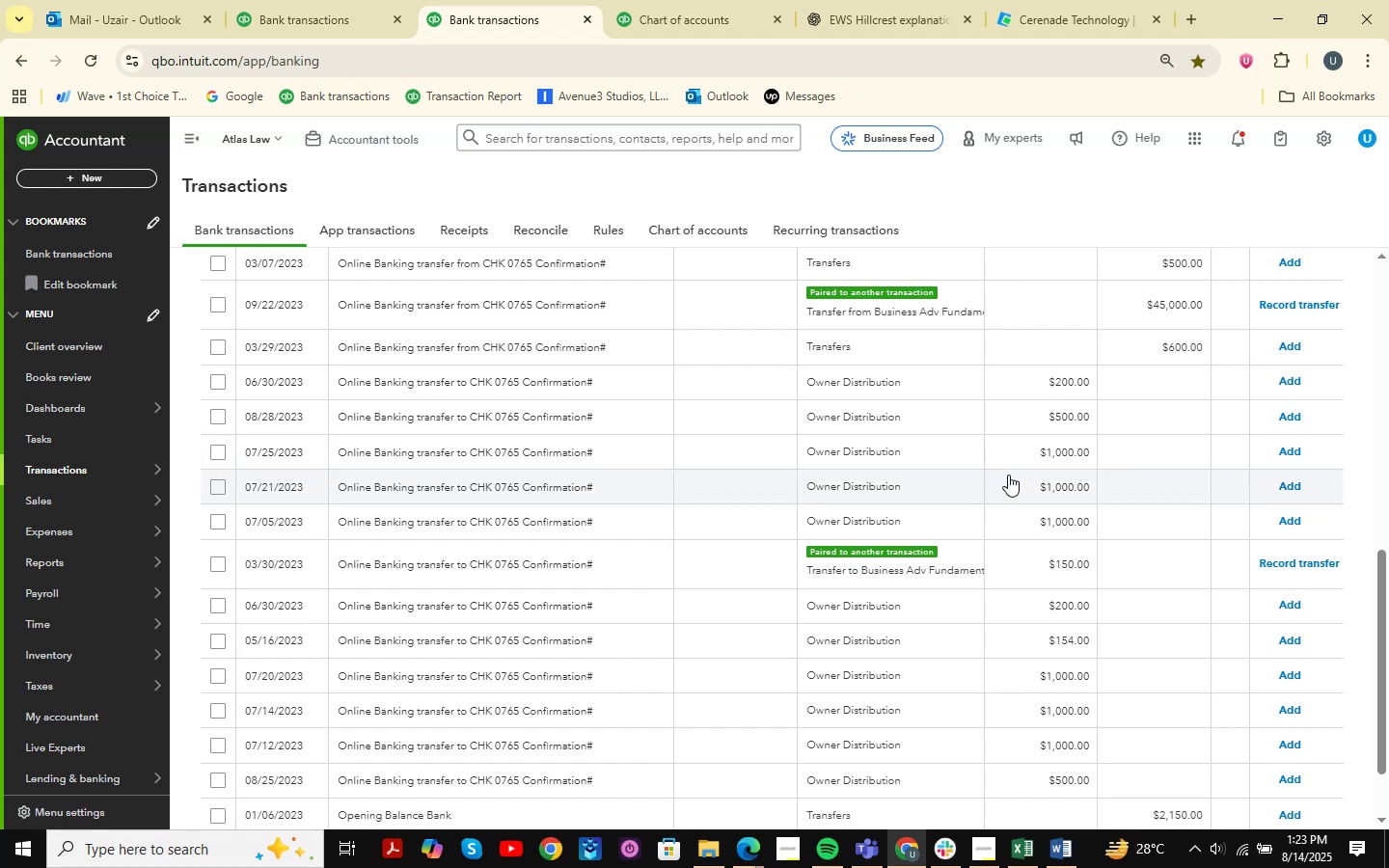 
wait(12.99)
 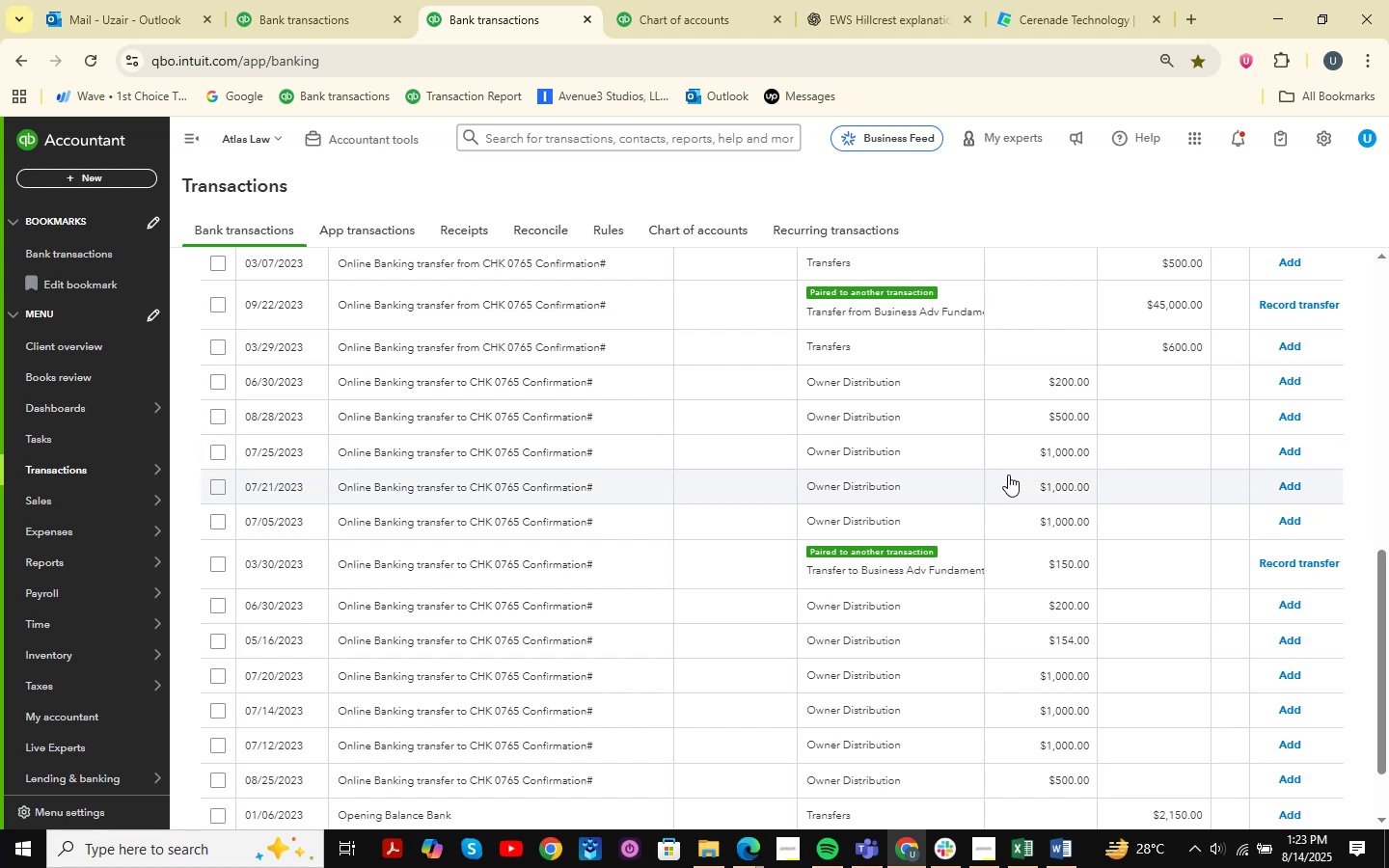 
scroll: coordinate [1051, 560], scroll_direction: down, amount: 3.0
 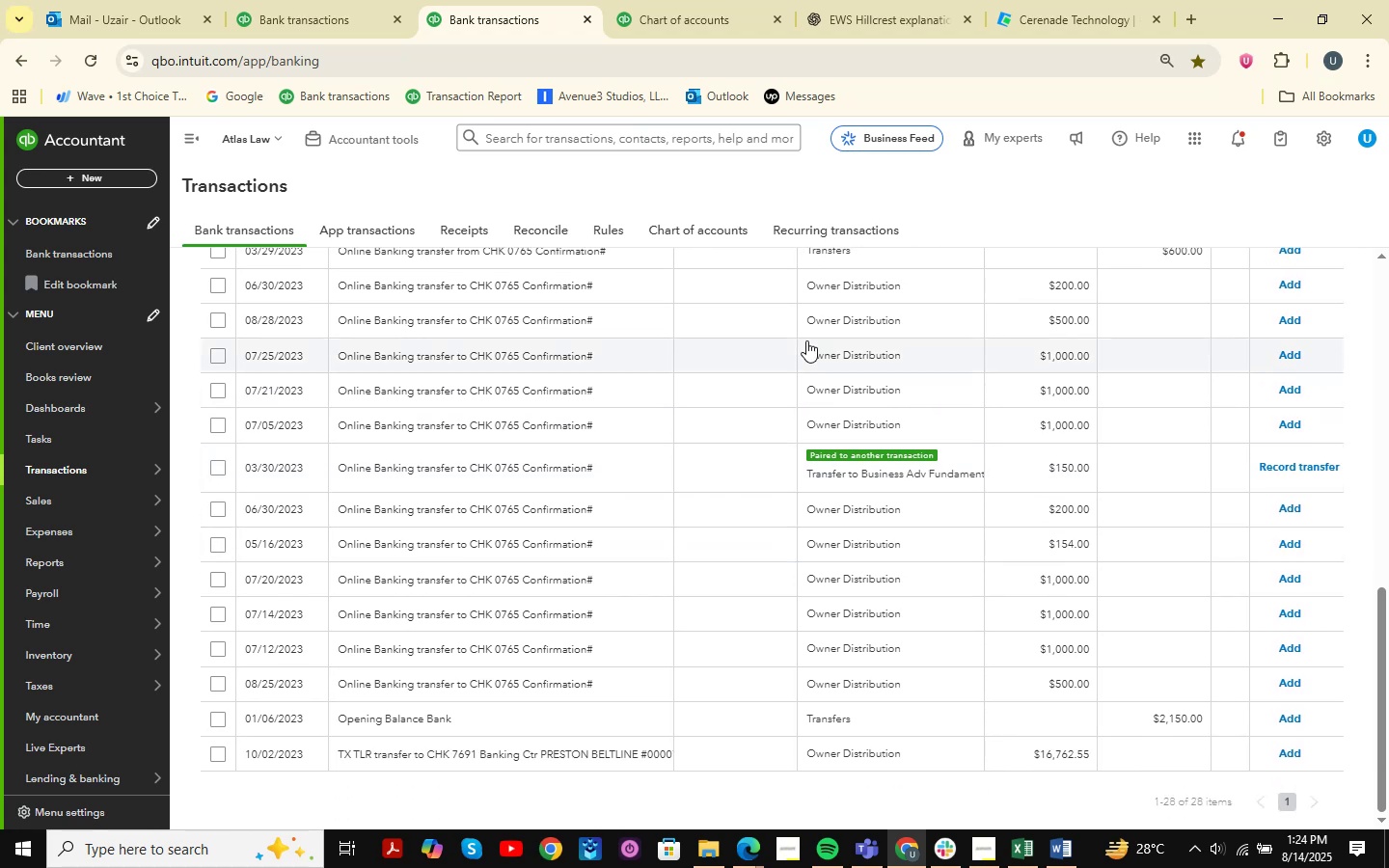 
left_click([300, 0])
 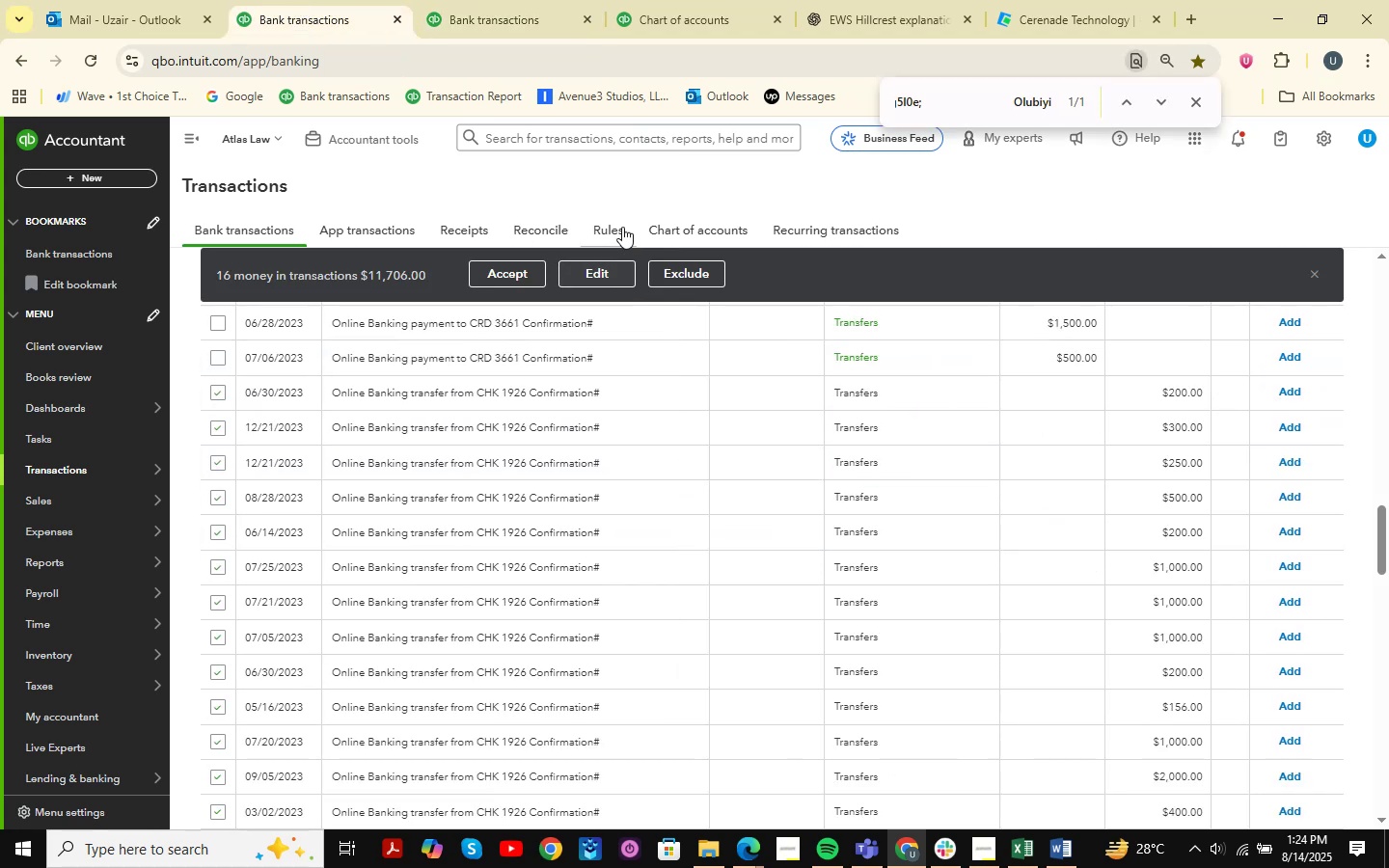 
left_click([473, 0])
 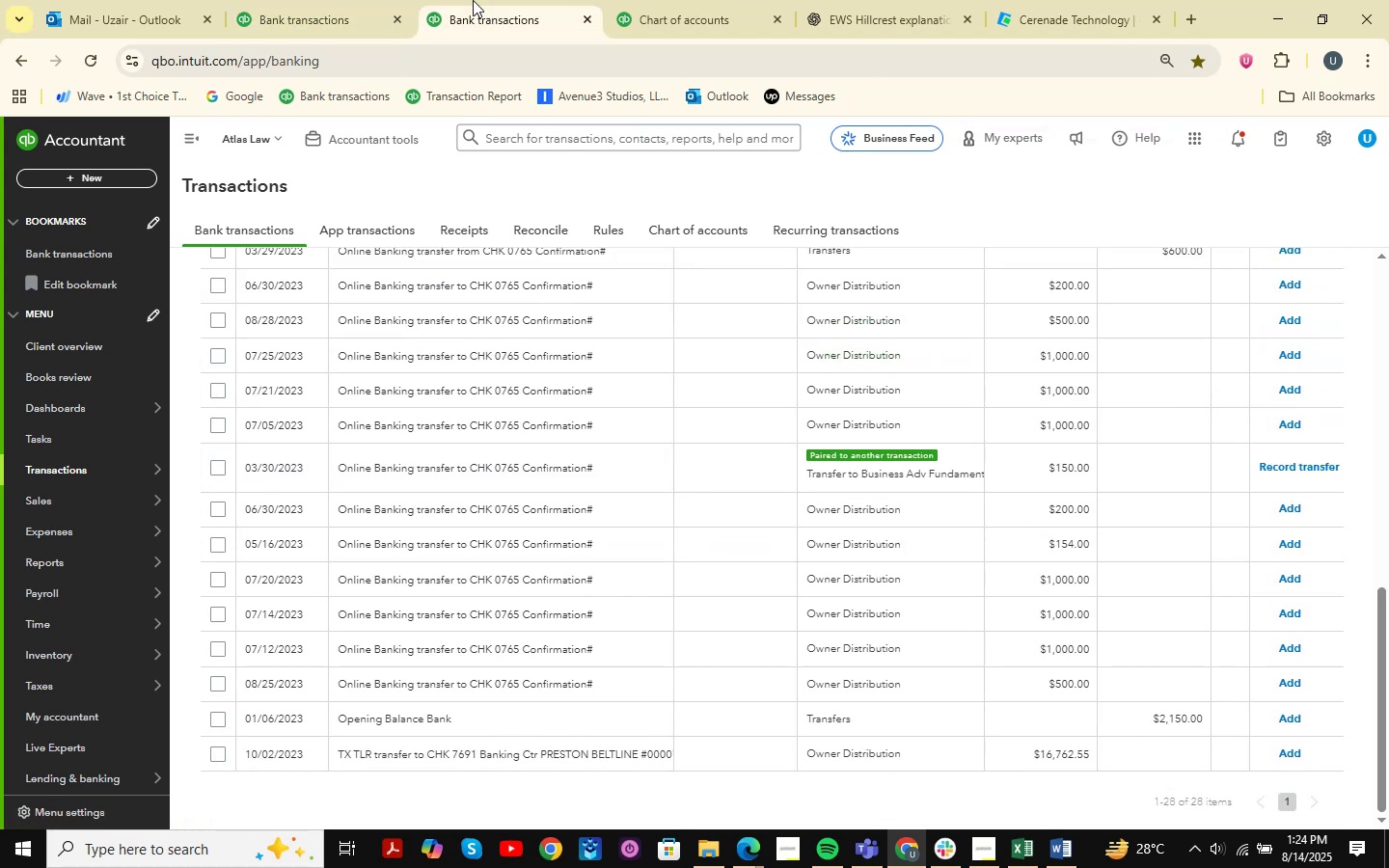 
scroll: coordinate [703, 417], scroll_direction: up, amount: 1.0
 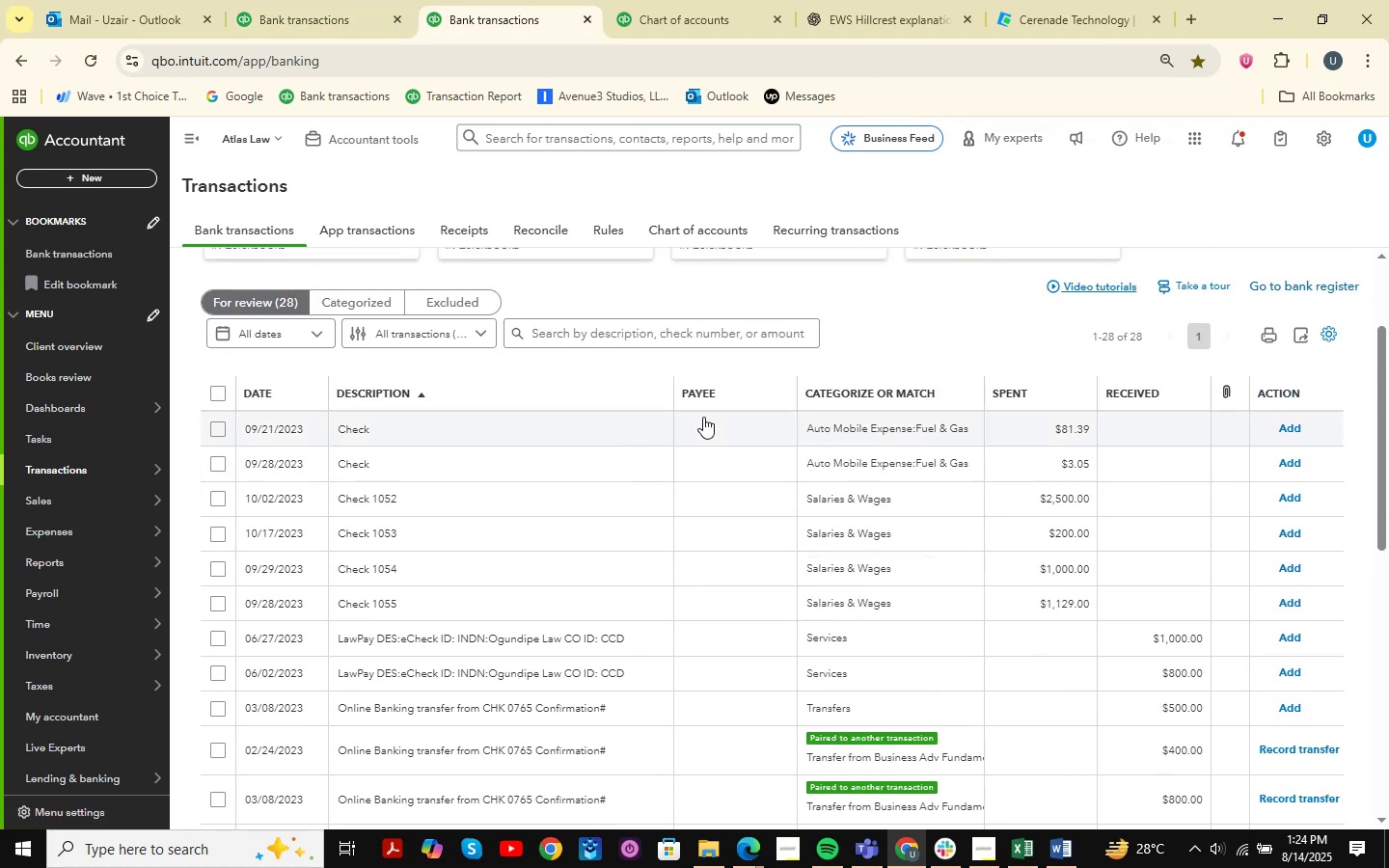 
scroll: coordinate [703, 417], scroll_direction: down, amount: 2.0
 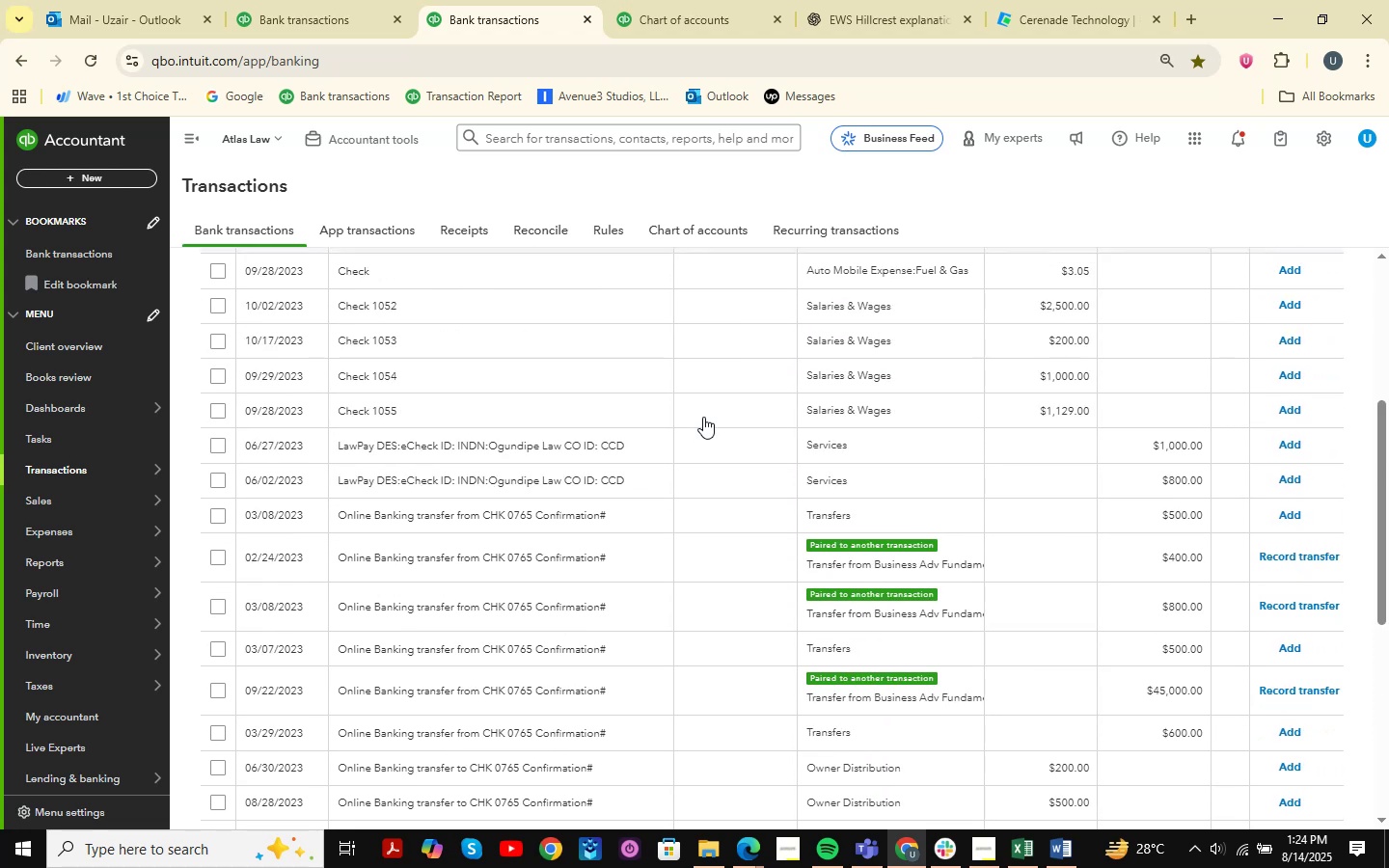 
scroll: coordinate [703, 417], scroll_direction: up, amount: 4.0
 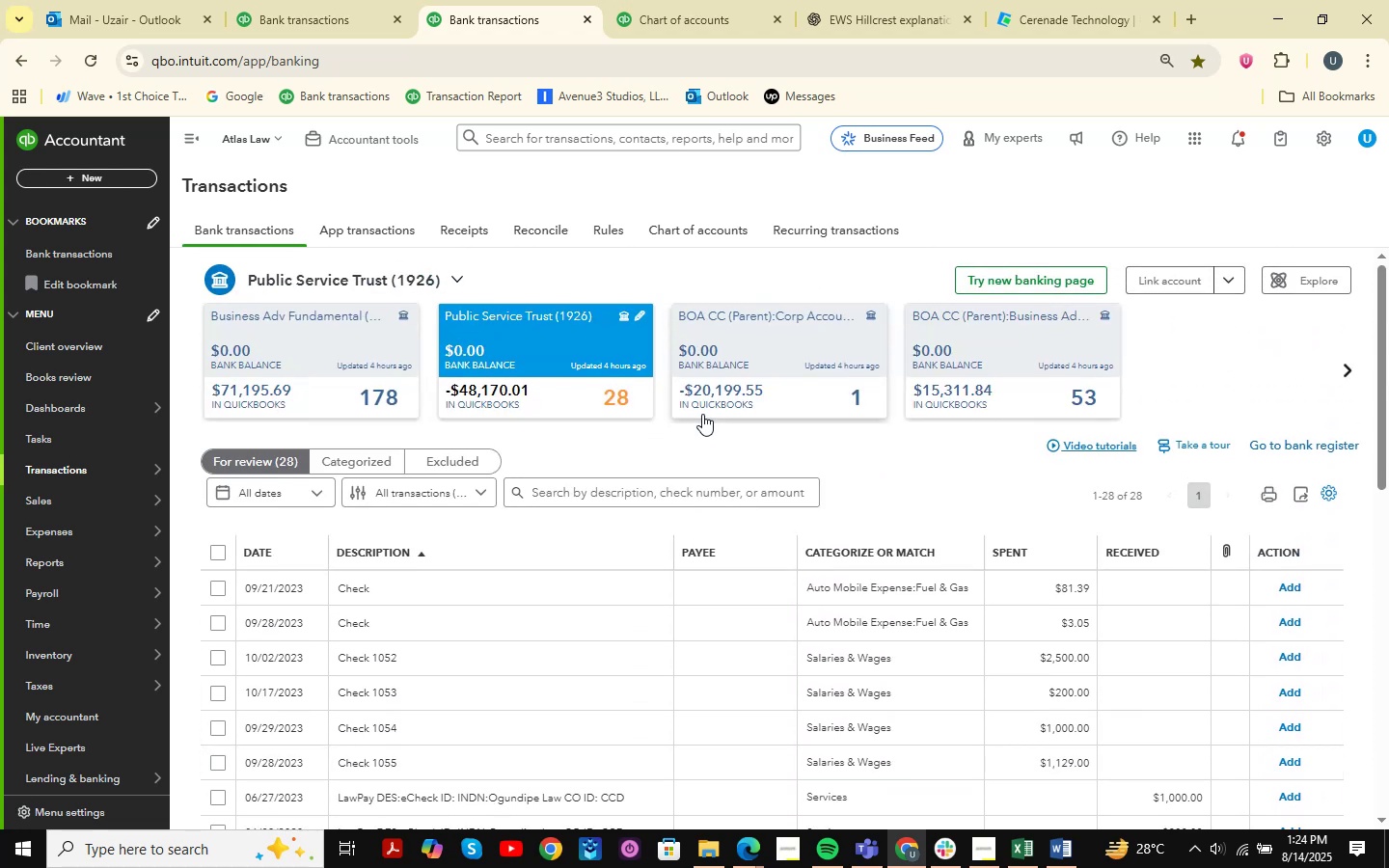 
left_click([363, 0])
 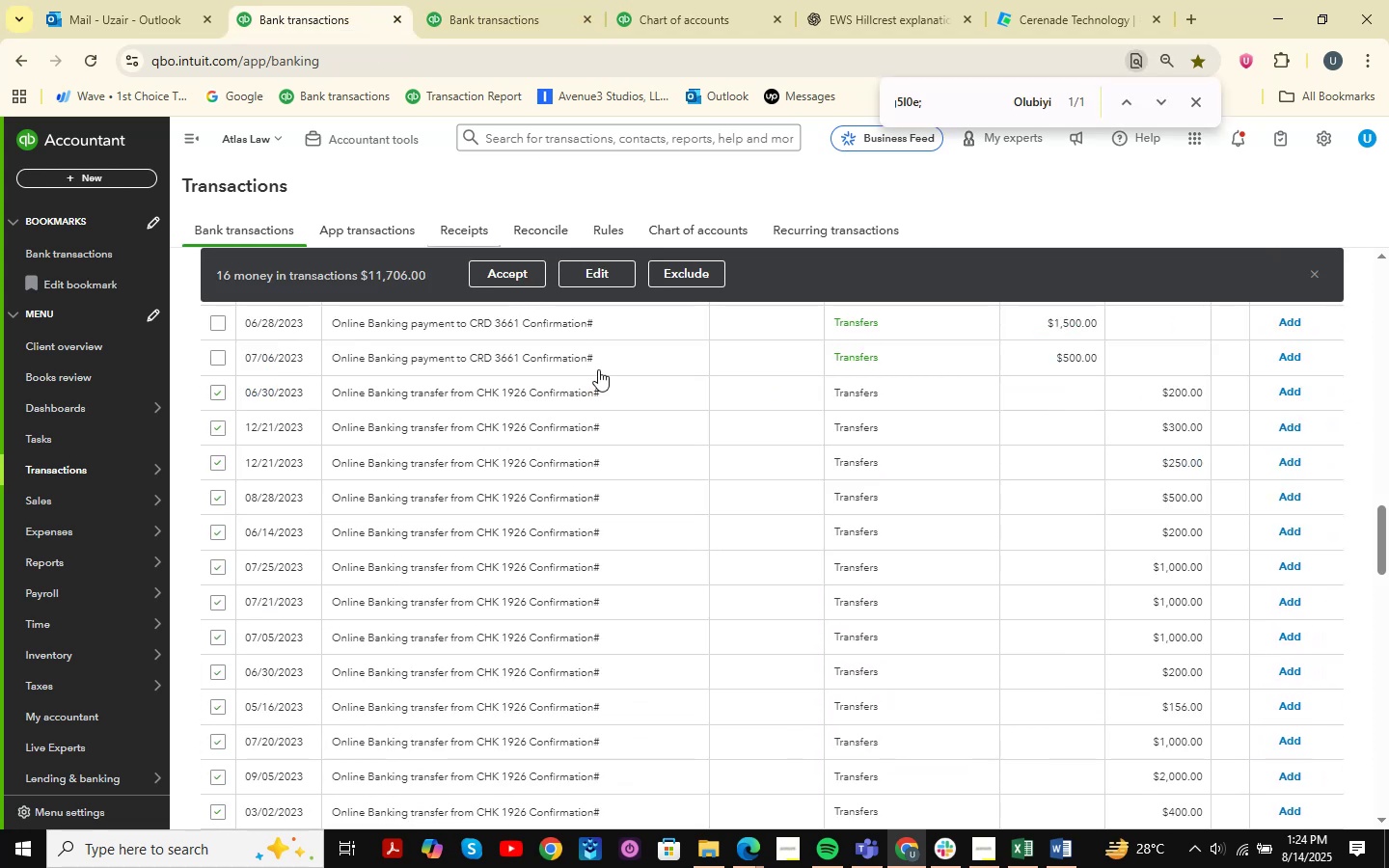 
scroll: coordinate [729, 457], scroll_direction: up, amount: 4.0
 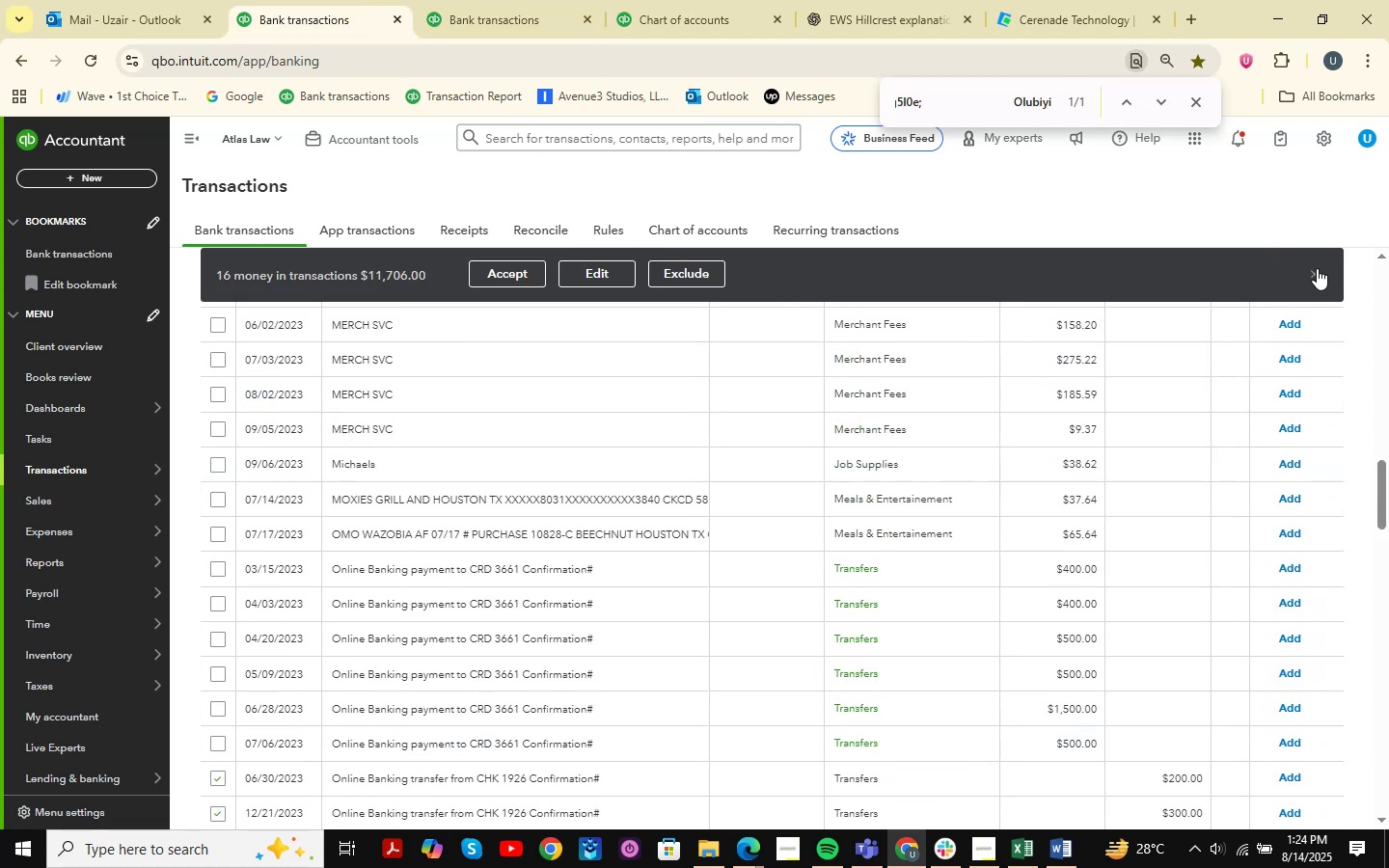 
left_click([1317, 268])
 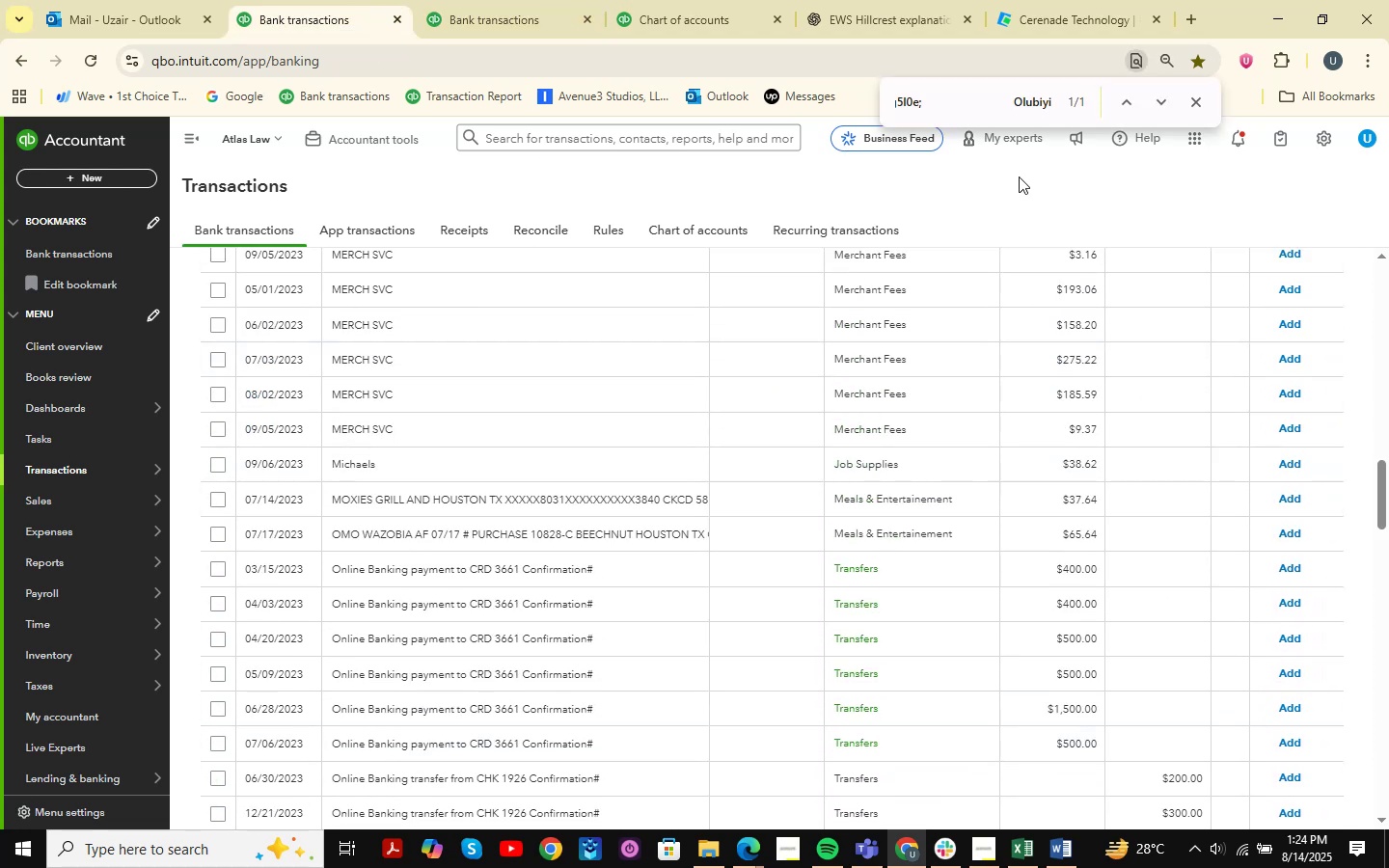 
wait(6.38)
 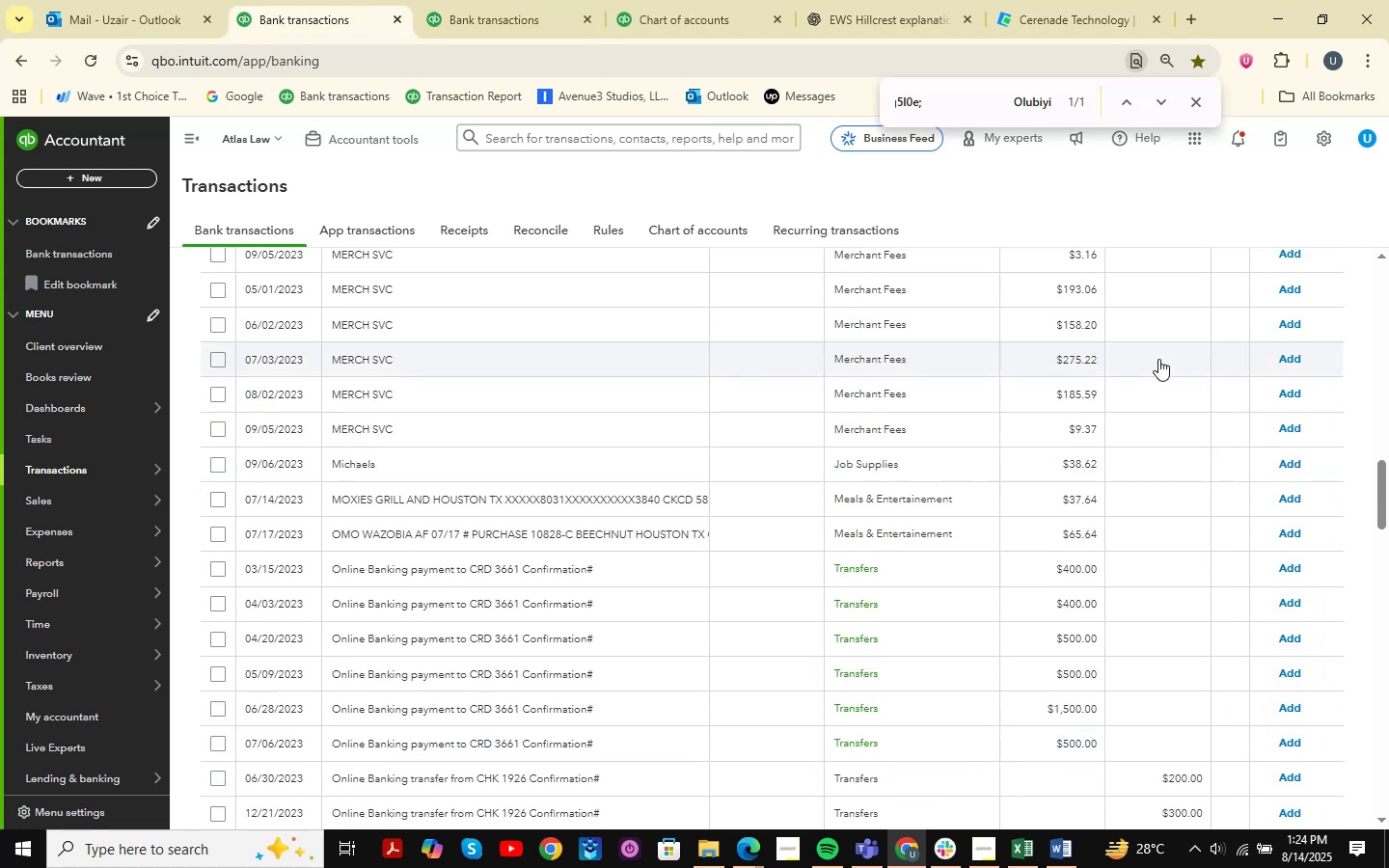 
scroll: coordinate [893, 408], scroll_direction: down, amount: 8.0
 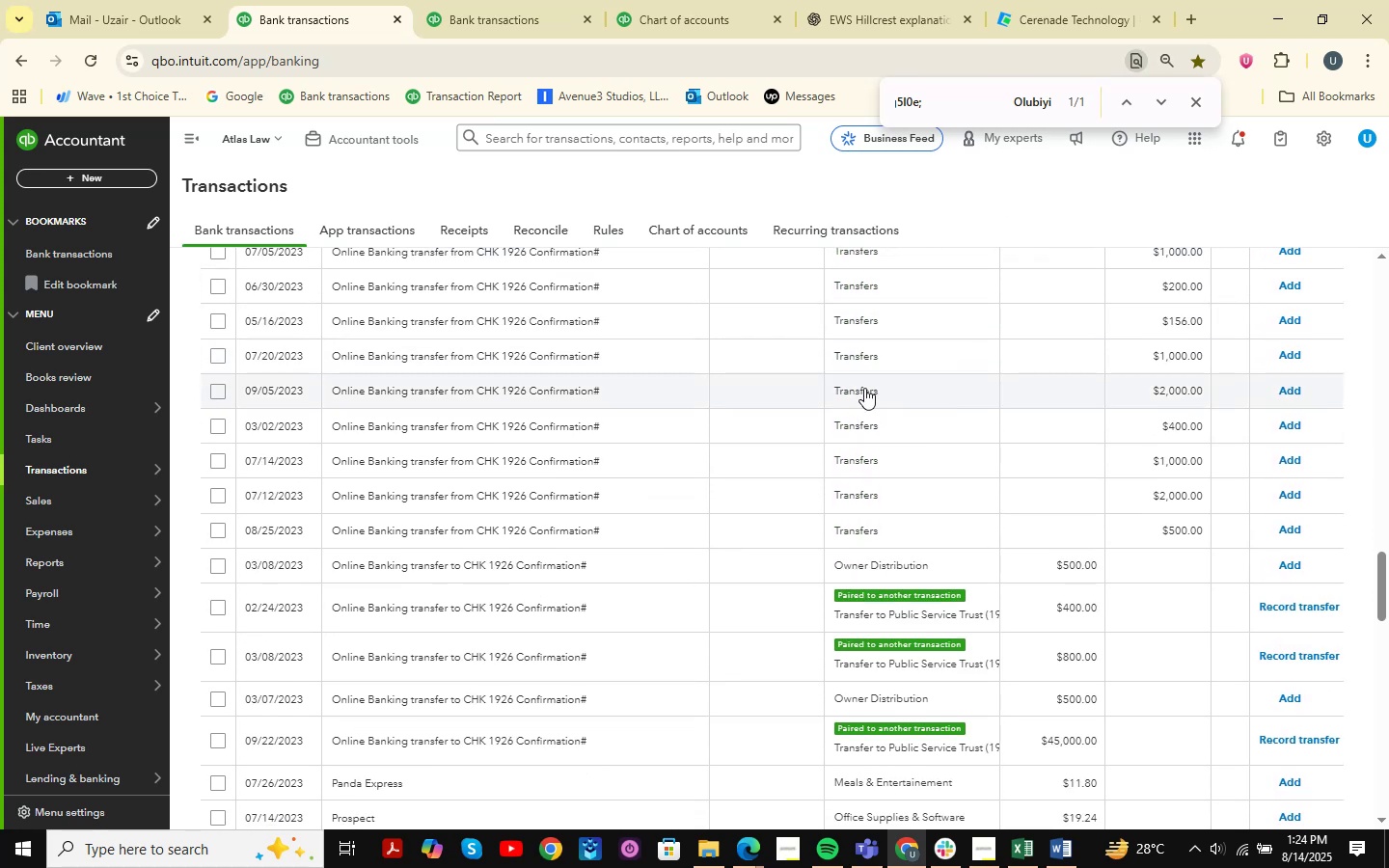 
scroll: coordinate [787, 444], scroll_direction: up, amount: 11.0
 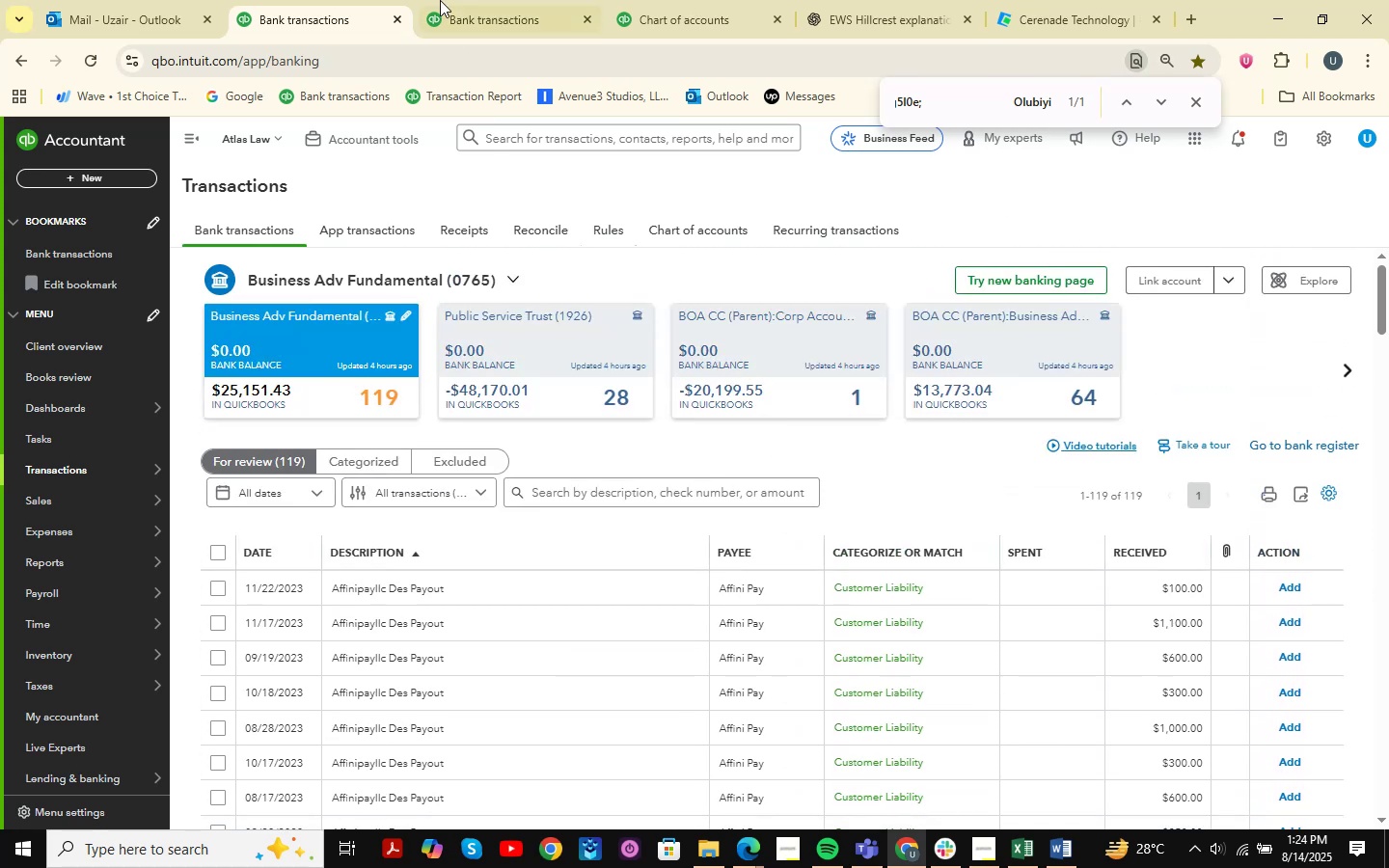 
left_click([474, 0])
 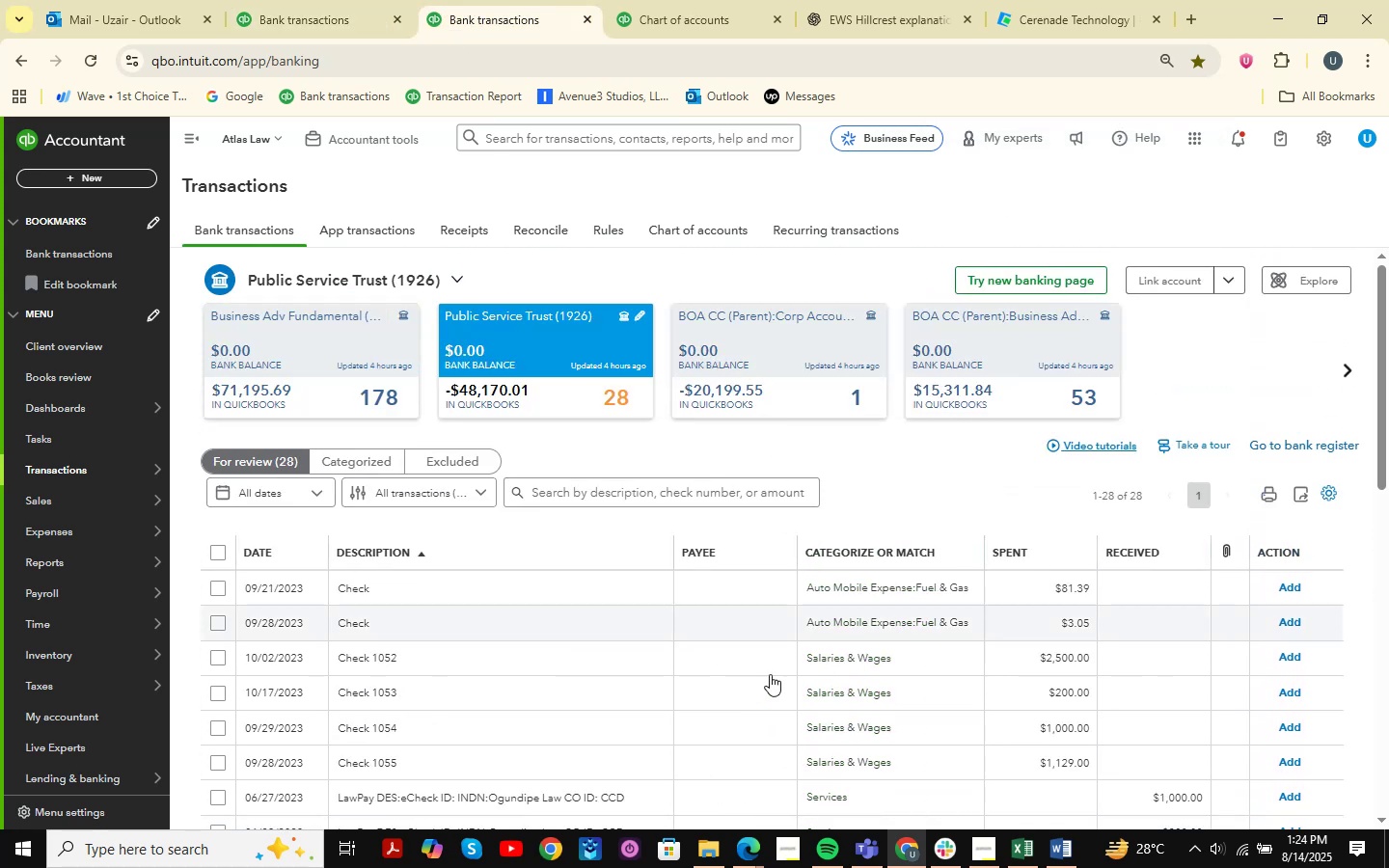 
scroll: coordinate [770, 671], scroll_direction: down, amount: 7.0
 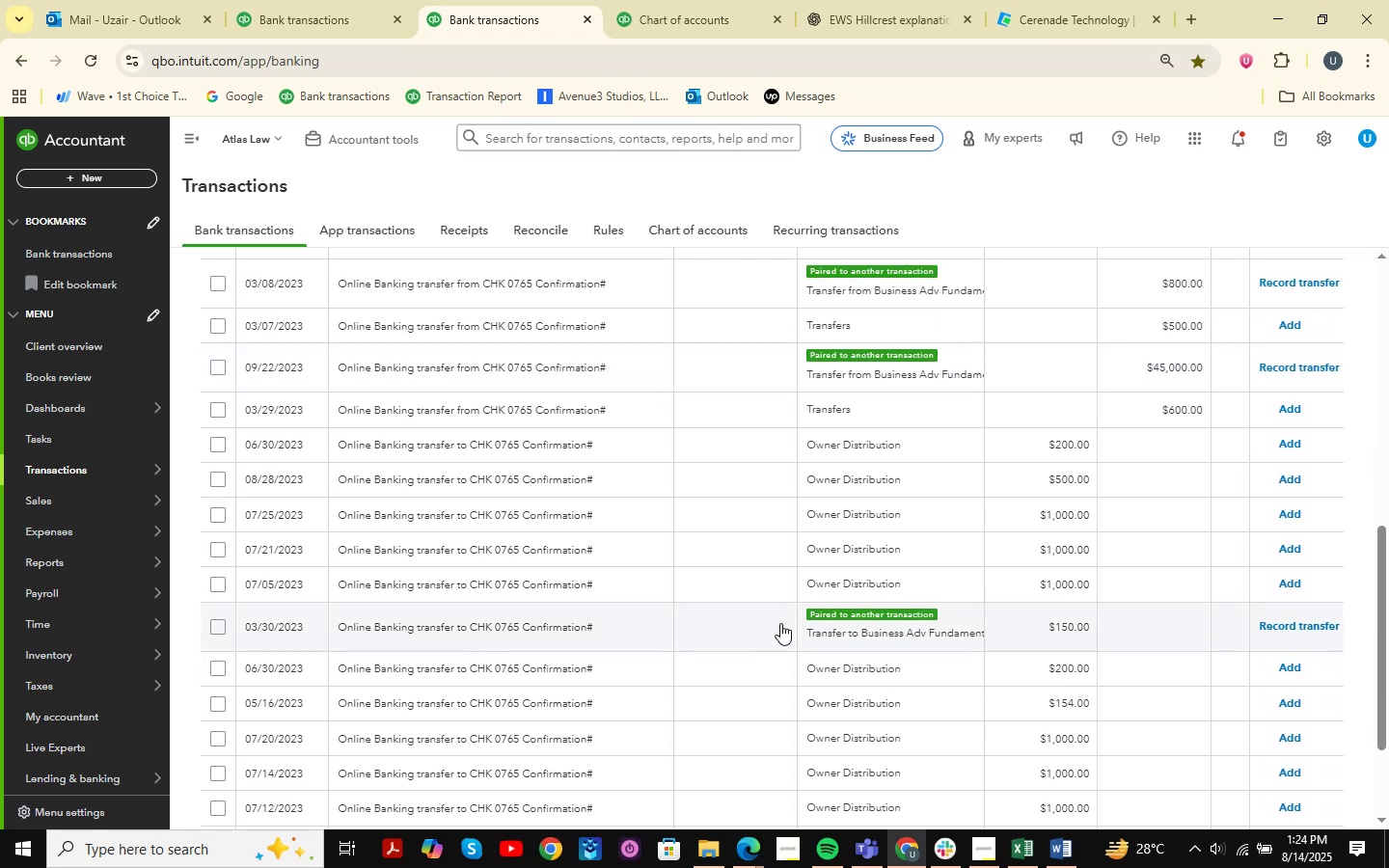 
left_click([257, 0])
 